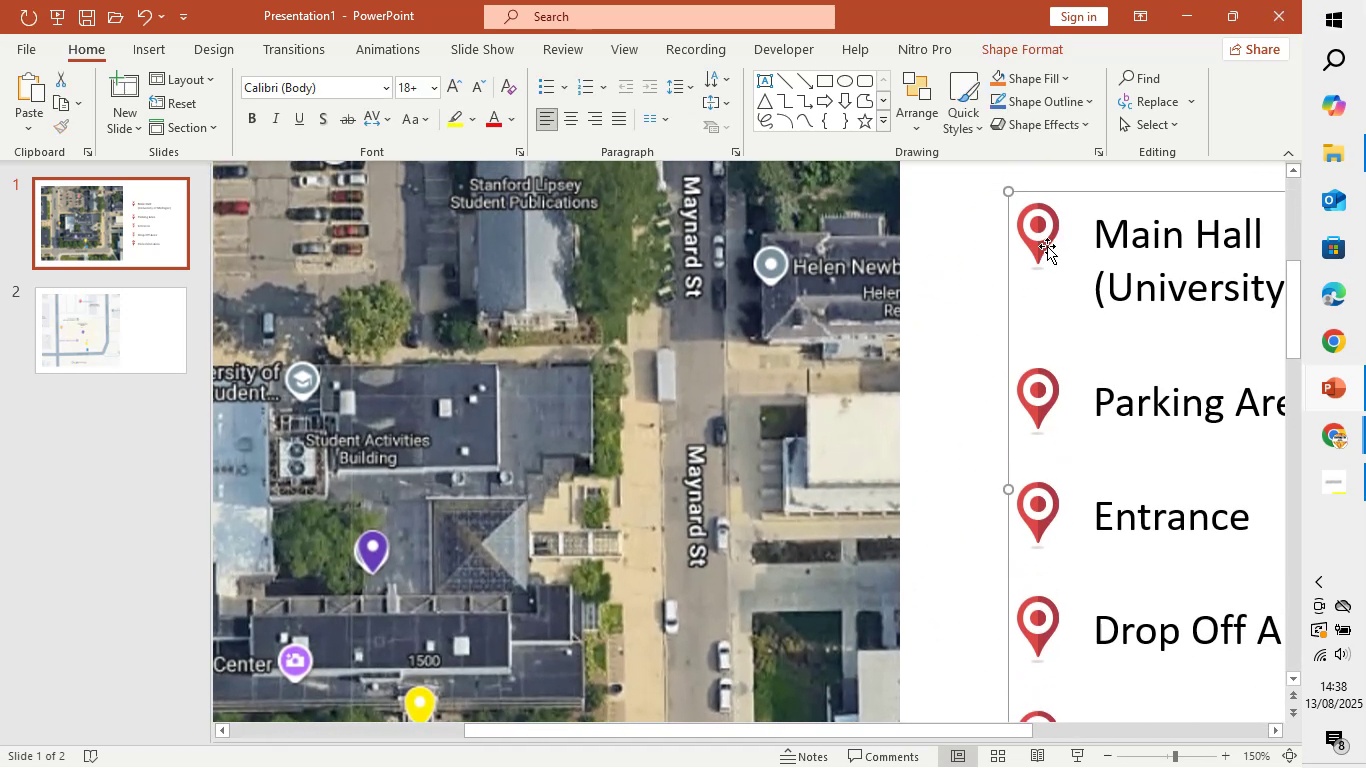 
left_click([1047, 246])
 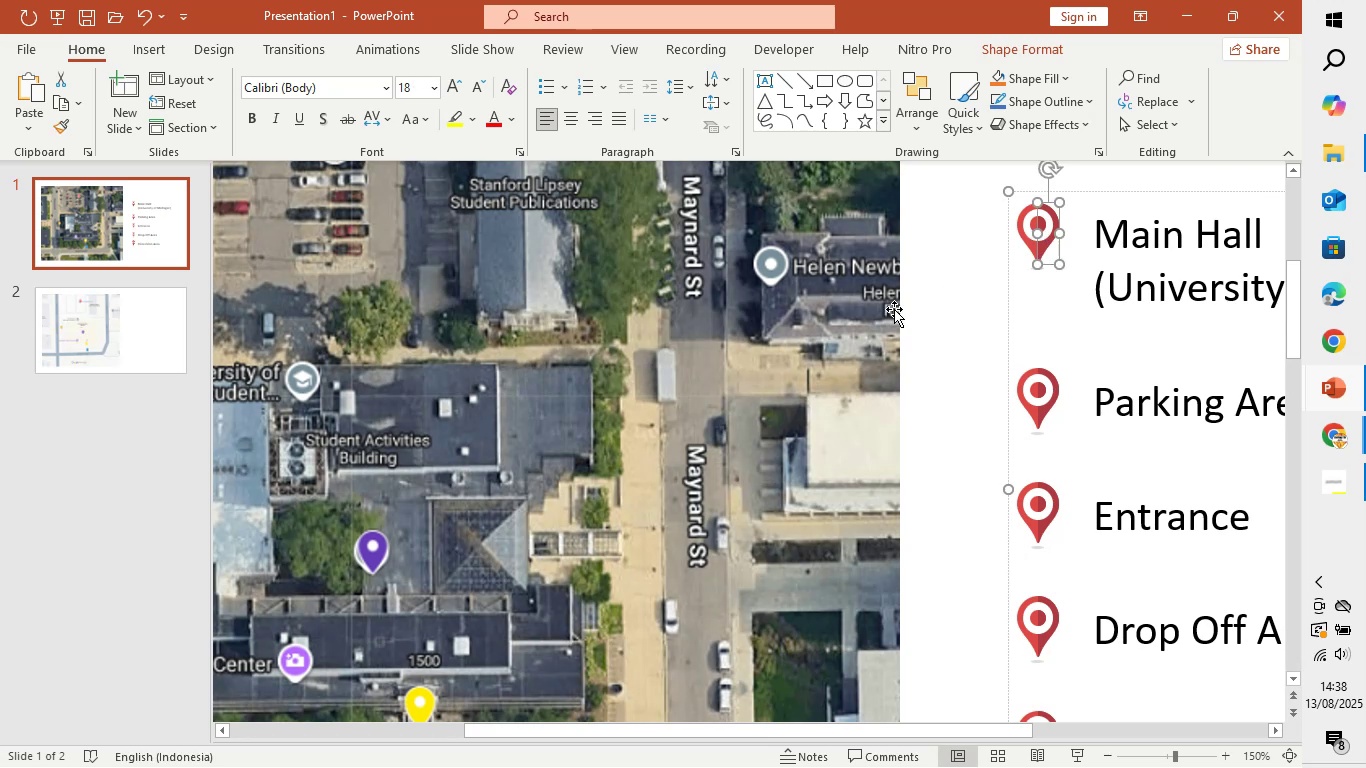 
mouse_move([1047, 240])
 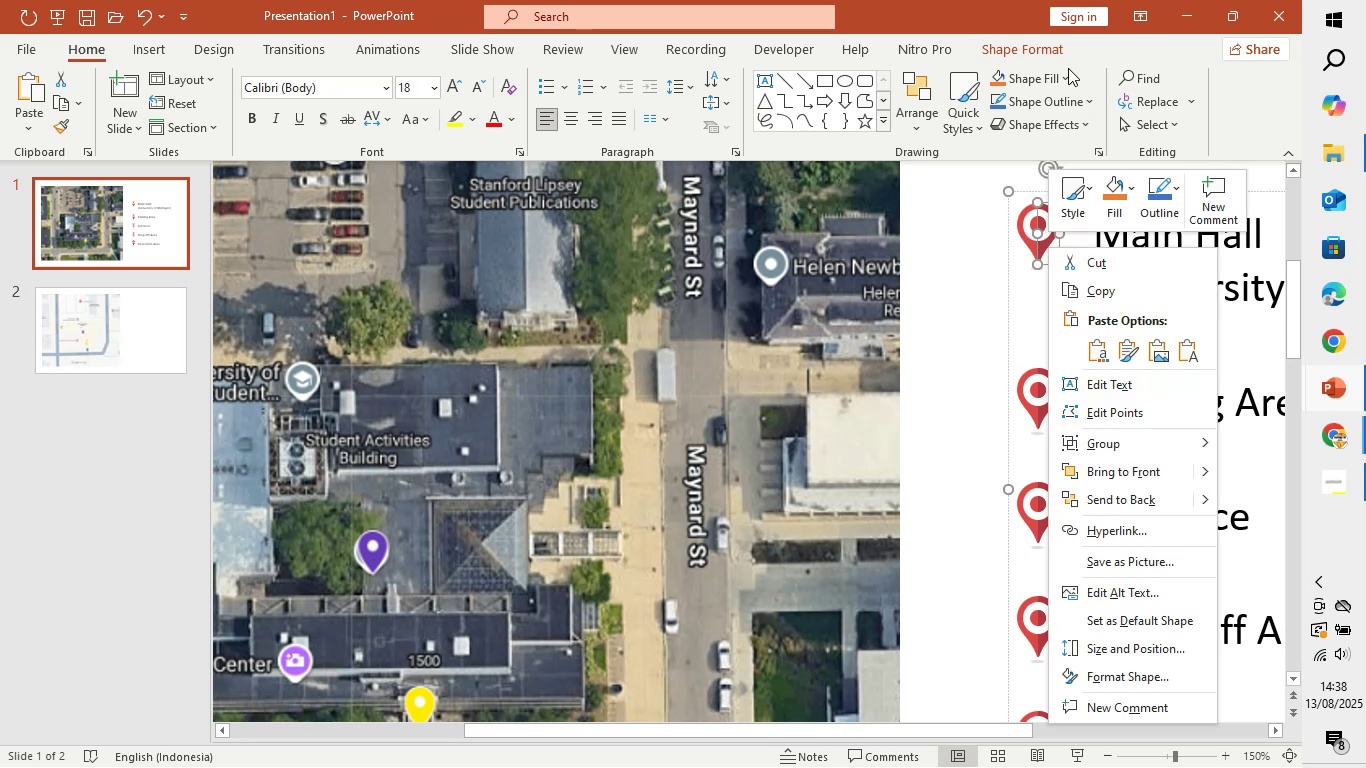 
left_click([1068, 68])
 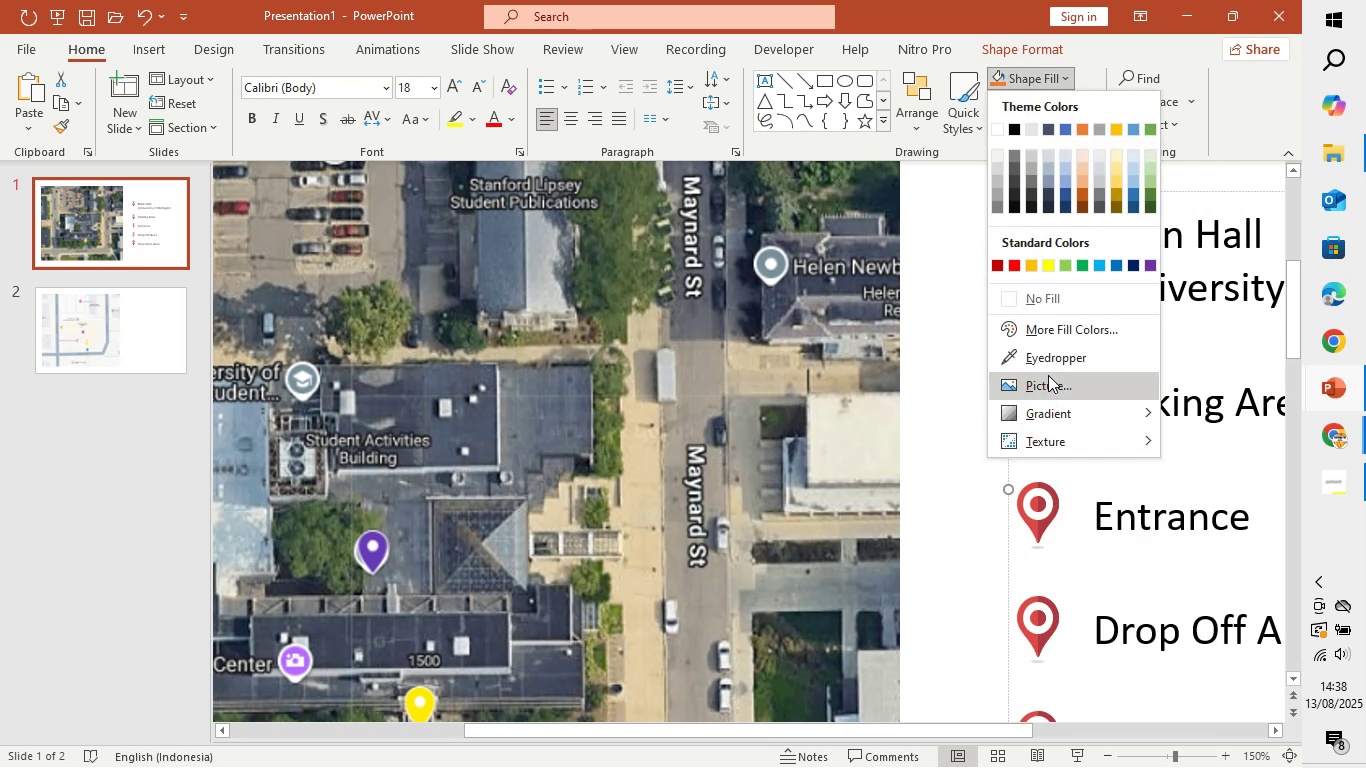 
left_click([1059, 350])
 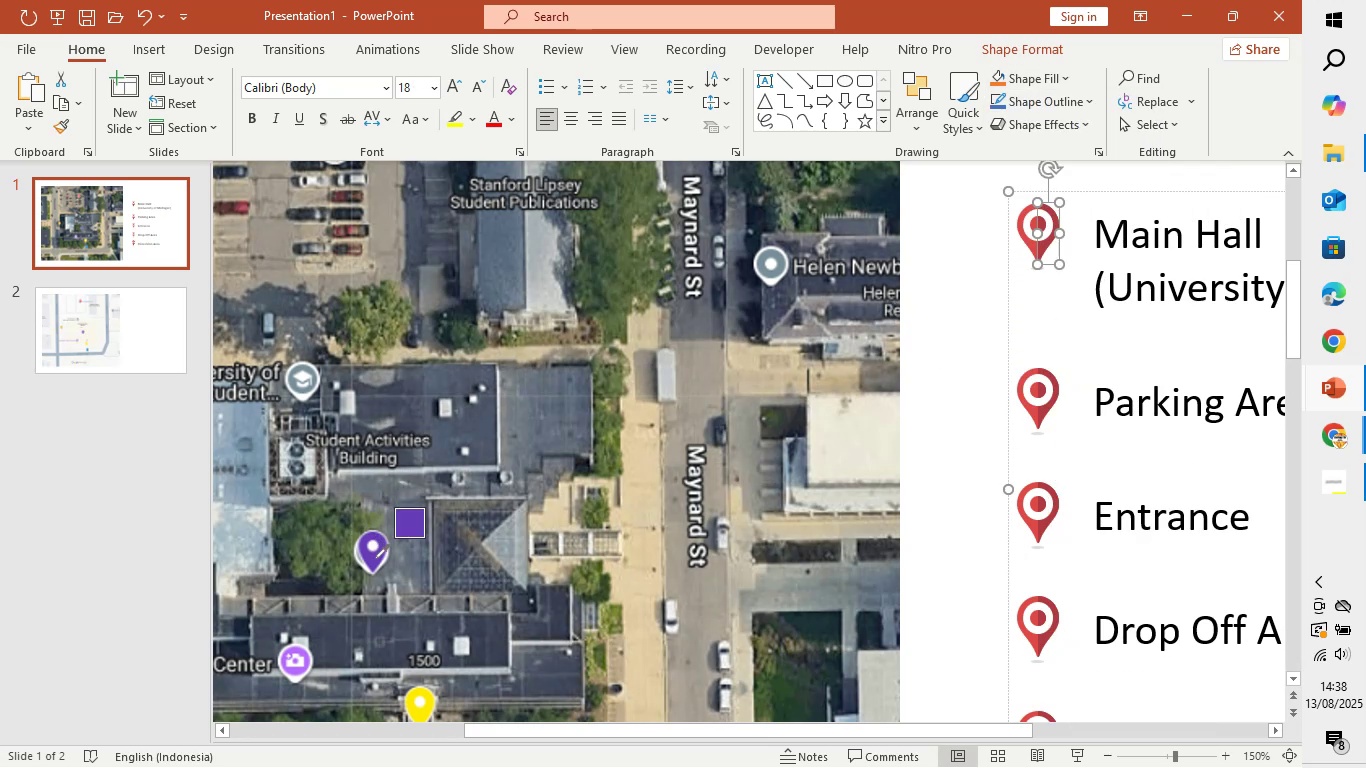 
left_click([376, 557])
 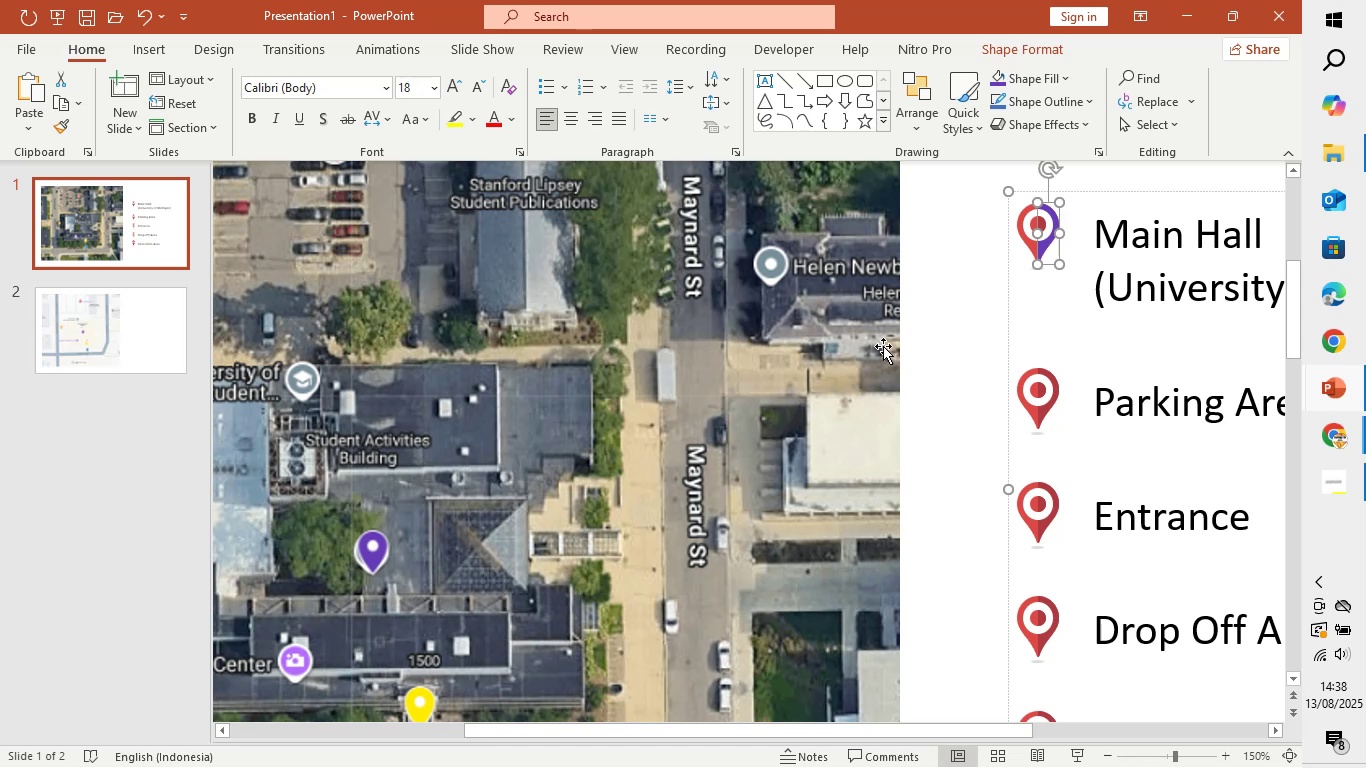 
left_click([935, 299])
 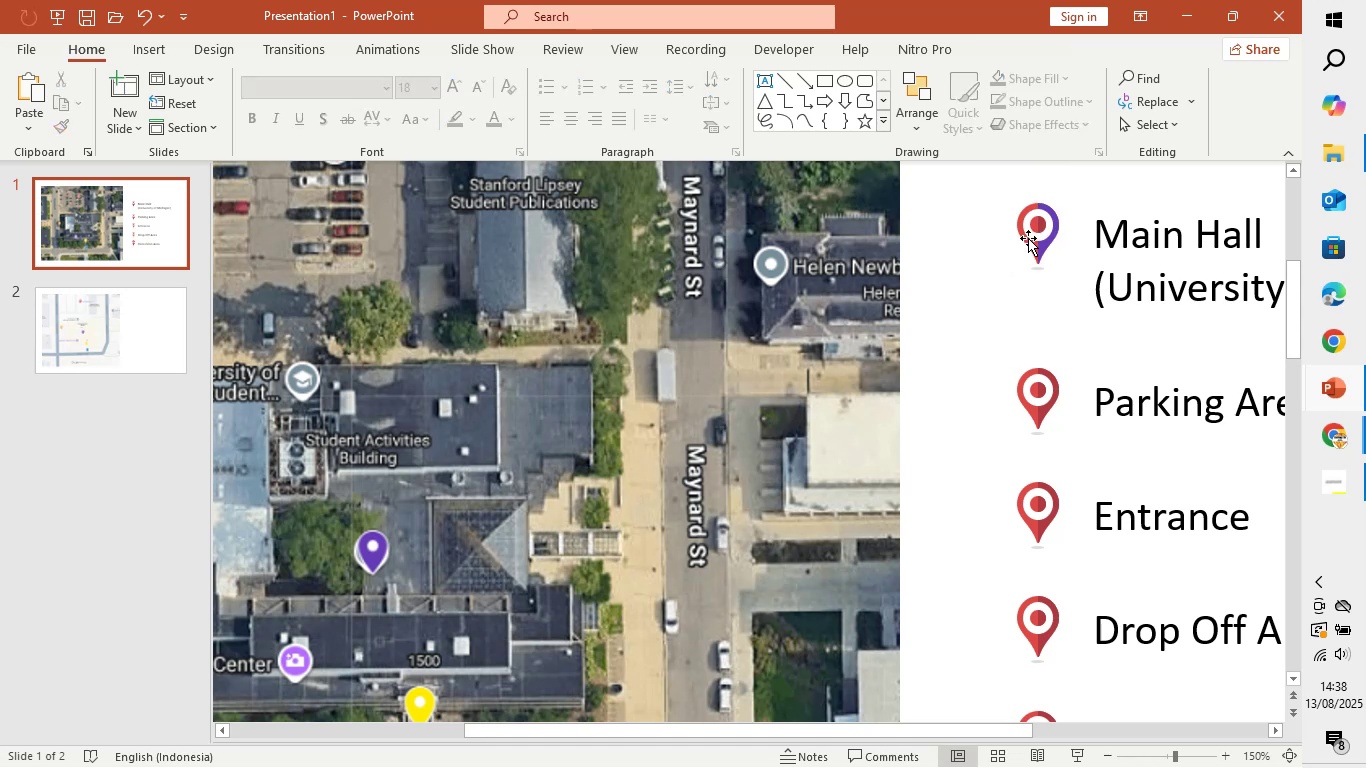 
left_click([1028, 239])
 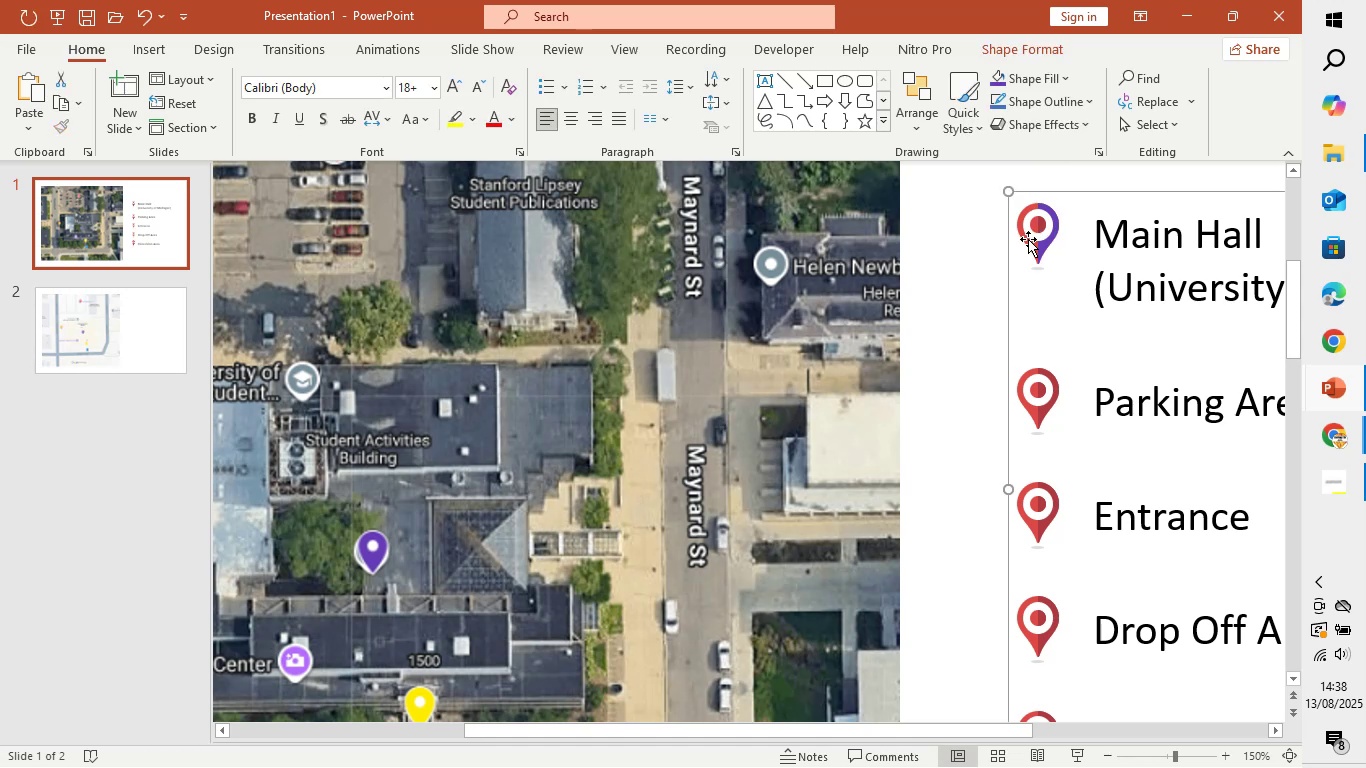 
left_click([1028, 239])
 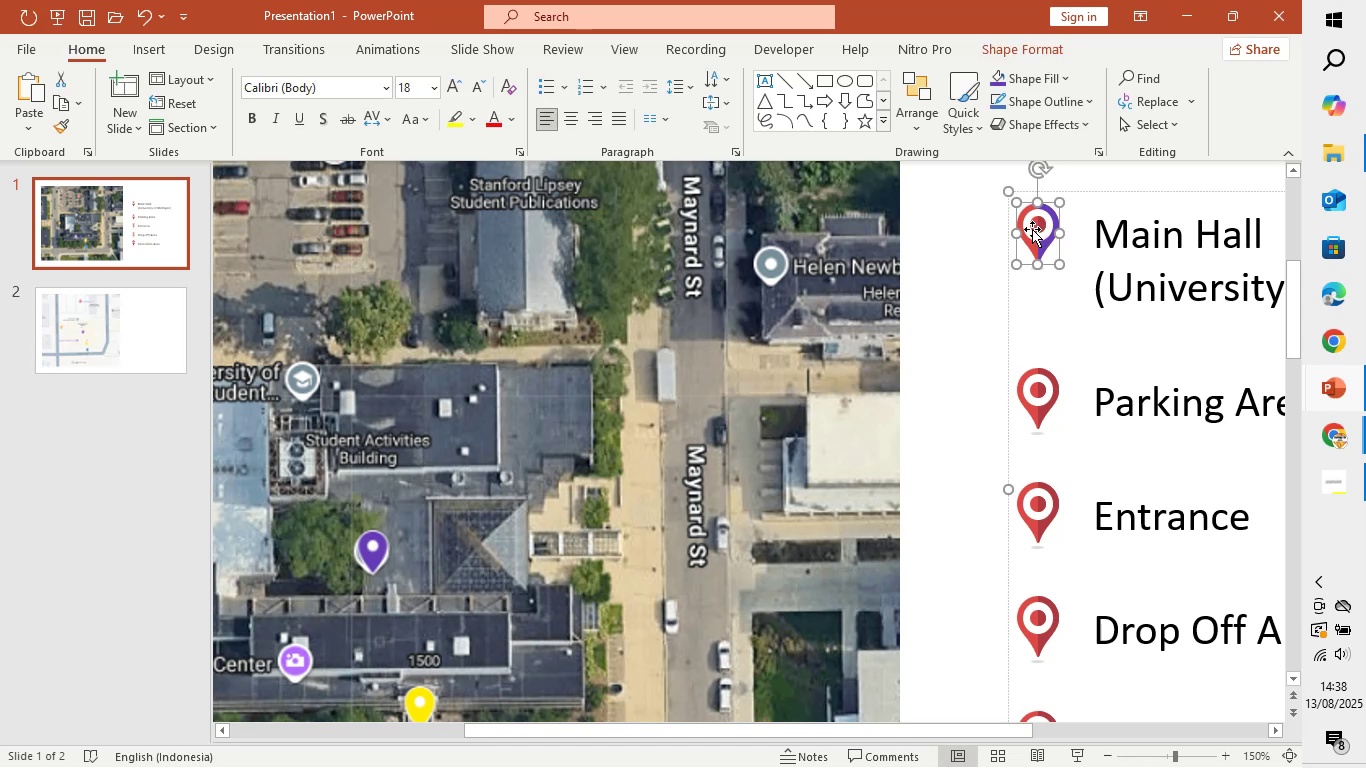 
left_click([1032, 229])
 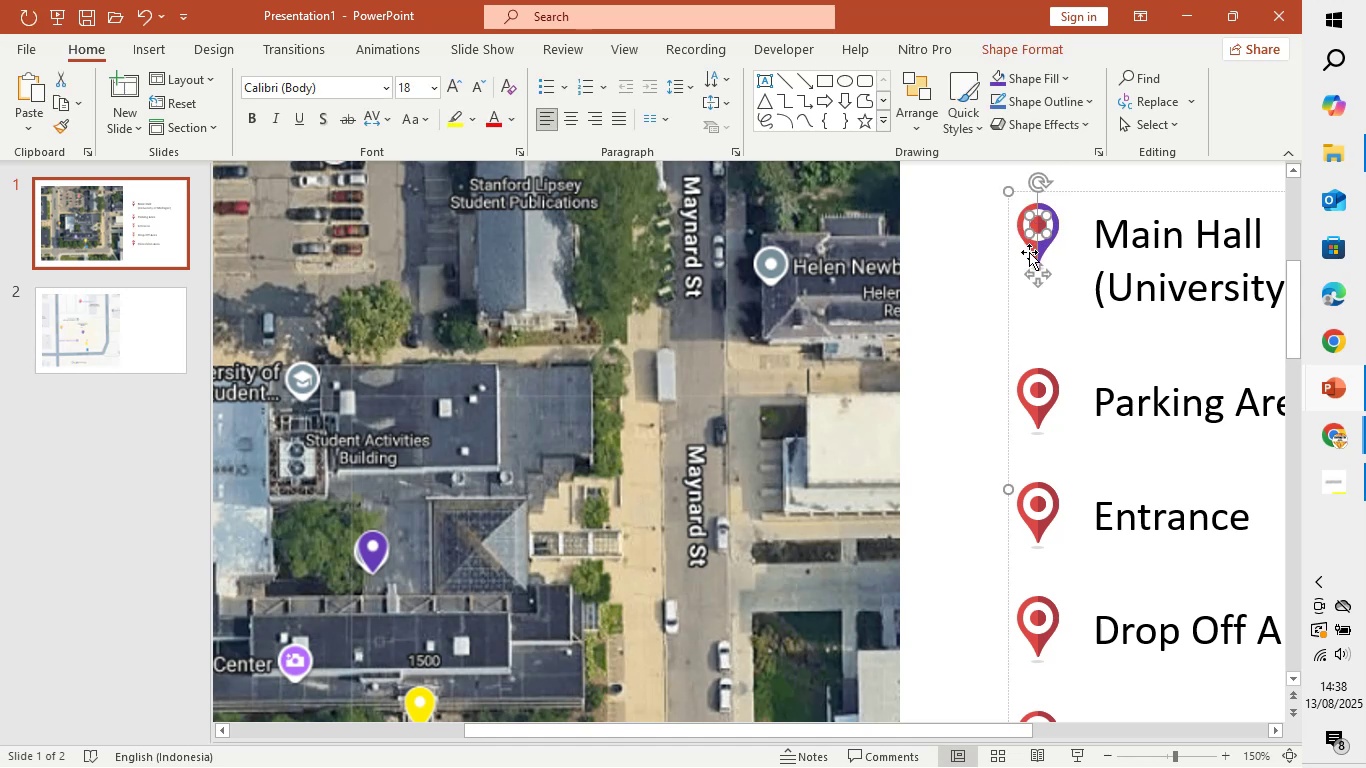 
left_click([1029, 252])
 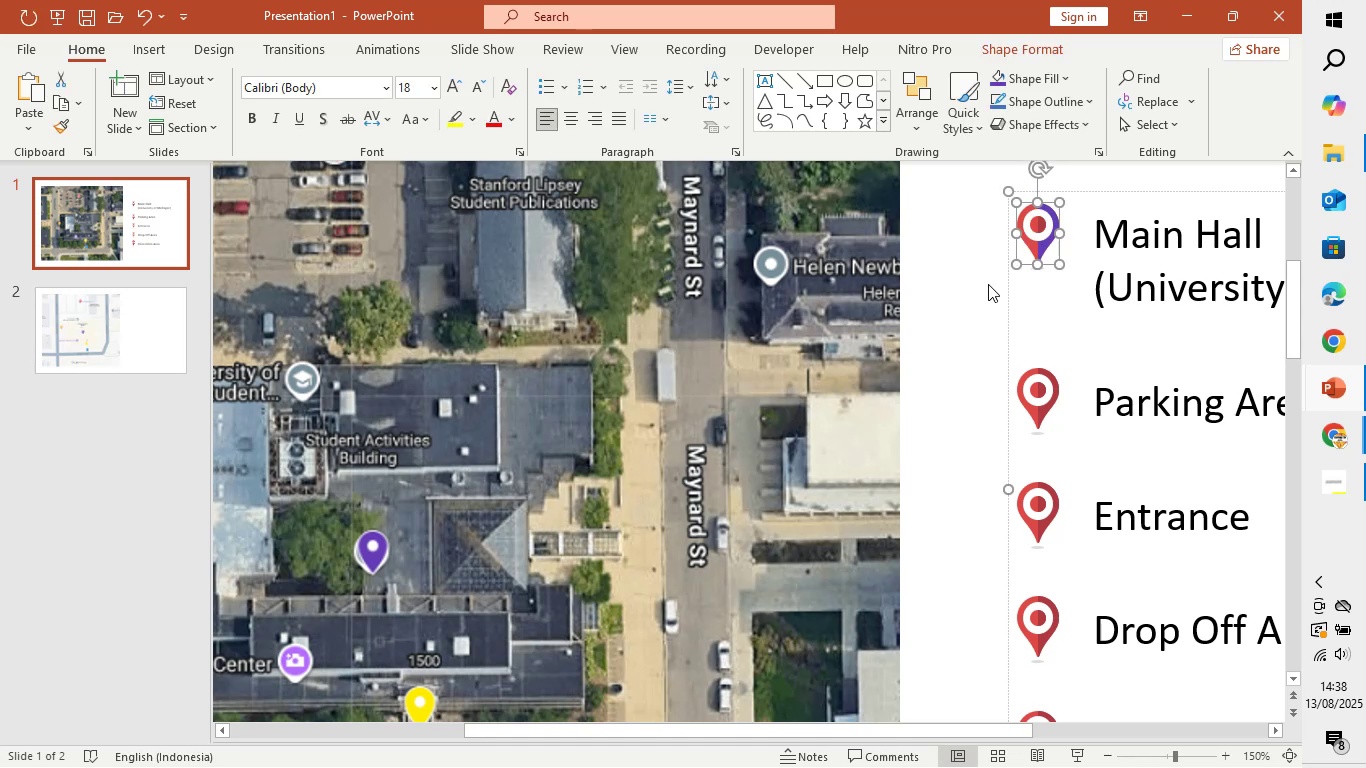 
scroll: coordinate [964, 328], scroll_direction: up, amount: 3.0
 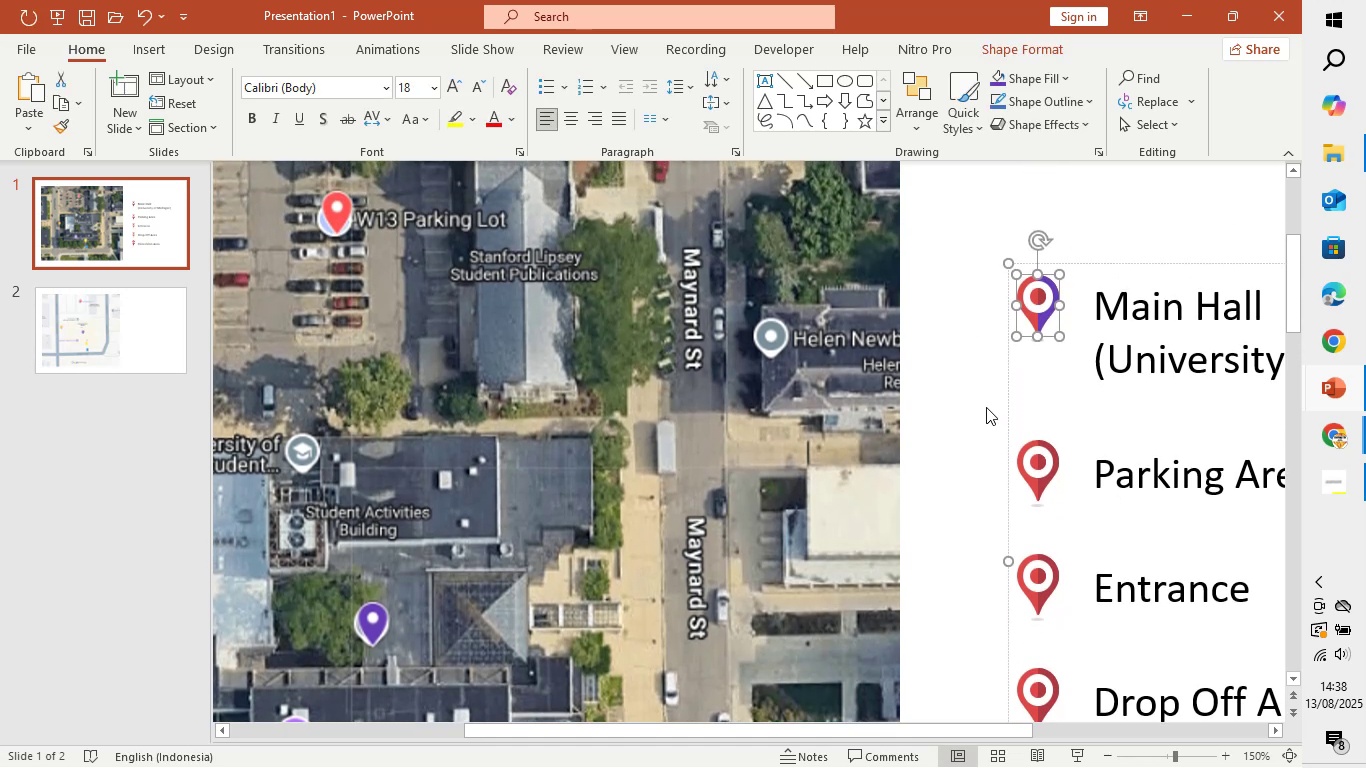 
hold_key(key=ControlLeft, duration=1.53)
scroll: coordinate [983, 416], scroll_direction: up, amount: 2.0
 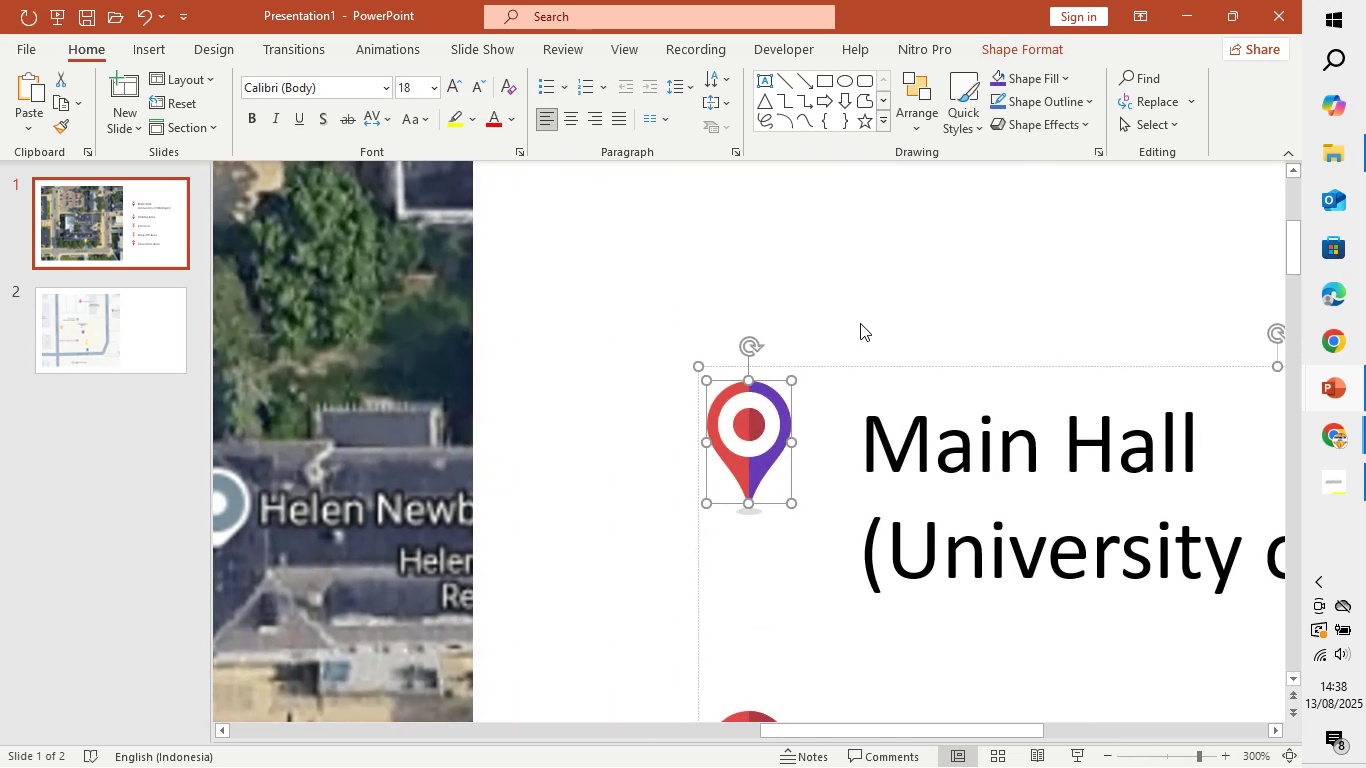 
left_click([872, 303])
 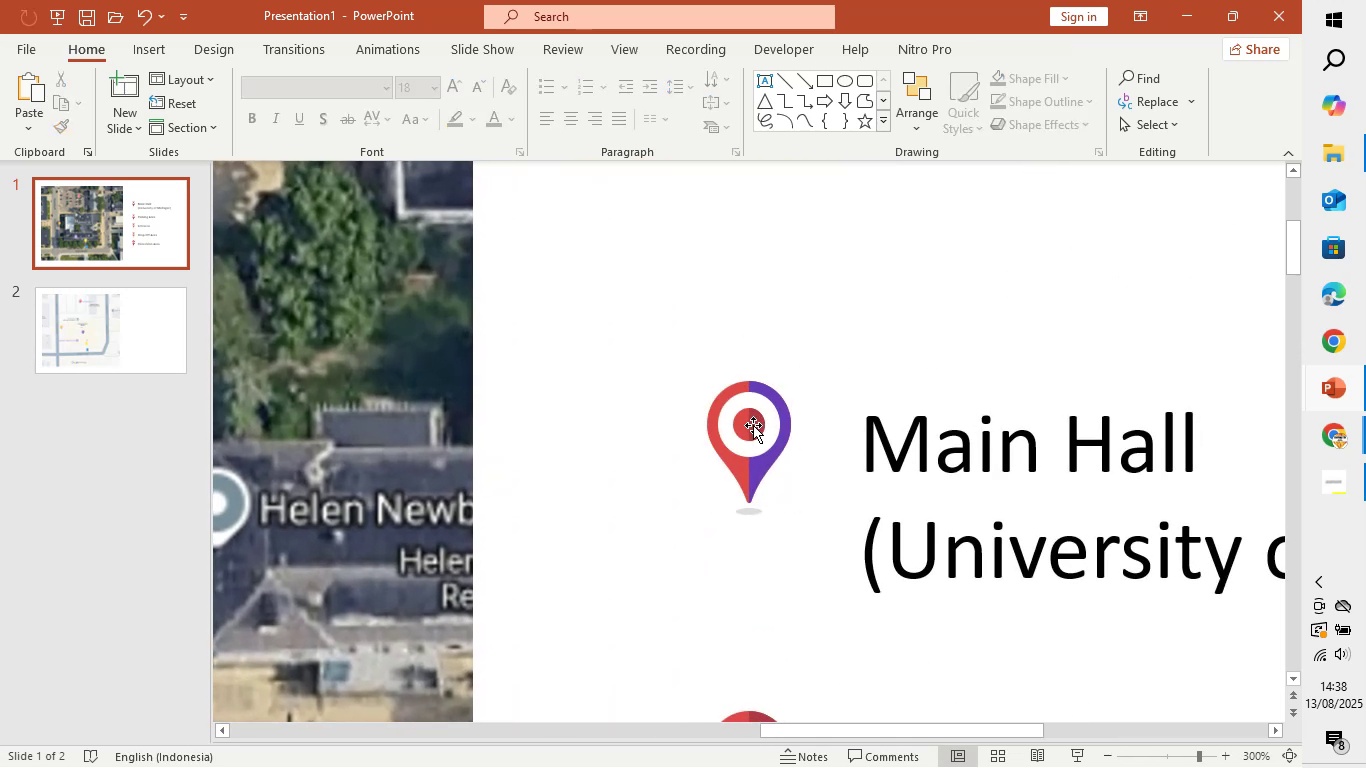 
left_click([752, 425])
 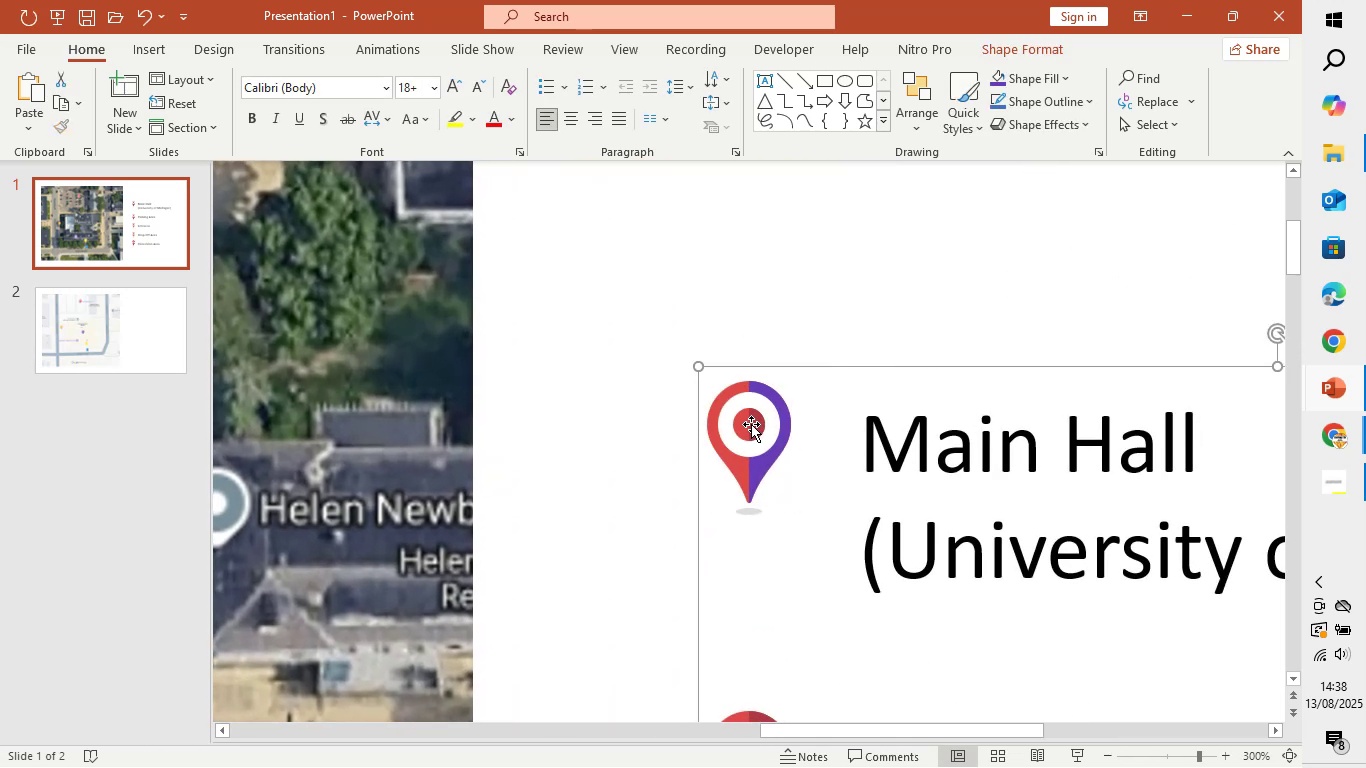 
left_click([751, 424])
 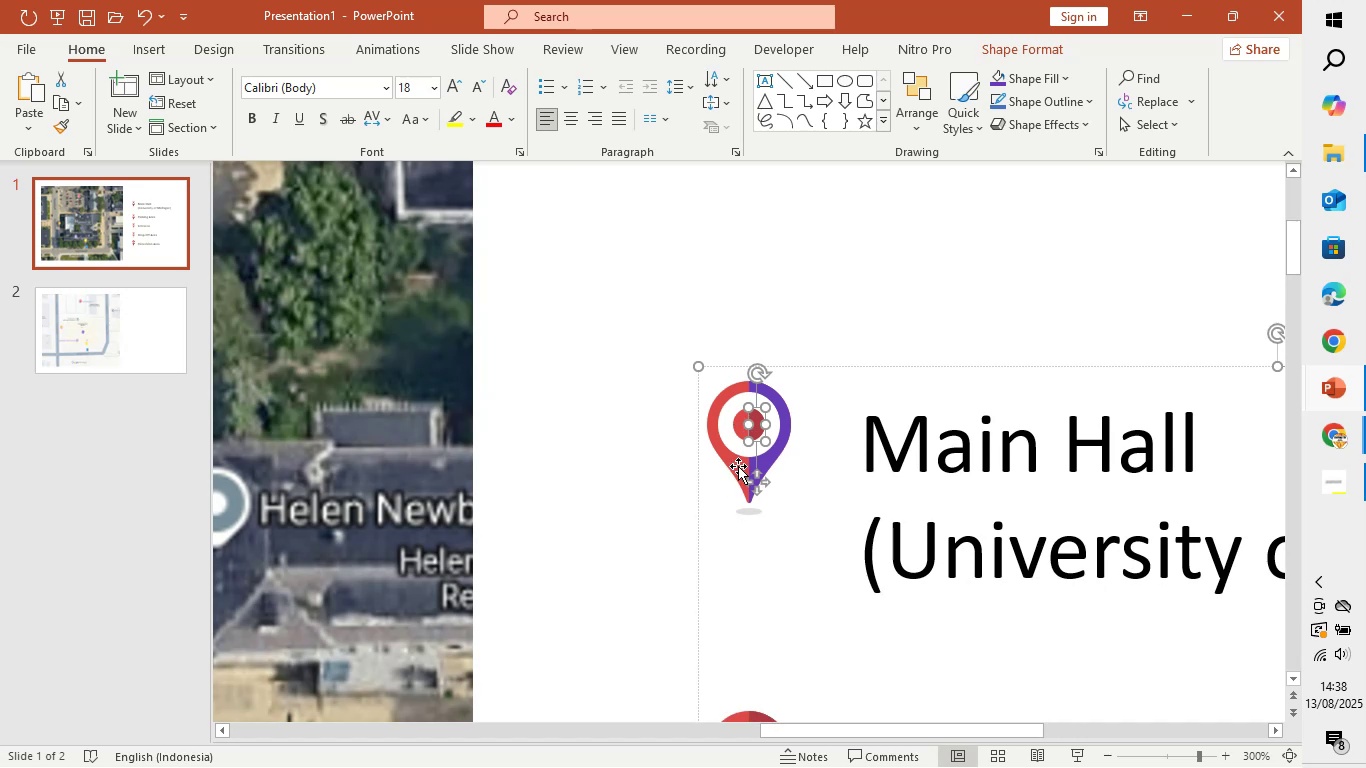 
left_click([738, 466])
 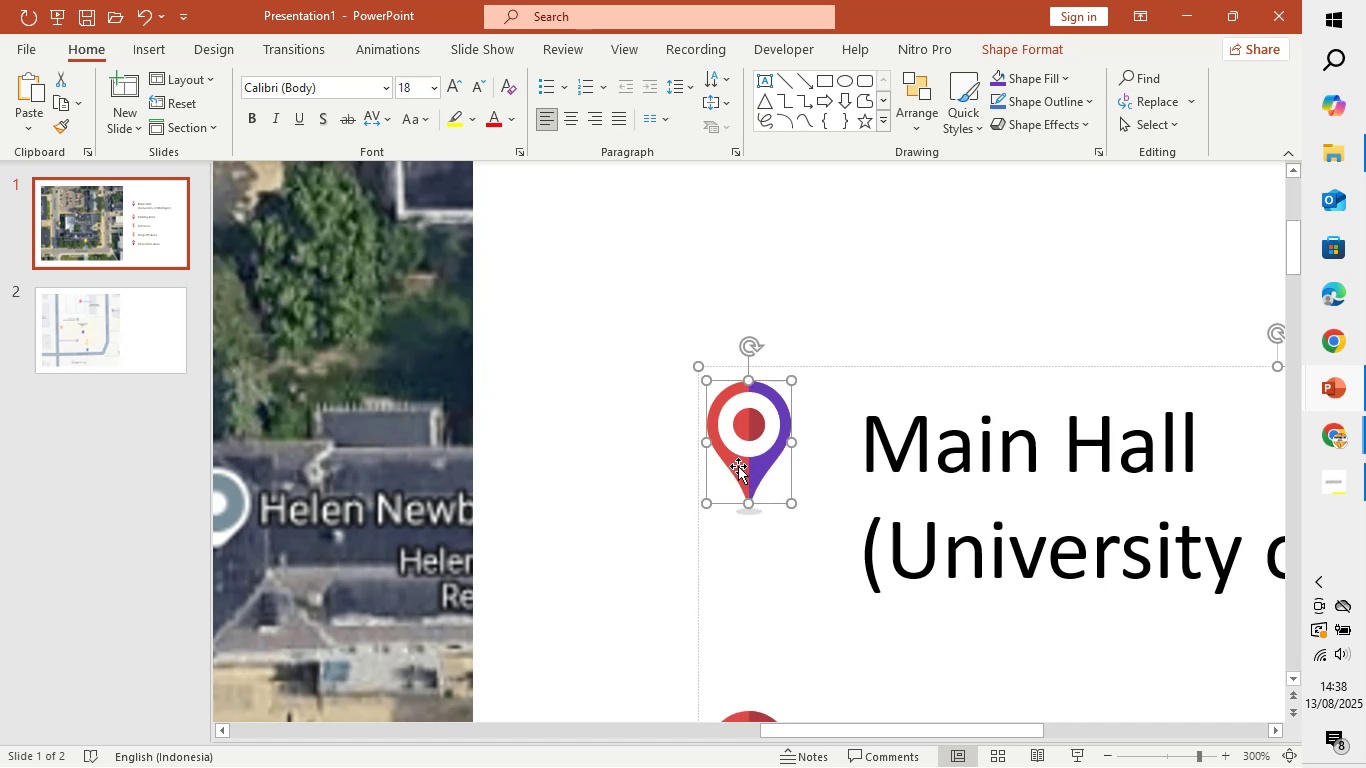 
double_click([738, 466])
 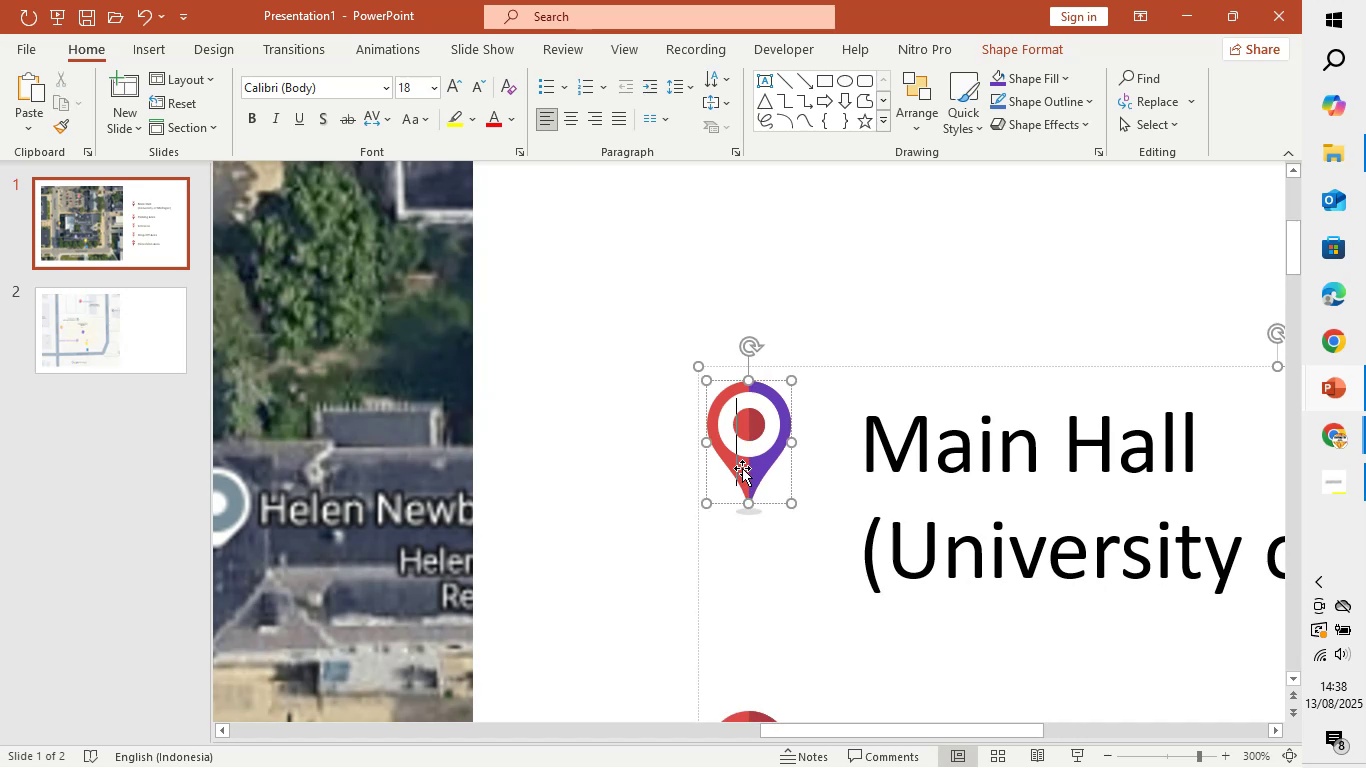 
left_click([742, 468])
 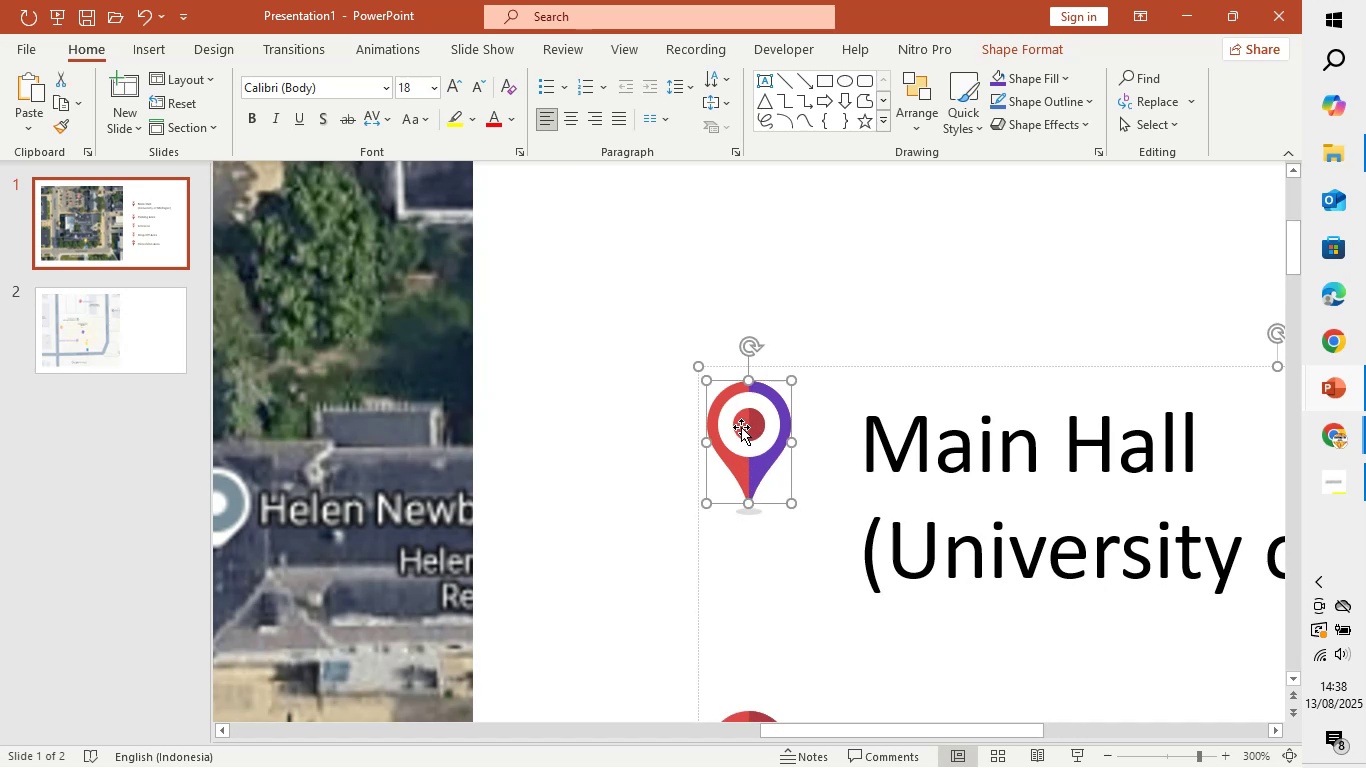 
left_click([741, 427])
 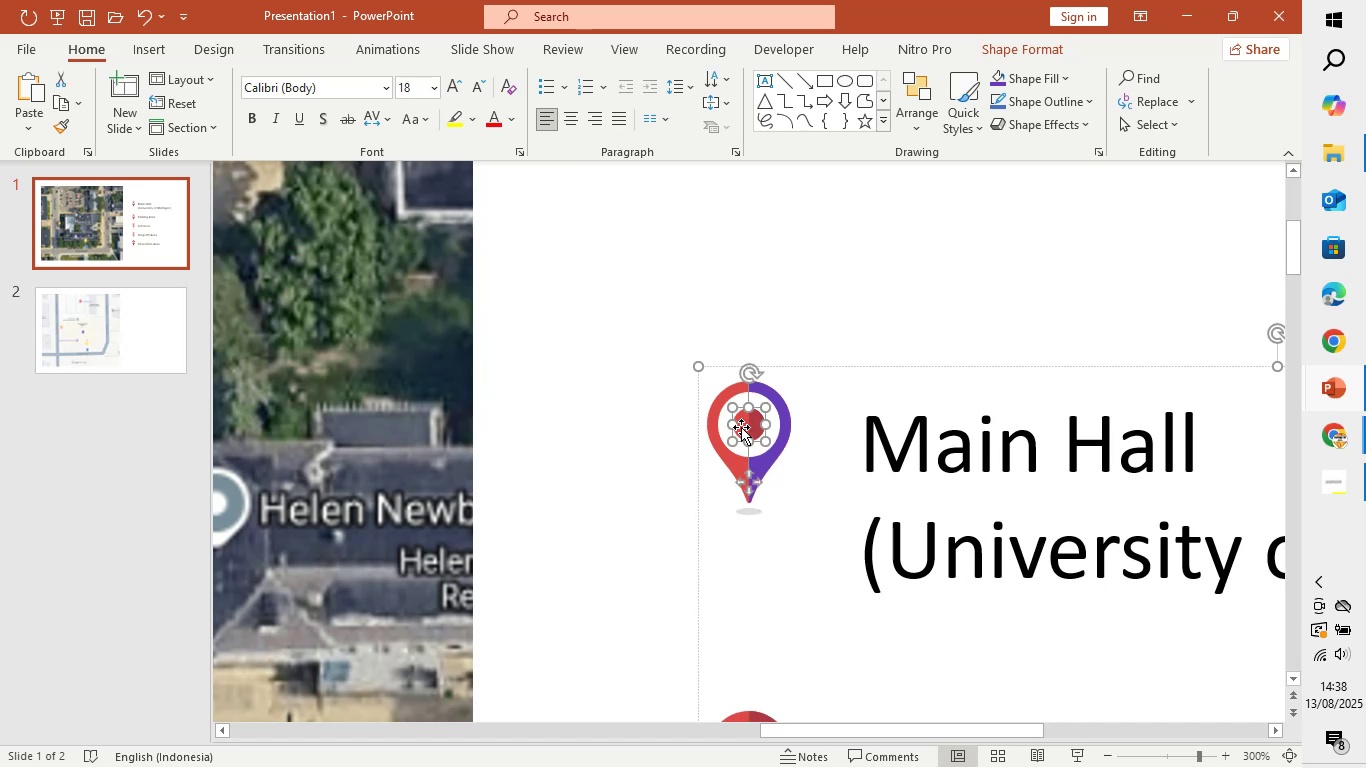 
hold_key(key=ShiftLeft, duration=1.44)
left_click([740, 461])
 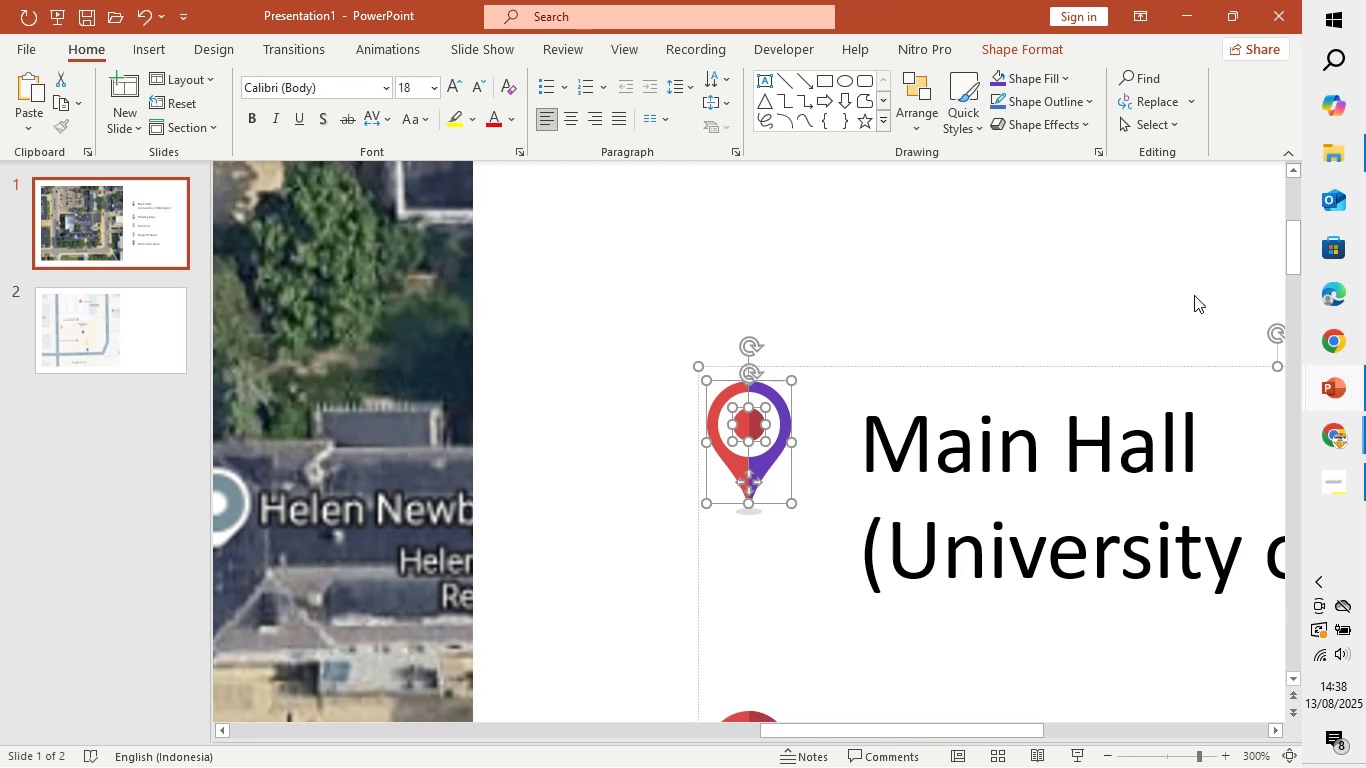 
double_click([760, 413])
 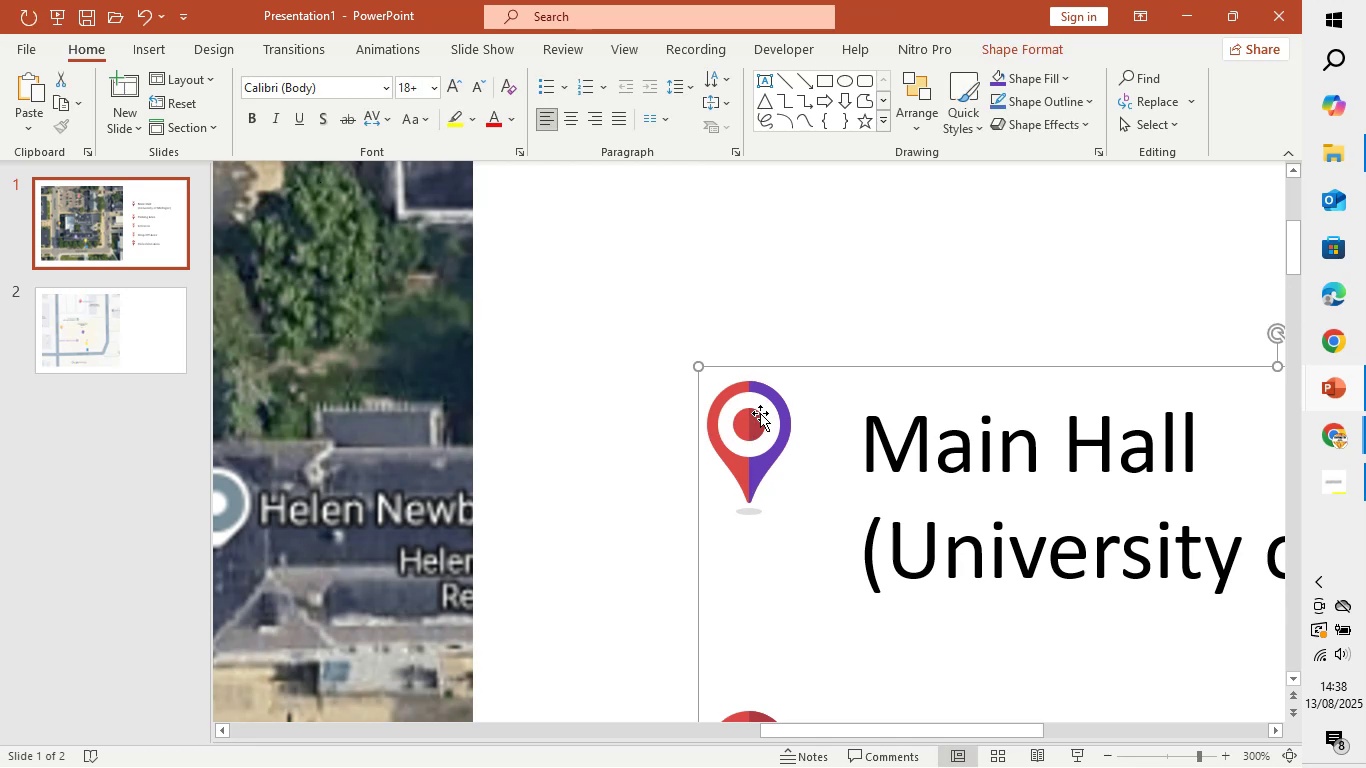 
hold_key(key=ControlLeft, duration=1.5)
scroll: coordinate [761, 414], scroll_direction: down, amount: 6.0
 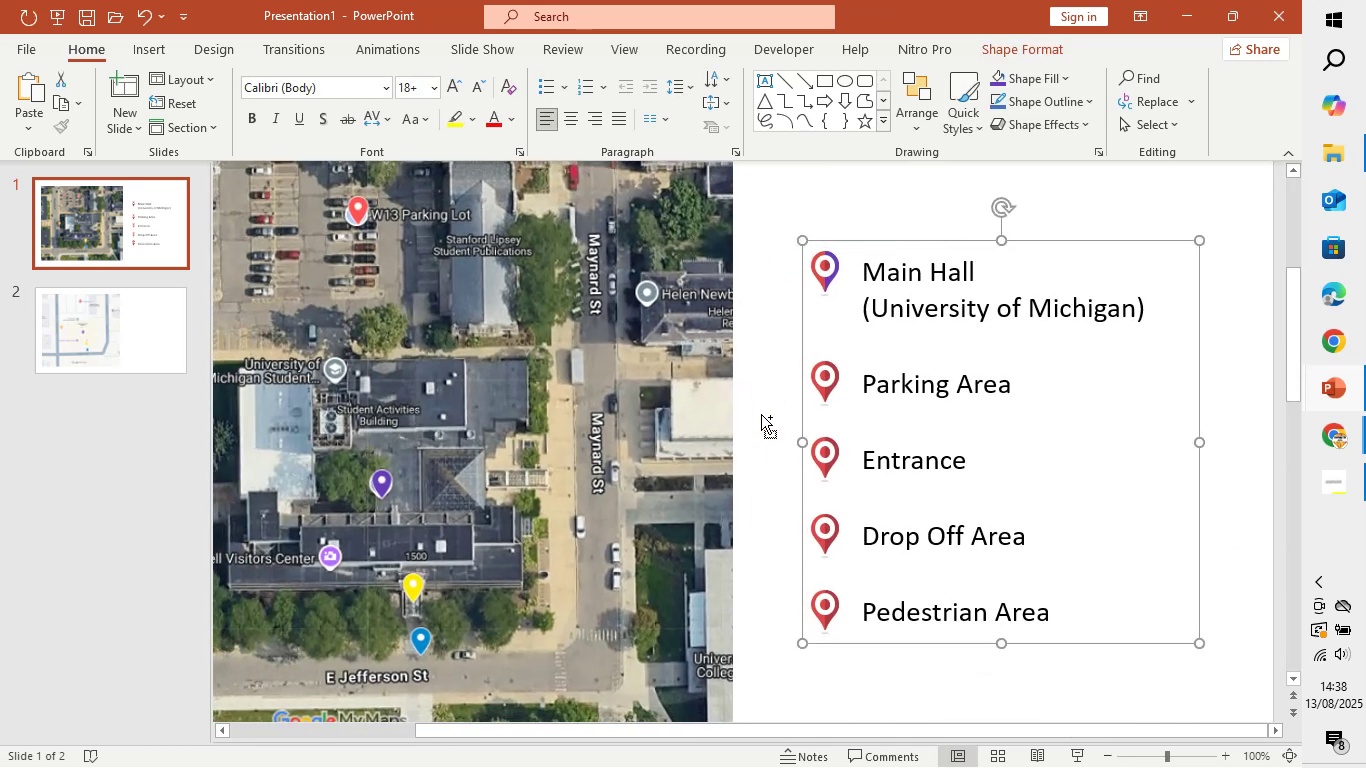 
key(Control+Shift+G)
 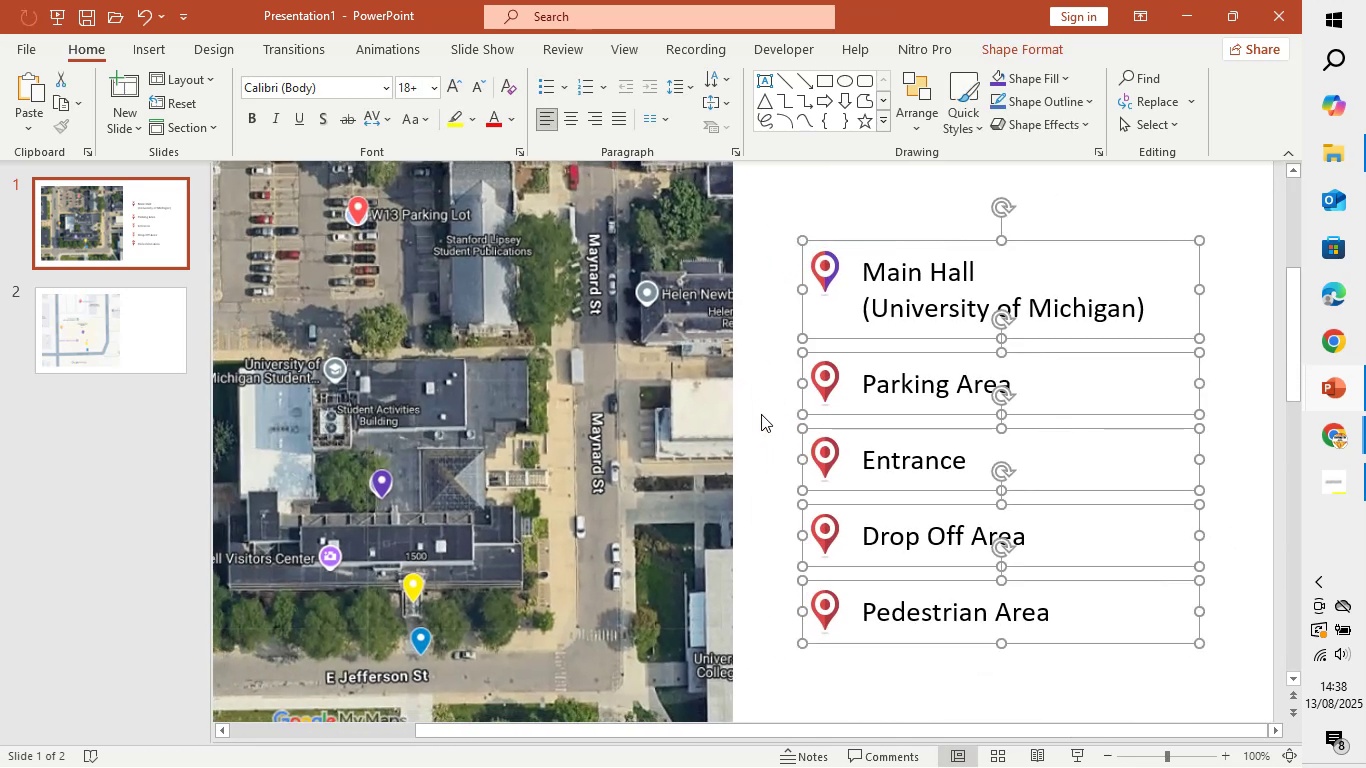 
key(Control+Shift+G)
 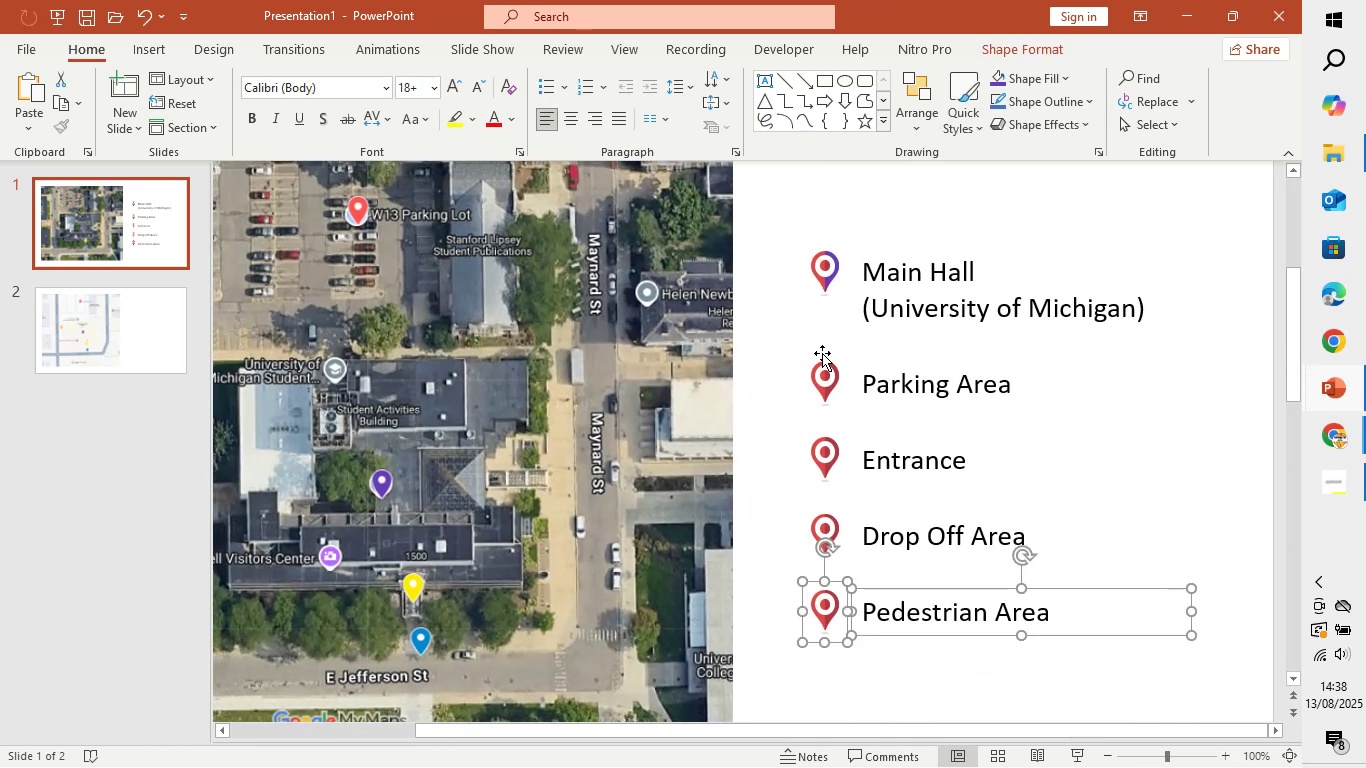 
left_click([849, 291])
 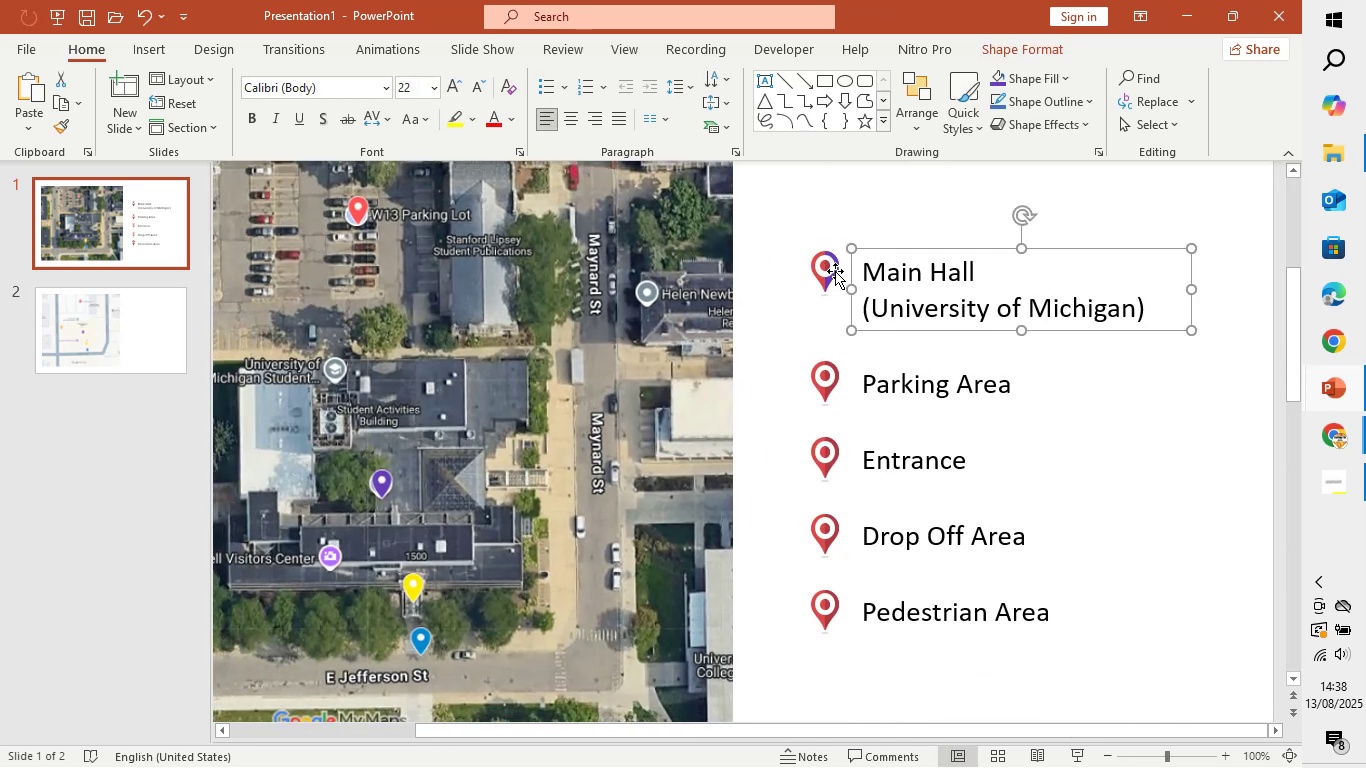 
left_click([835, 271])
 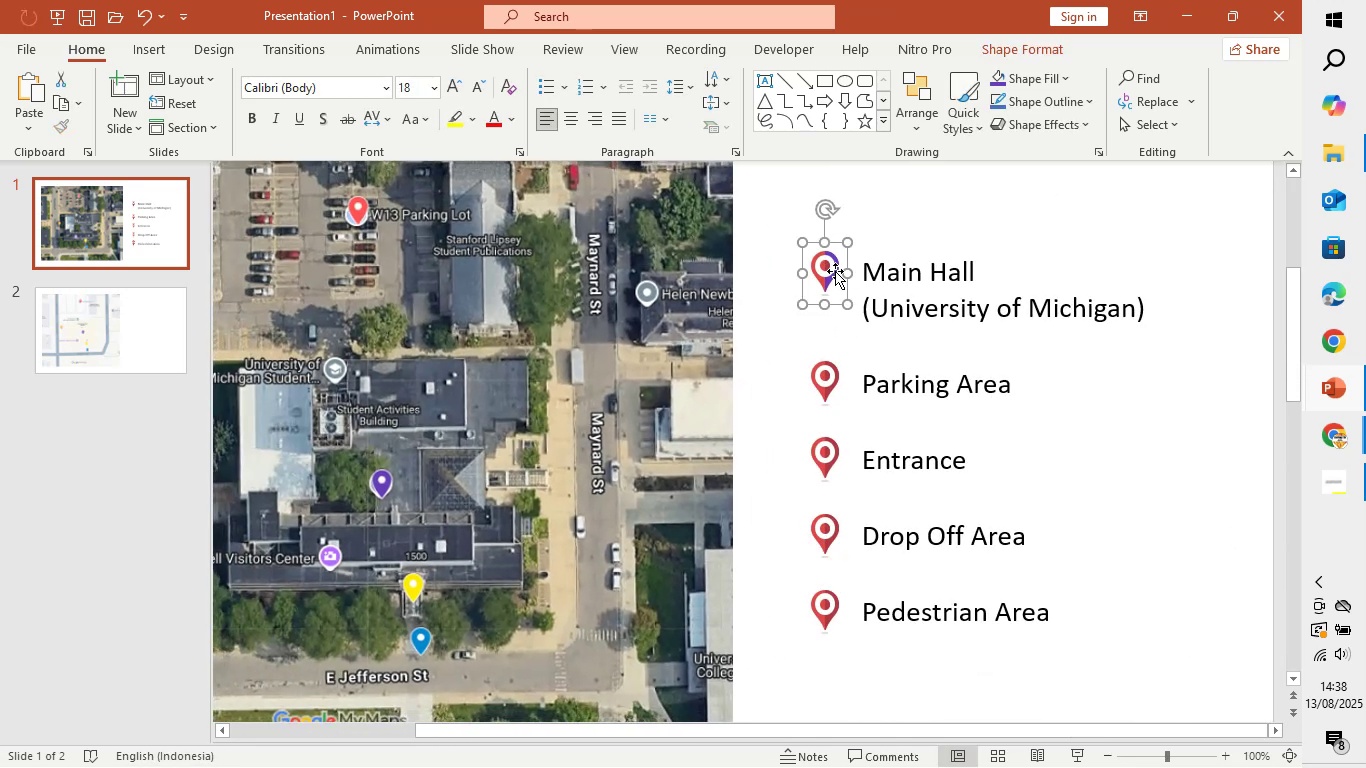 
hold_key(key=ControlLeft, duration=0.79)
scroll: coordinate [877, 306], scroll_direction: up, amount: 9.0
 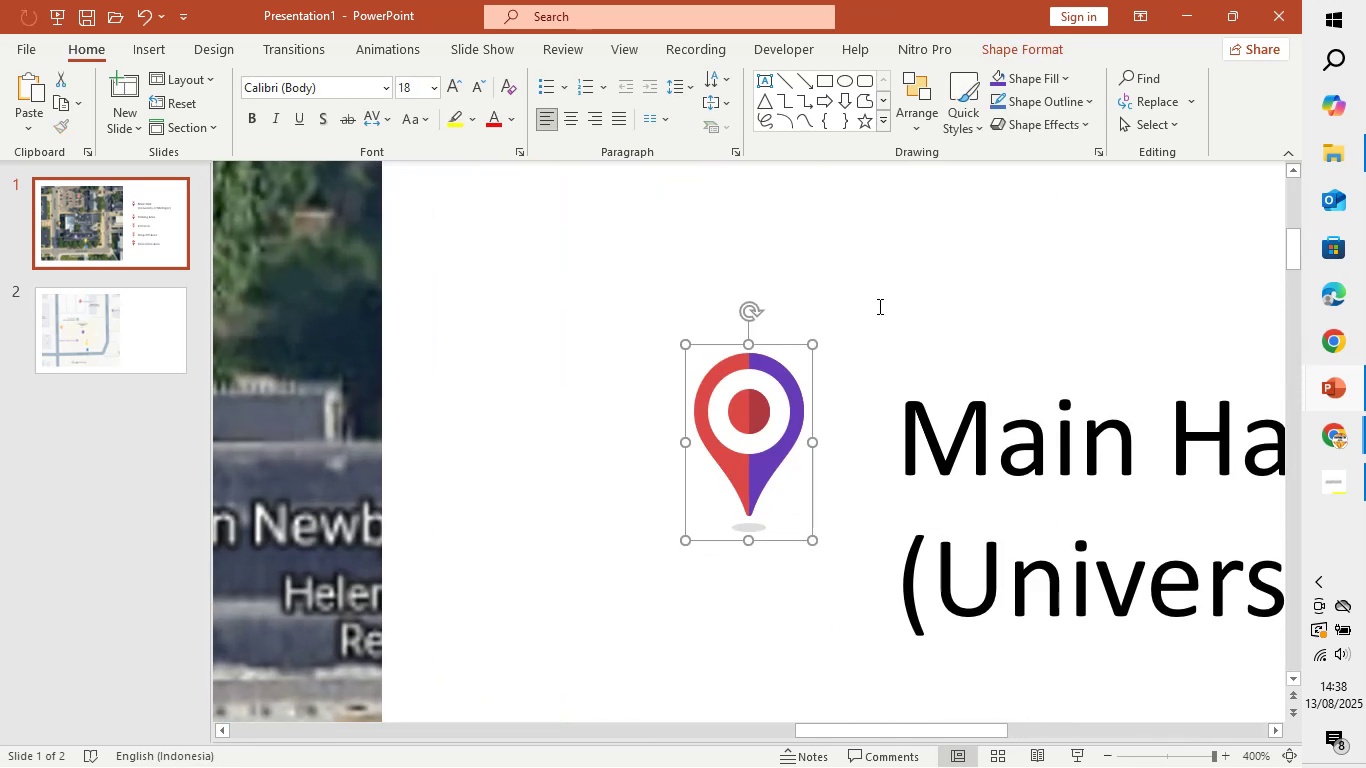 
key(Control+Shift+G)
 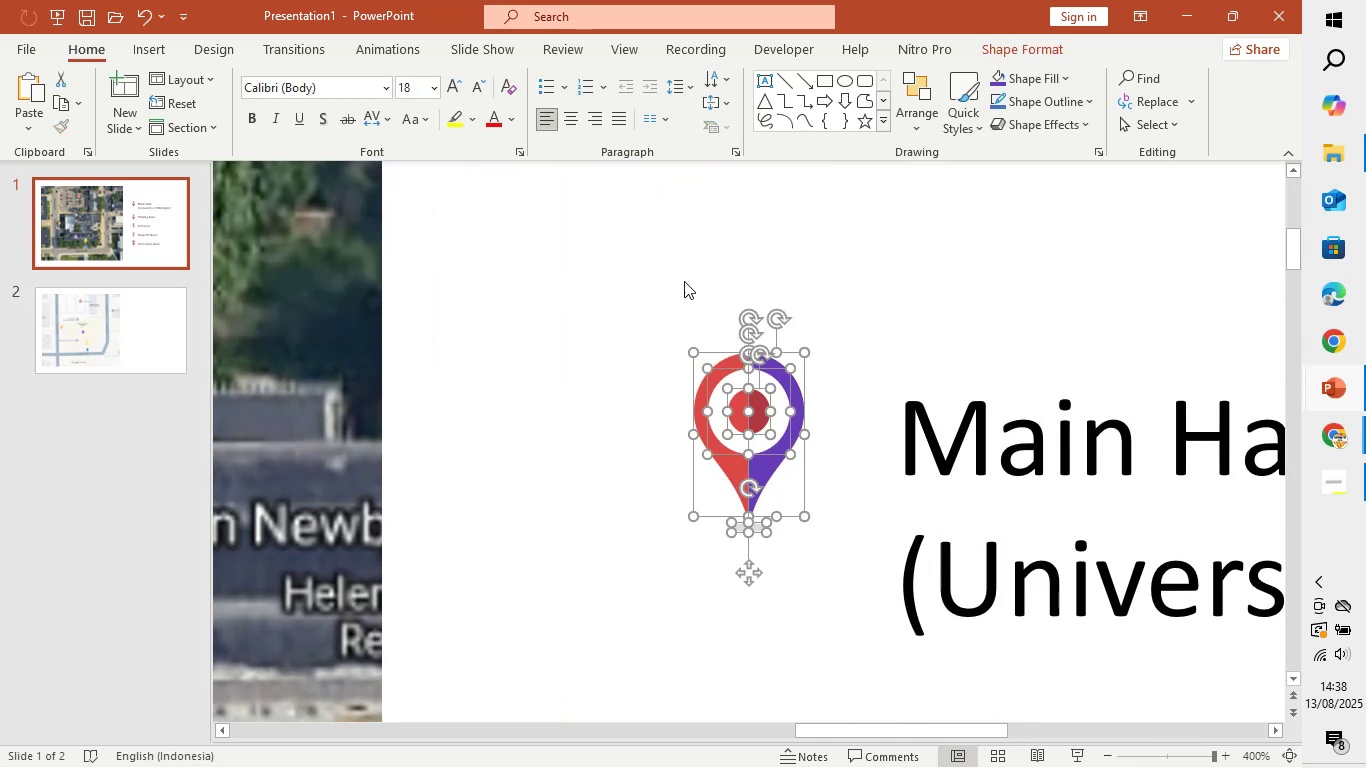 
left_click_drag(start_coordinate=[645, 287], to_coordinate=[843, 517])
 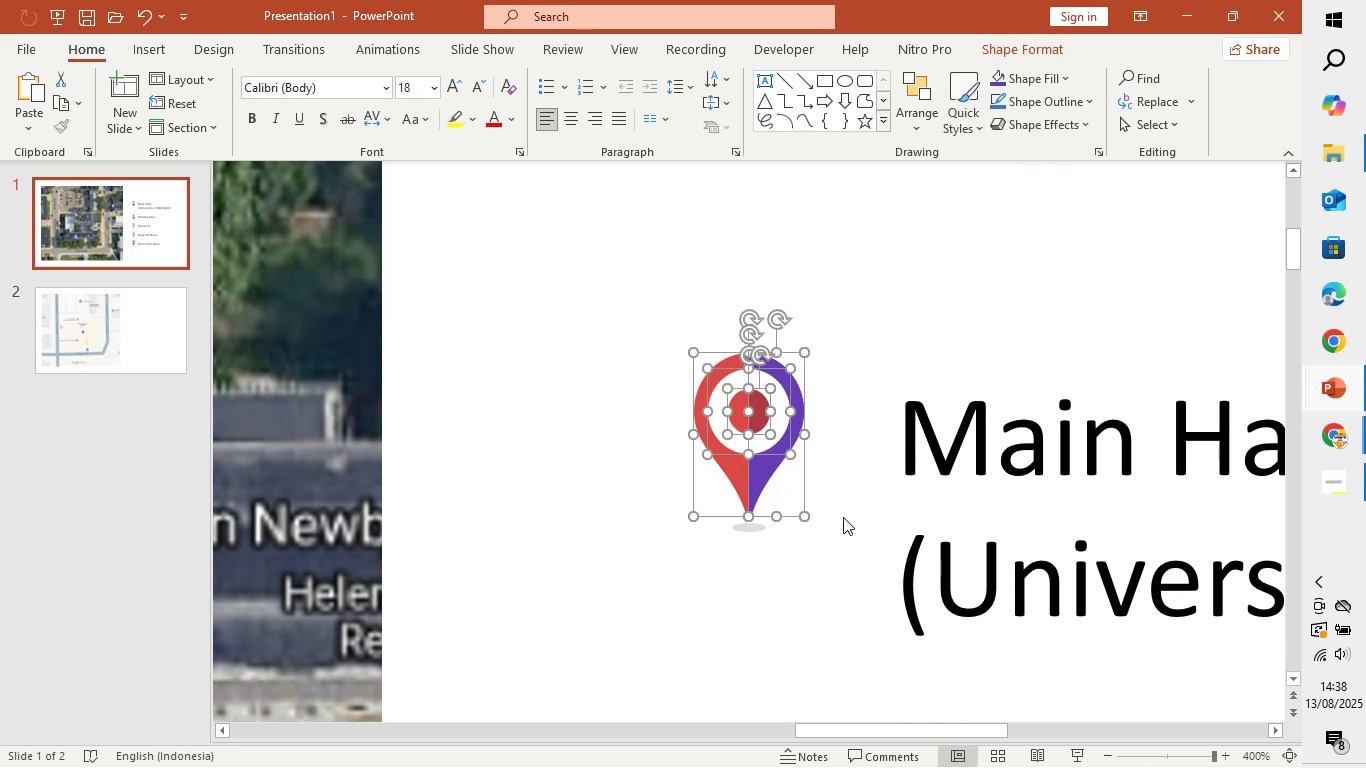 
key(Control+G)
 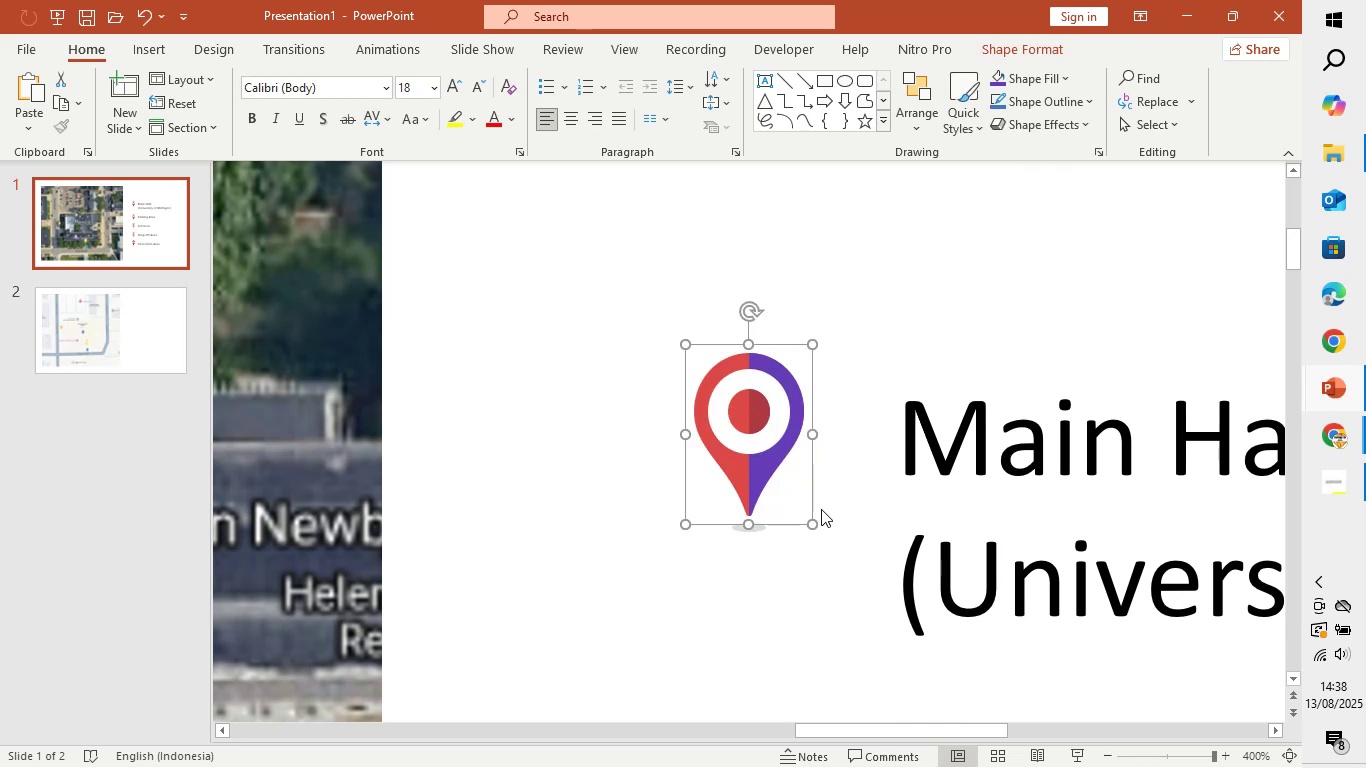 
scroll: coordinate [817, 516], scroll_direction: down, amount: 16.0
 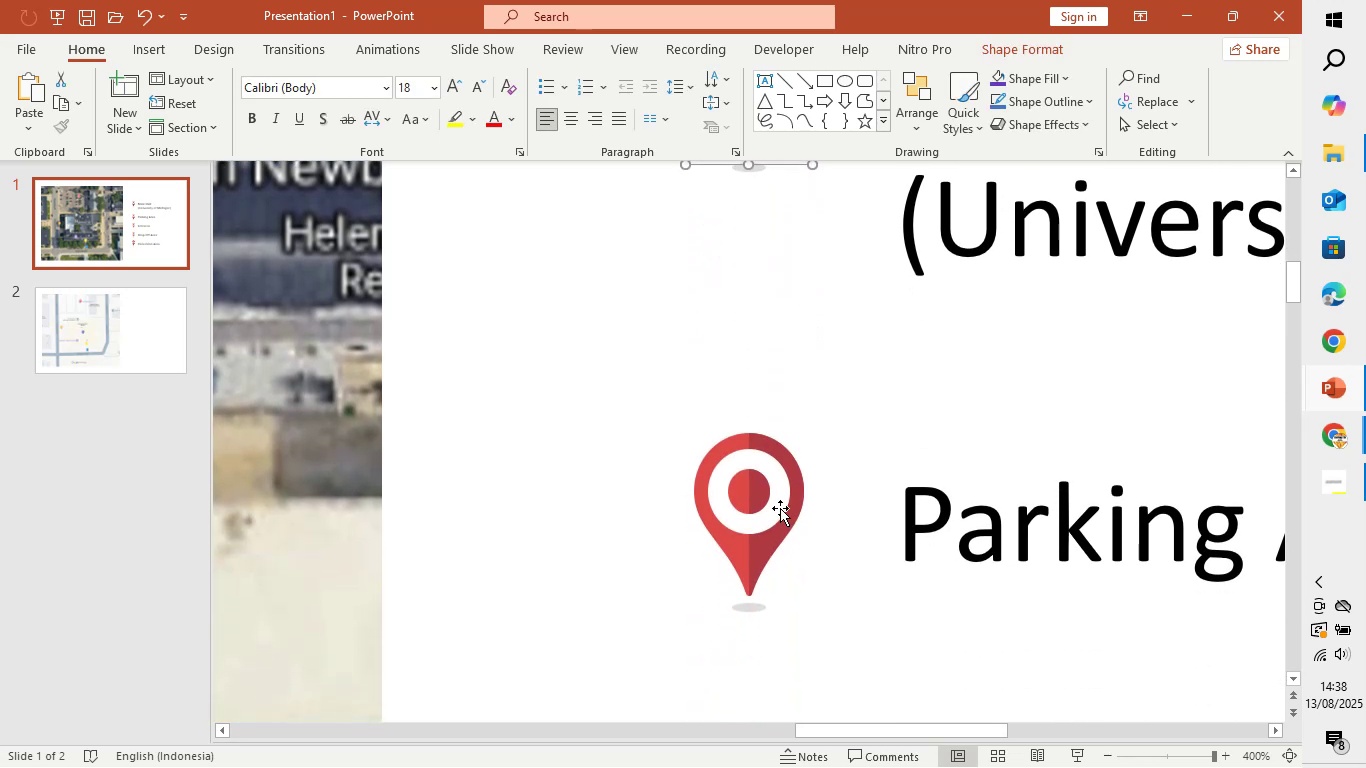 
left_click([779, 508])
 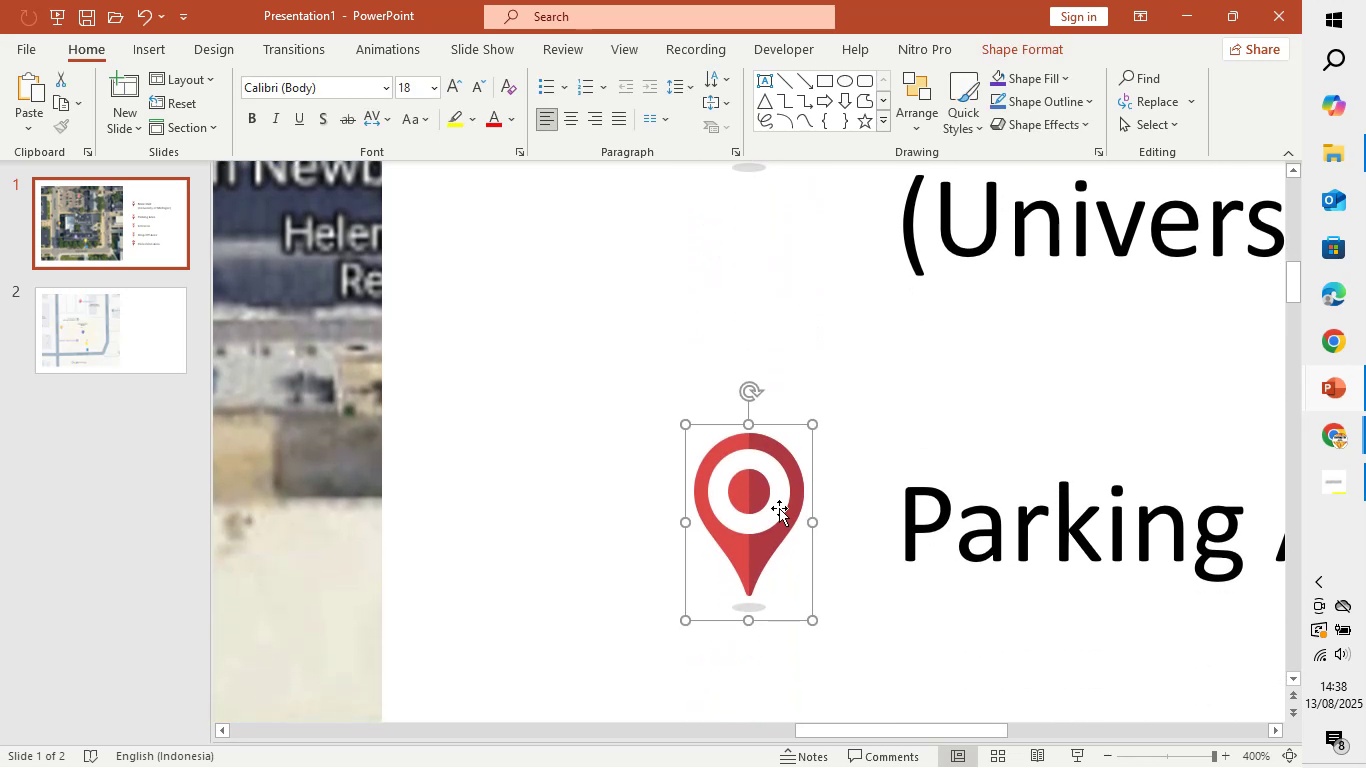 
key(Control+Shift+ShiftLeft)
 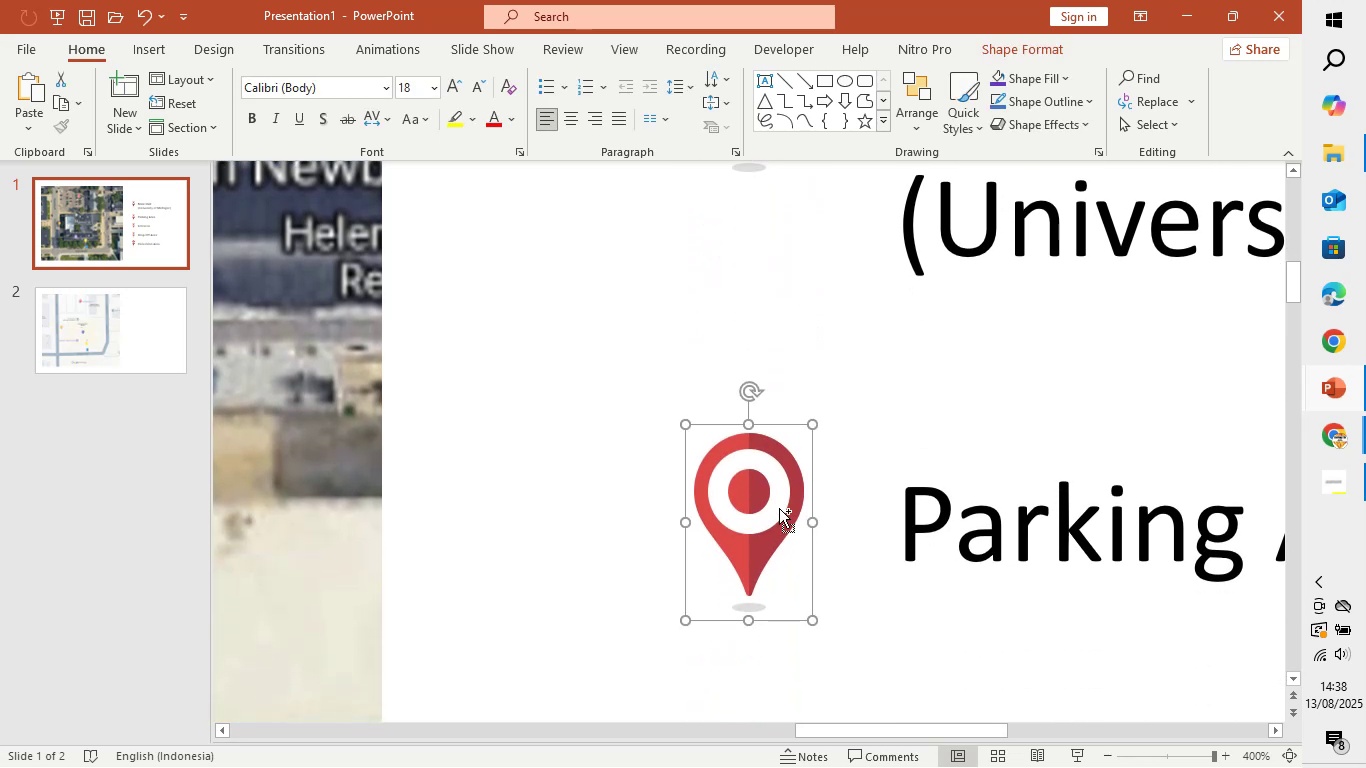 
key(Control+Shift+G)
 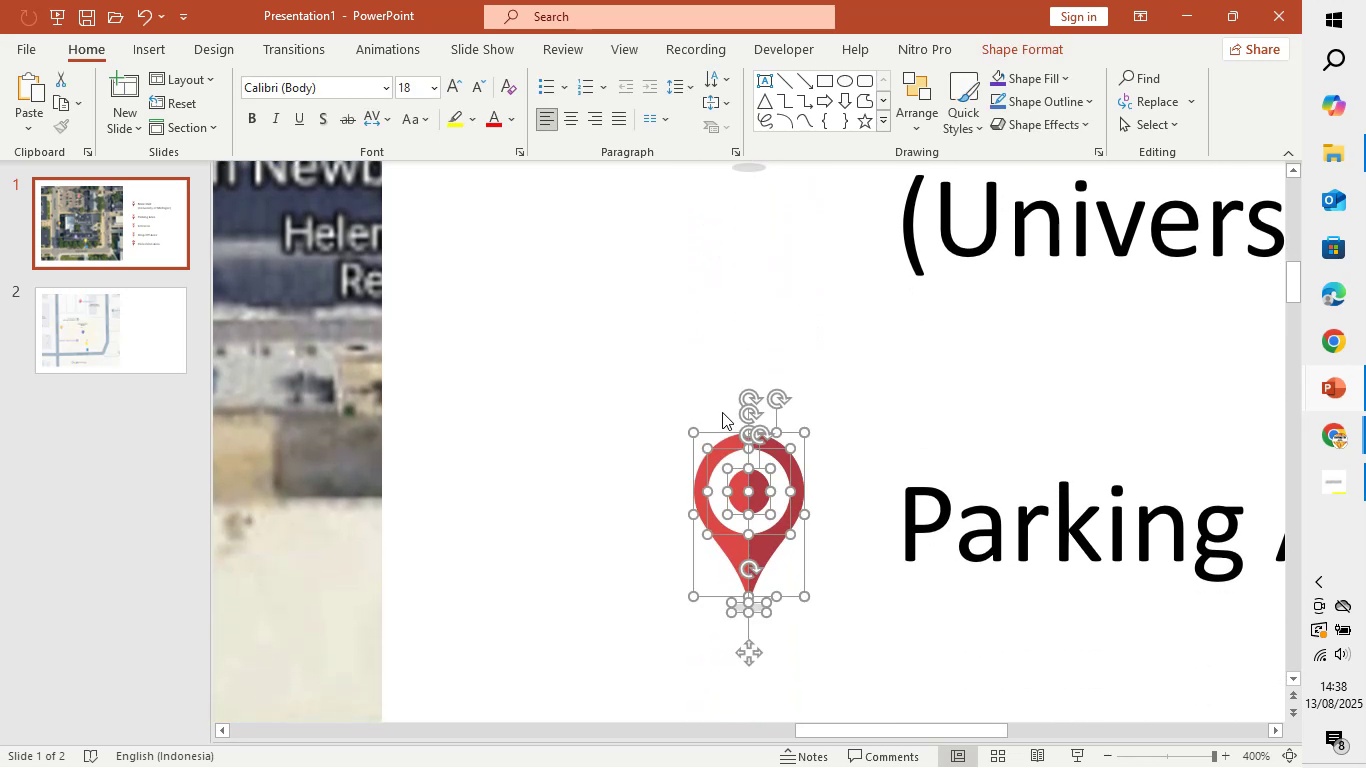 
left_click([698, 357])
 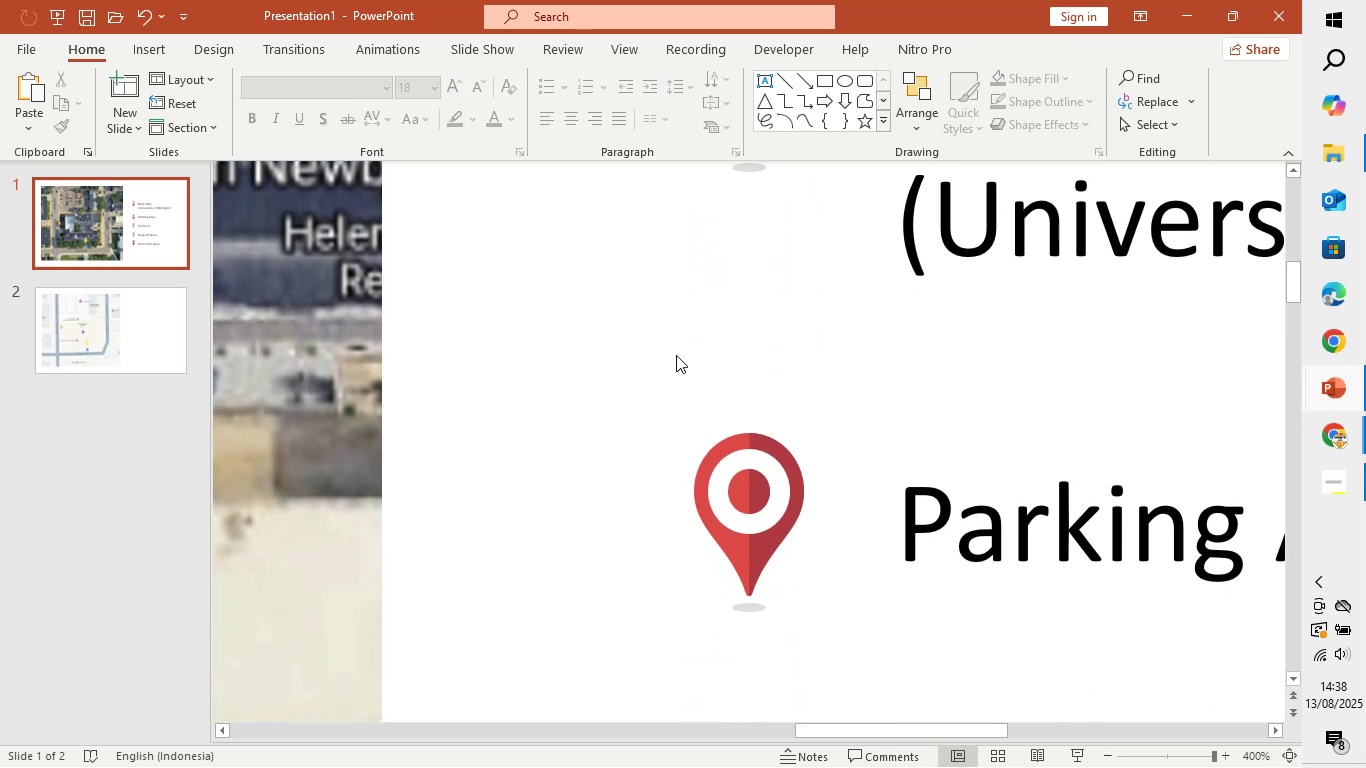 
left_click_drag(start_coordinate=[624, 340], to_coordinate=[813, 591])
 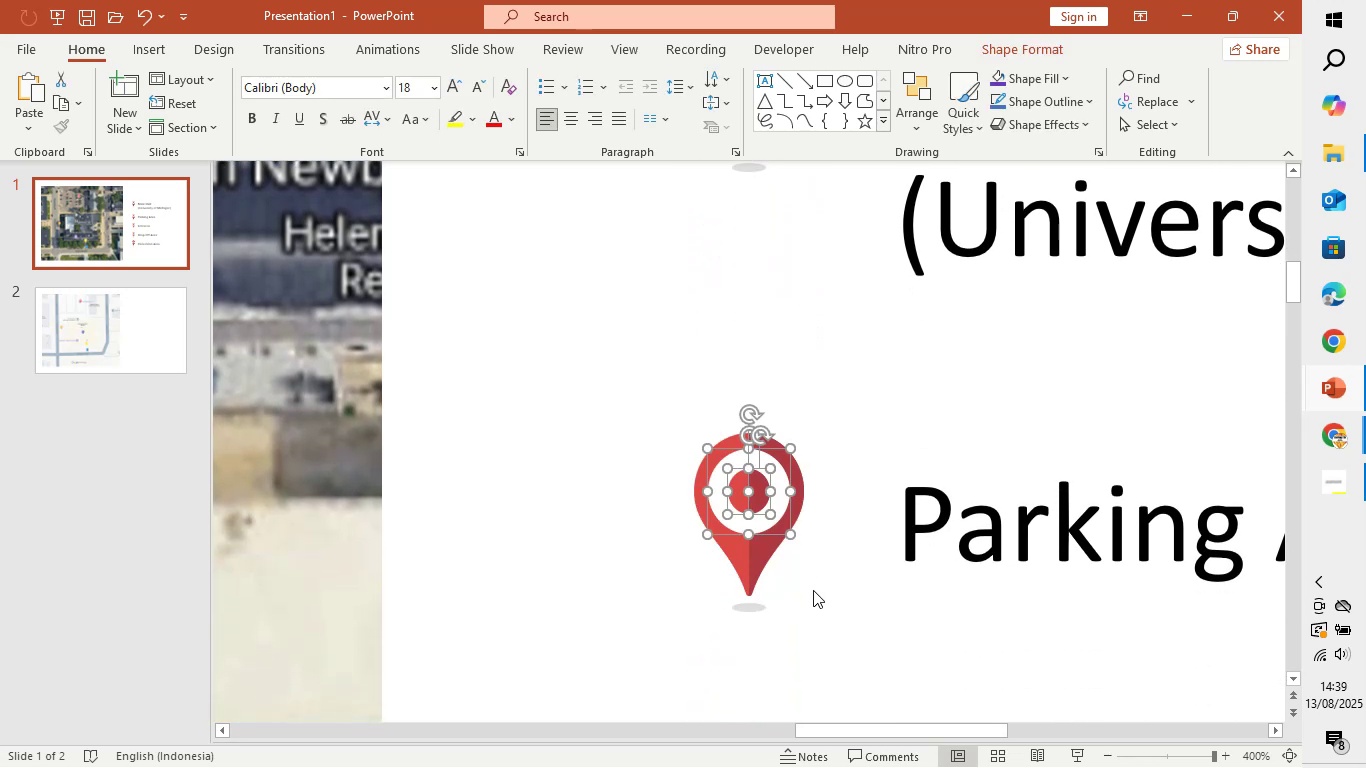 
key(Control+ControlLeft)
 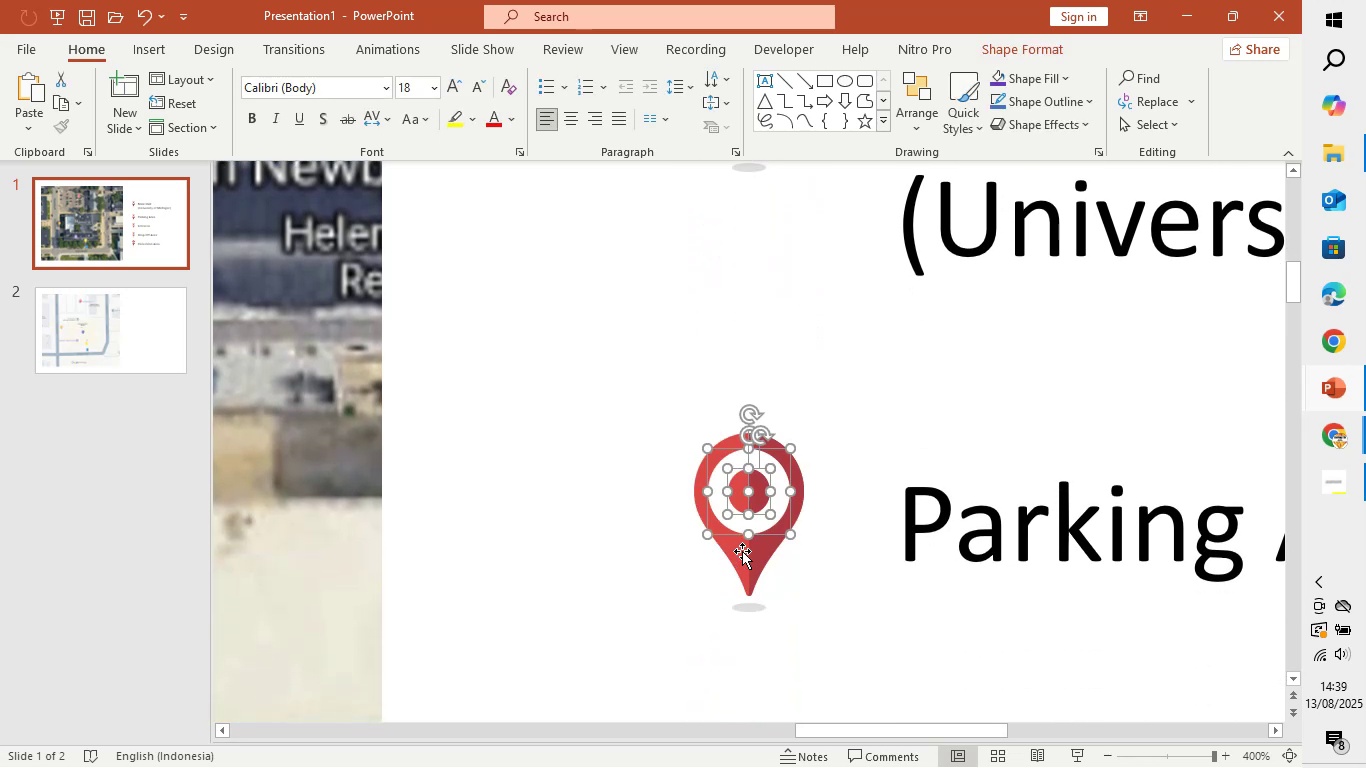 
left_click_drag(start_coordinate=[580, 329], to_coordinate=[822, 602])
 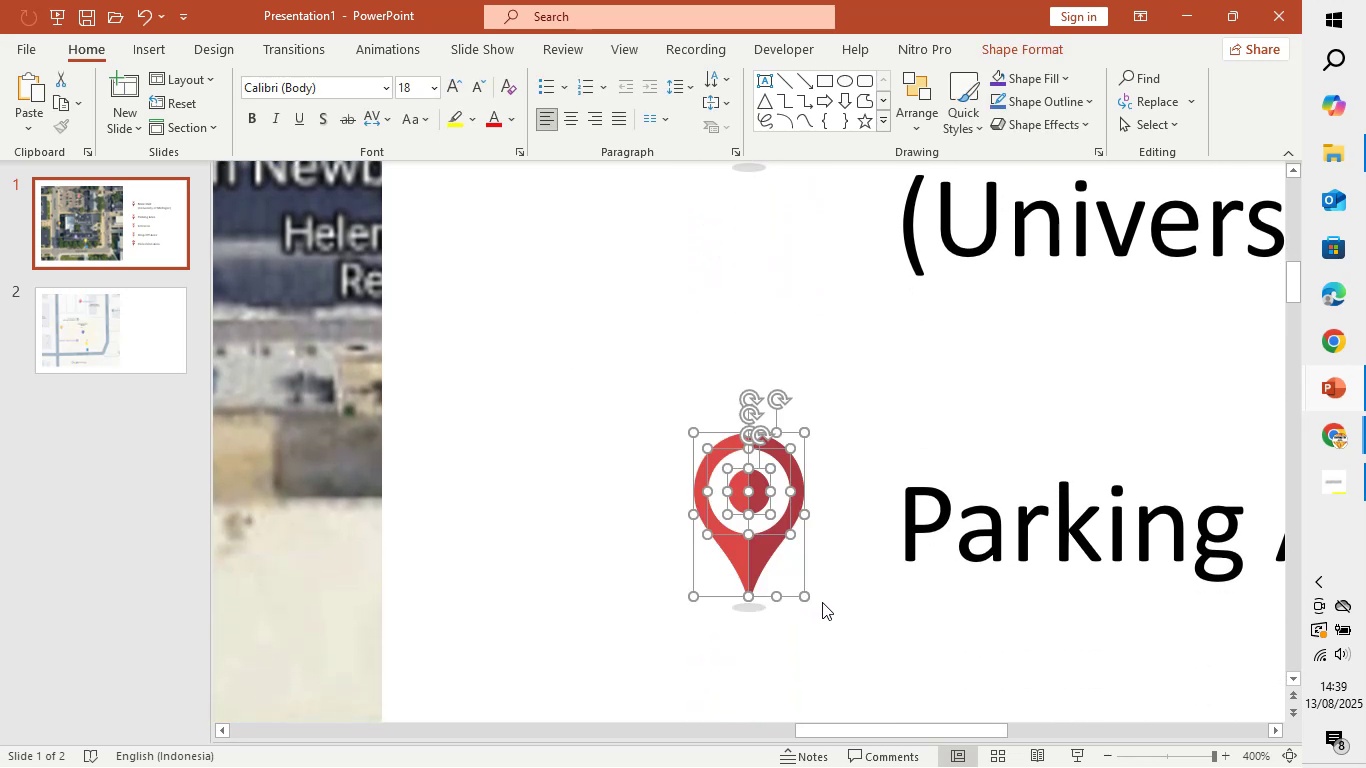 
key(Control+G)
 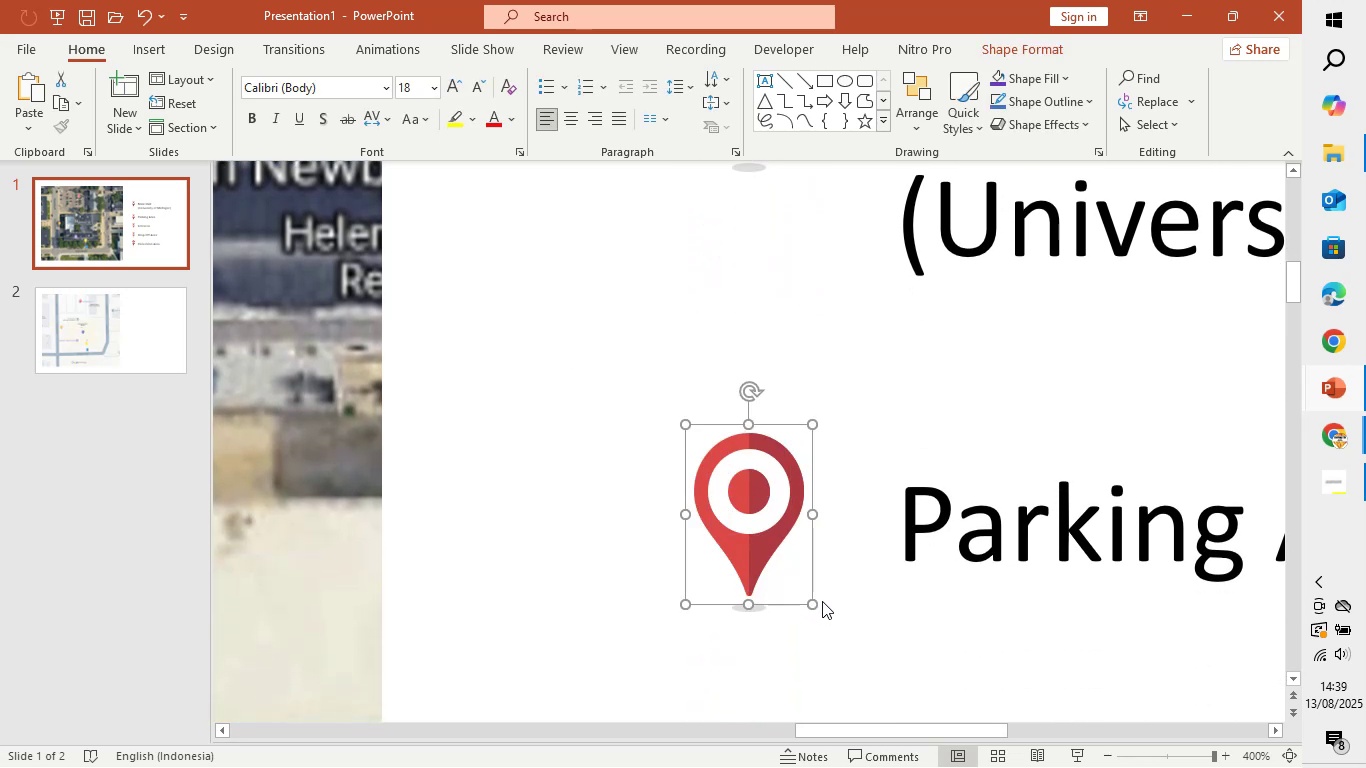 
scroll: coordinate [826, 596], scroll_direction: down, amount: 17.0
 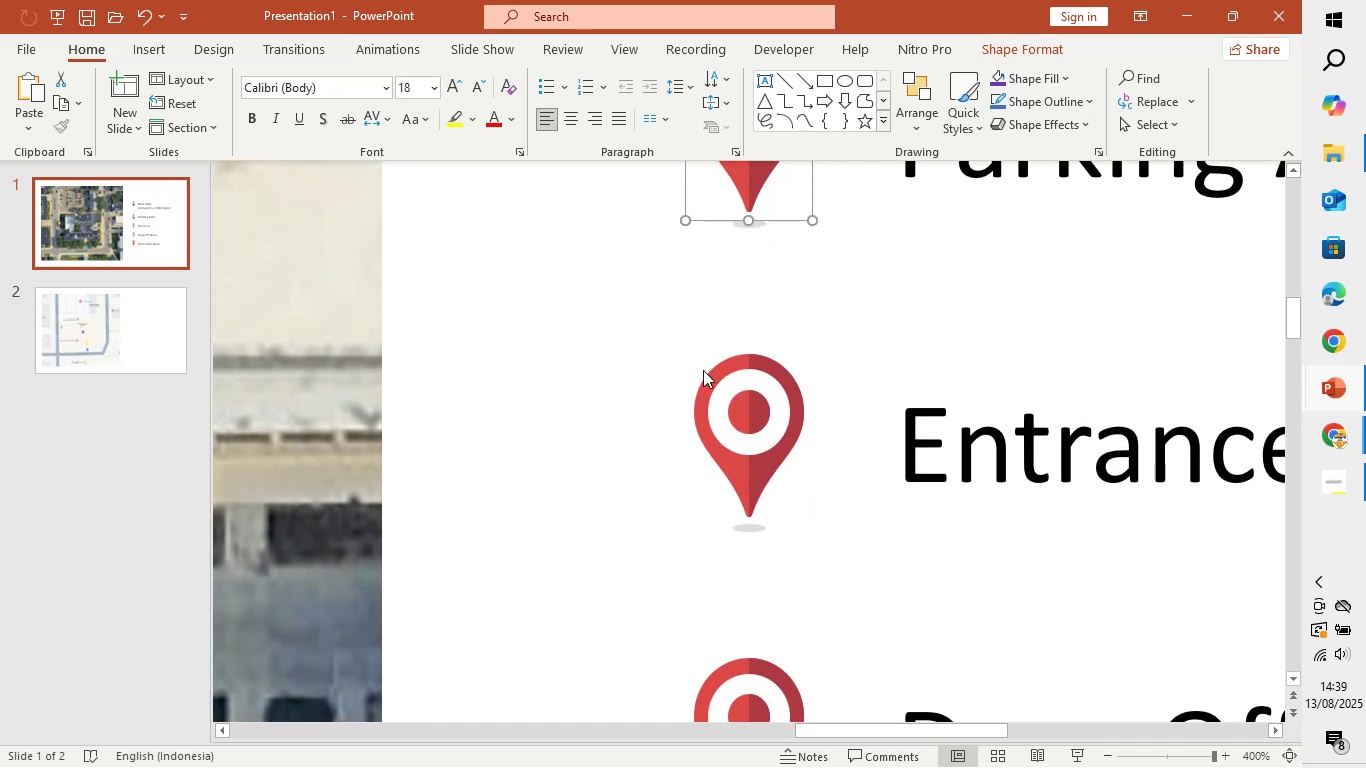 
left_click([697, 356])
 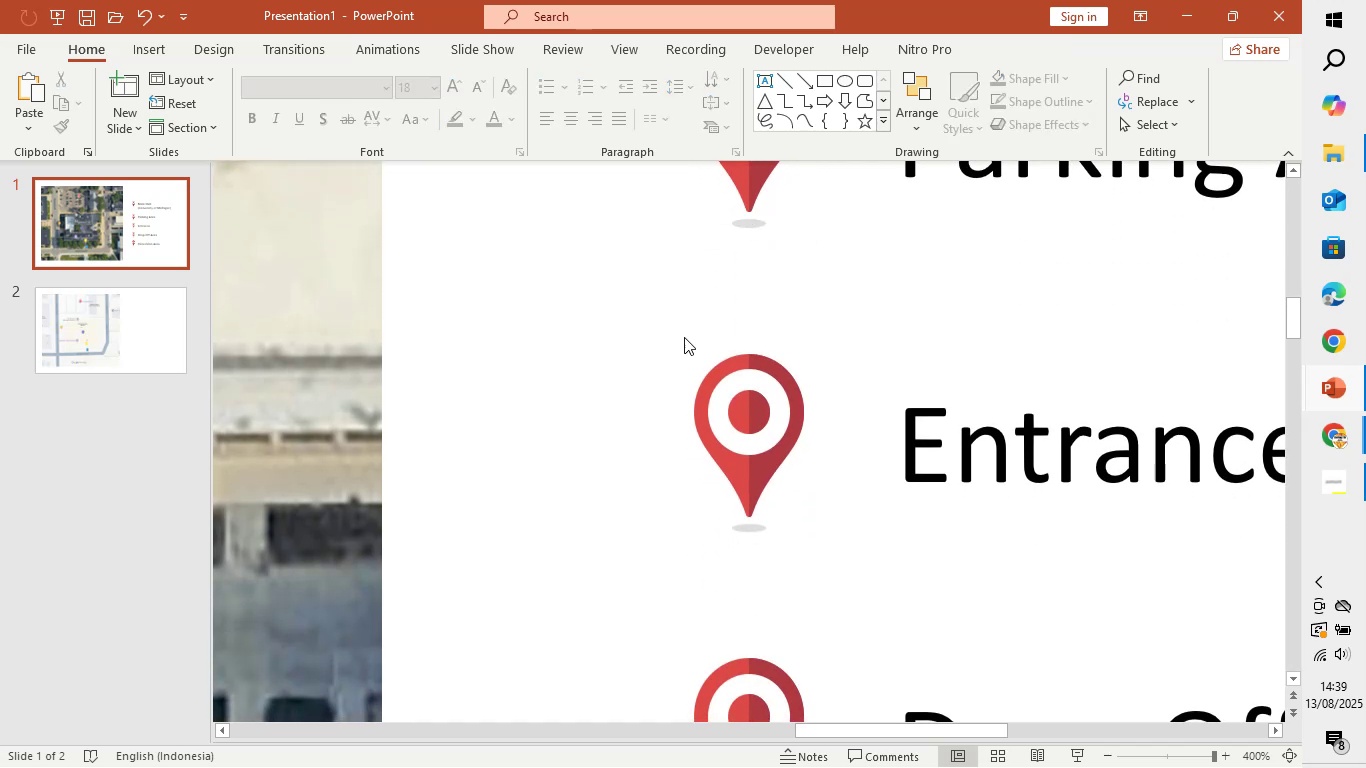 
left_click_drag(start_coordinate=[649, 301], to_coordinate=[849, 518])
 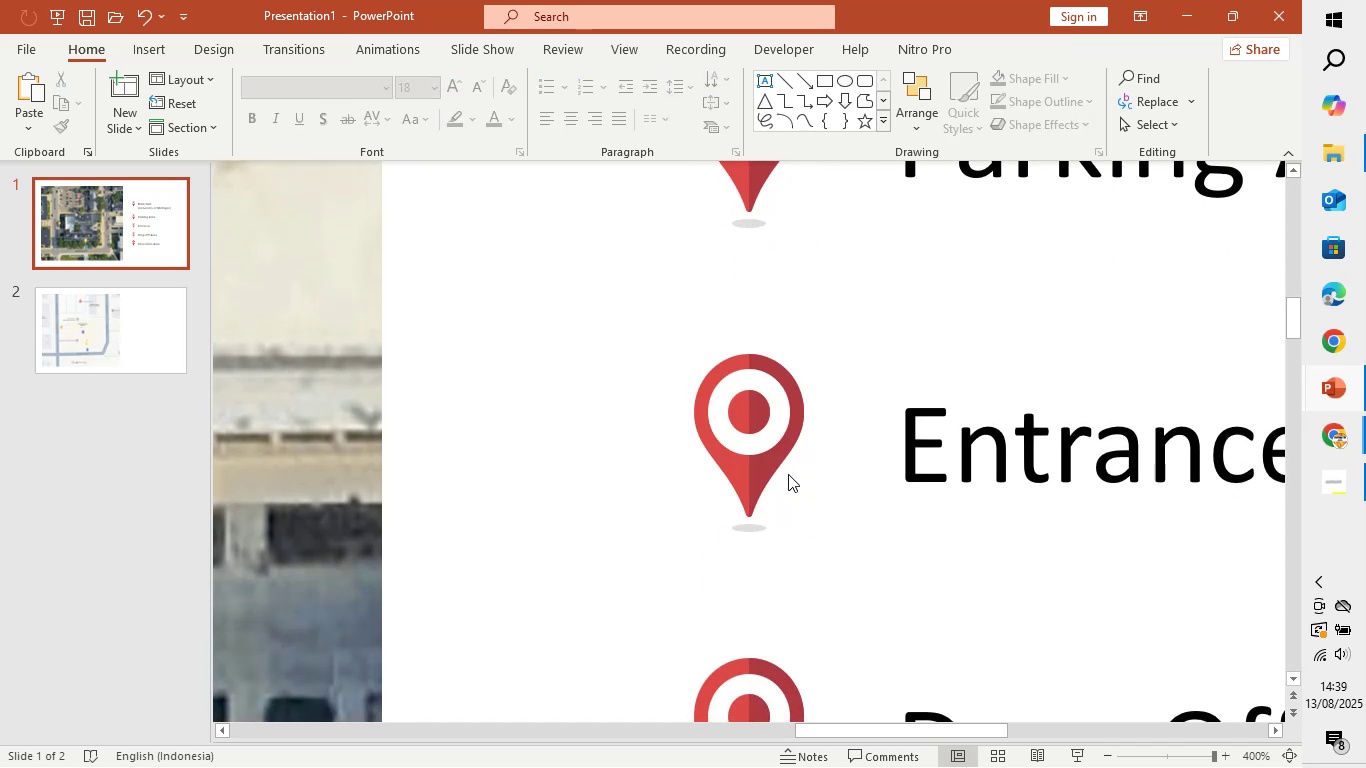 
double_click([777, 460])
 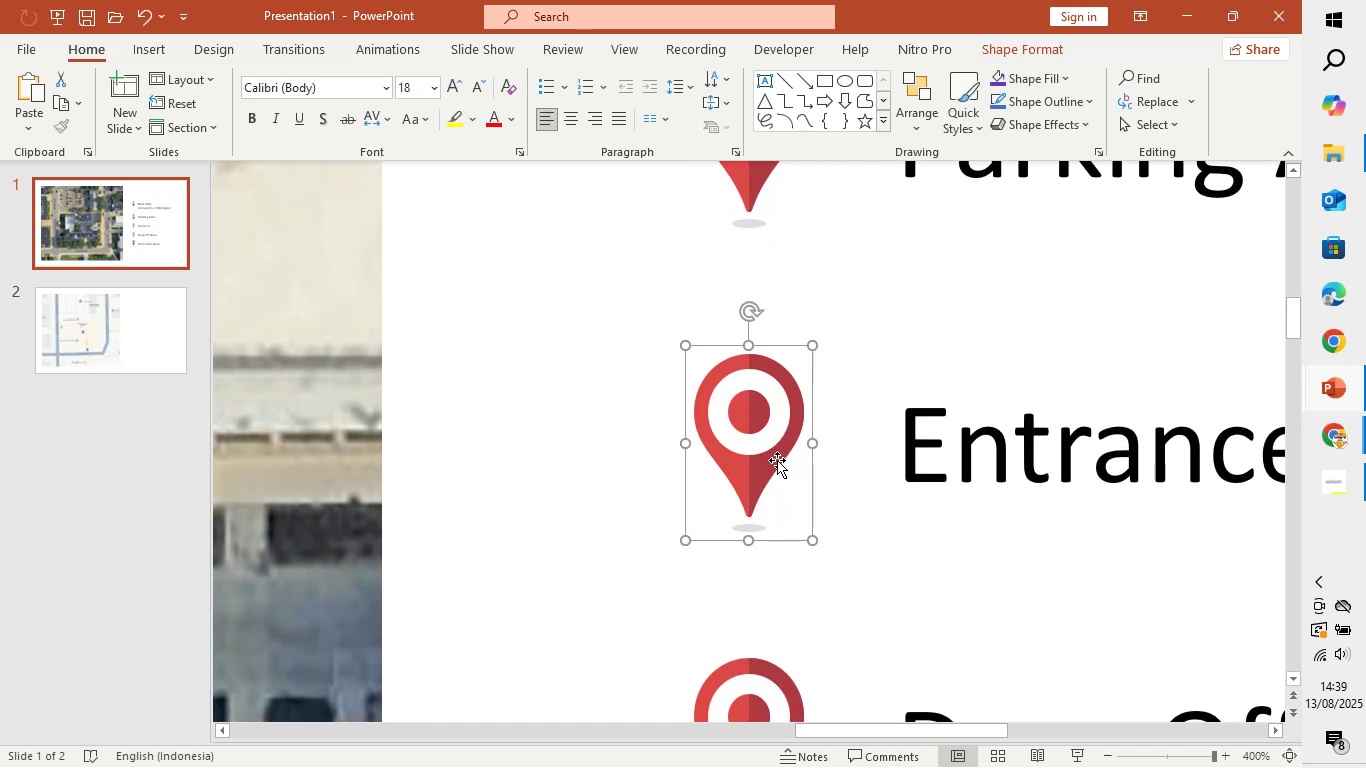 
key(Control+Shift+G)
 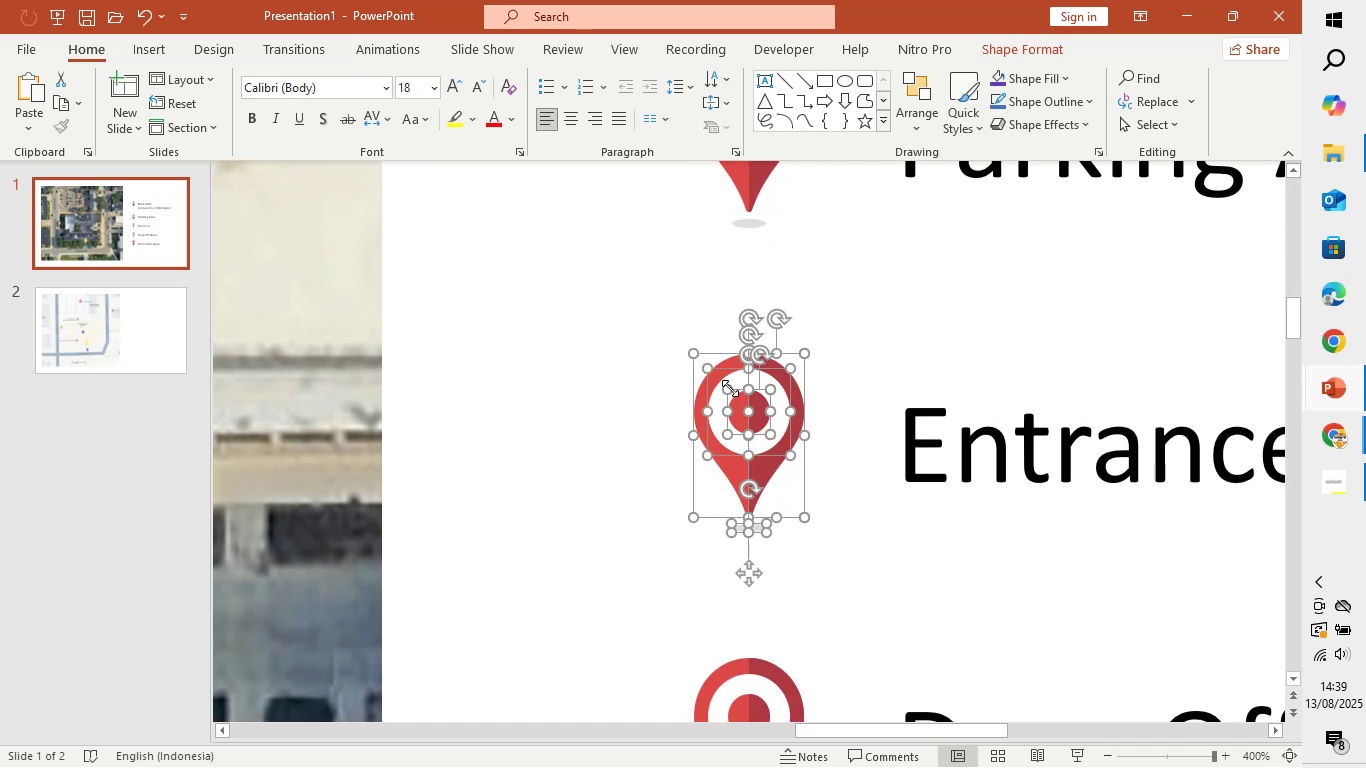 
left_click([596, 296])
 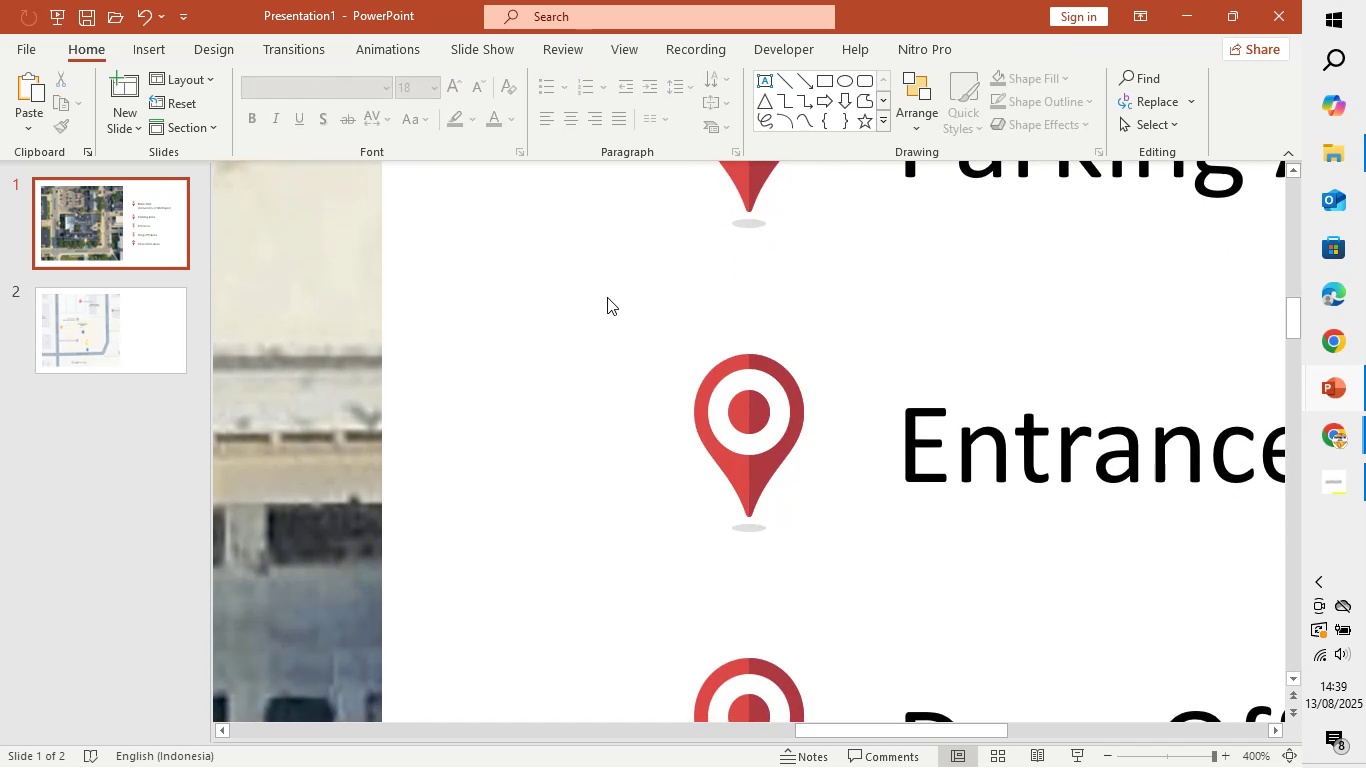 
left_click_drag(start_coordinate=[615, 297], to_coordinate=[830, 518])
 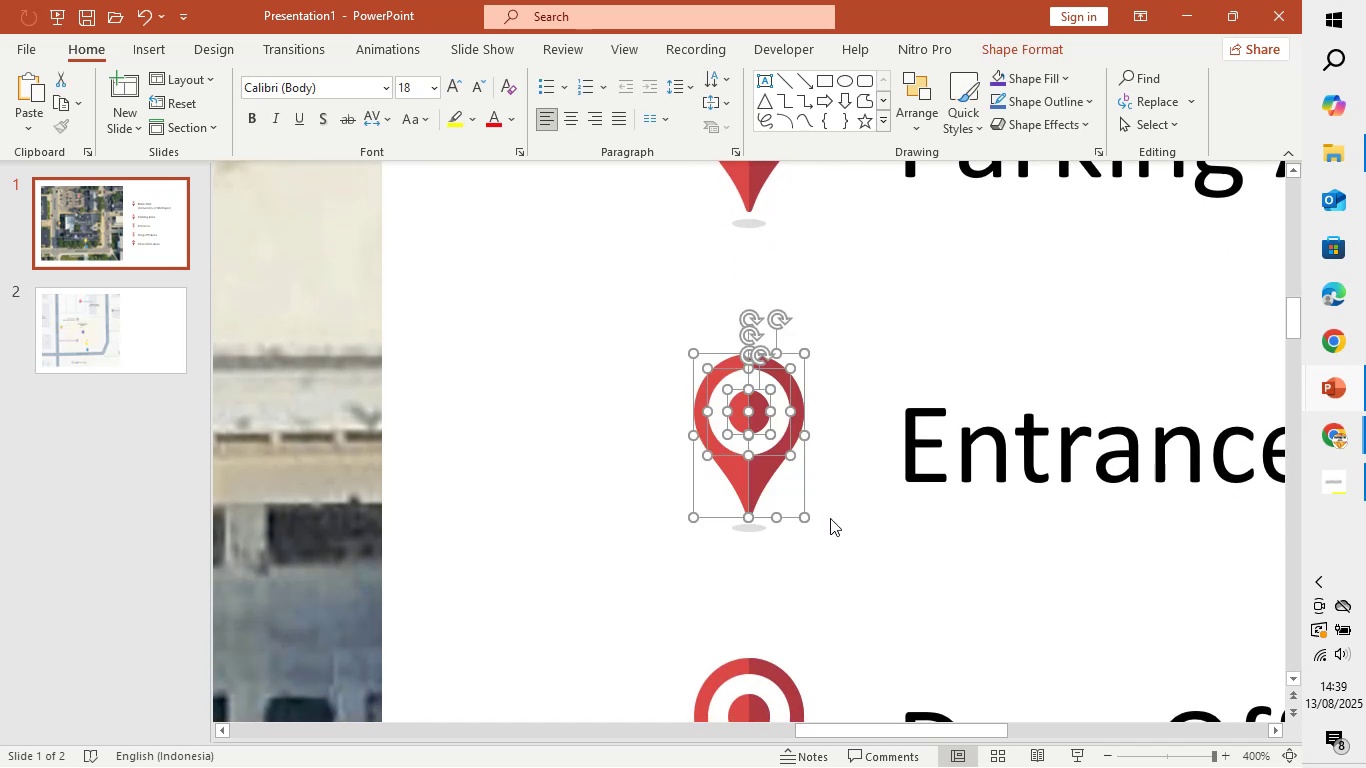 
key(Control+G)
 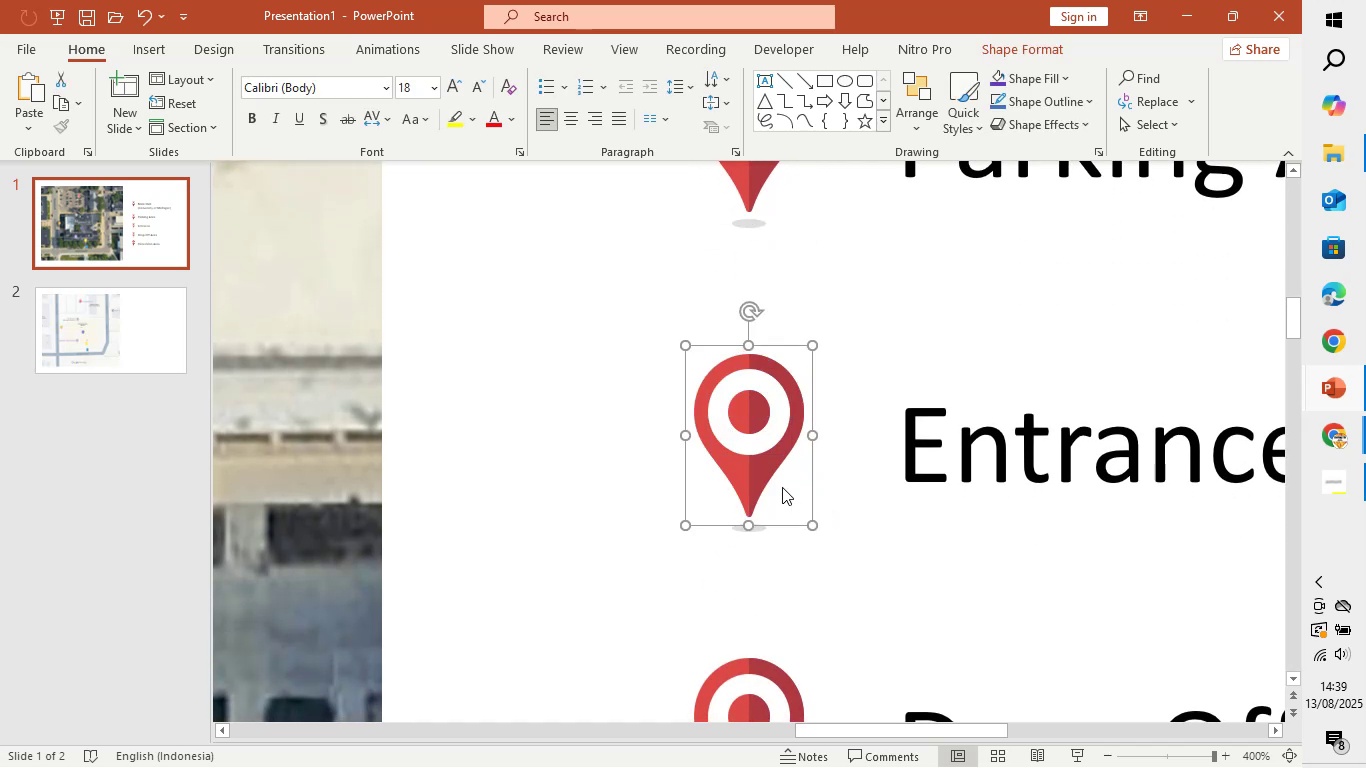 
scroll: coordinate [772, 487], scroll_direction: down, amount: 11.0
 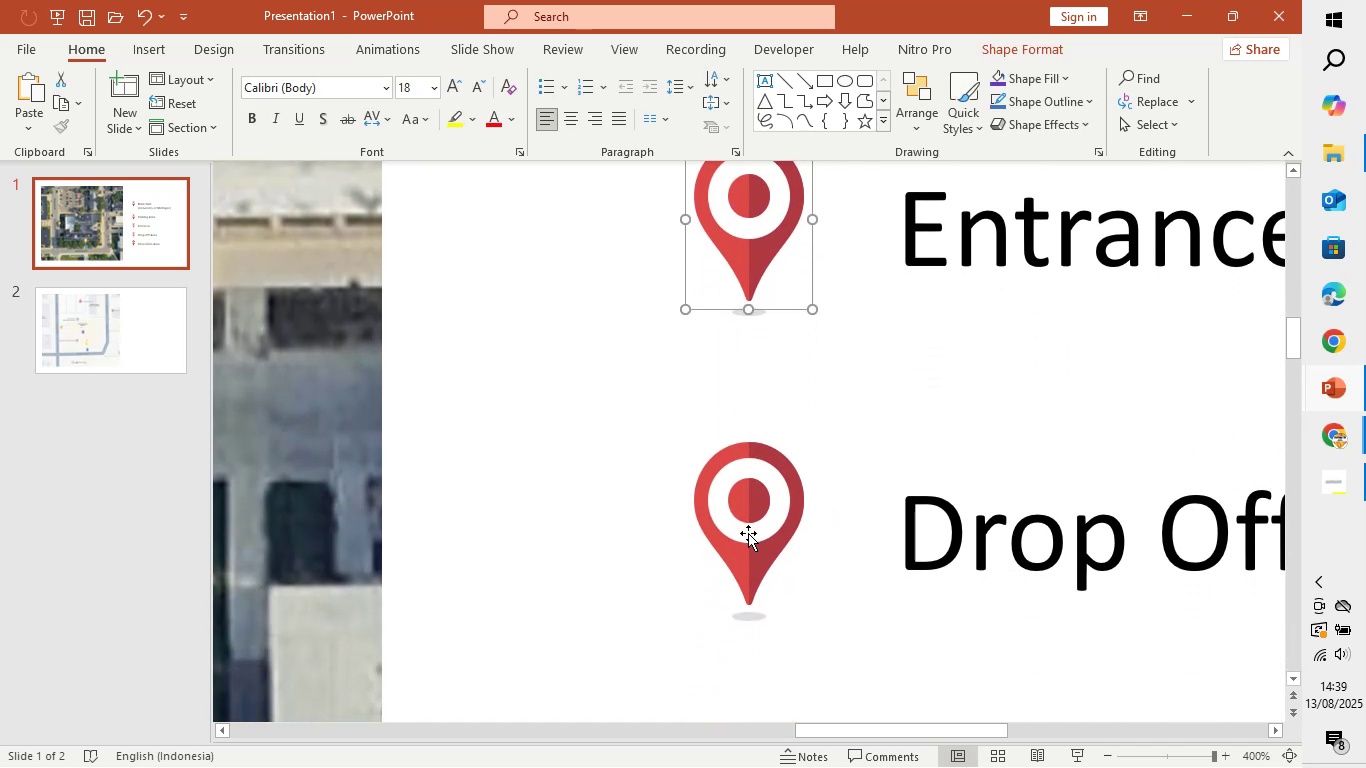 
left_click([748, 533])
 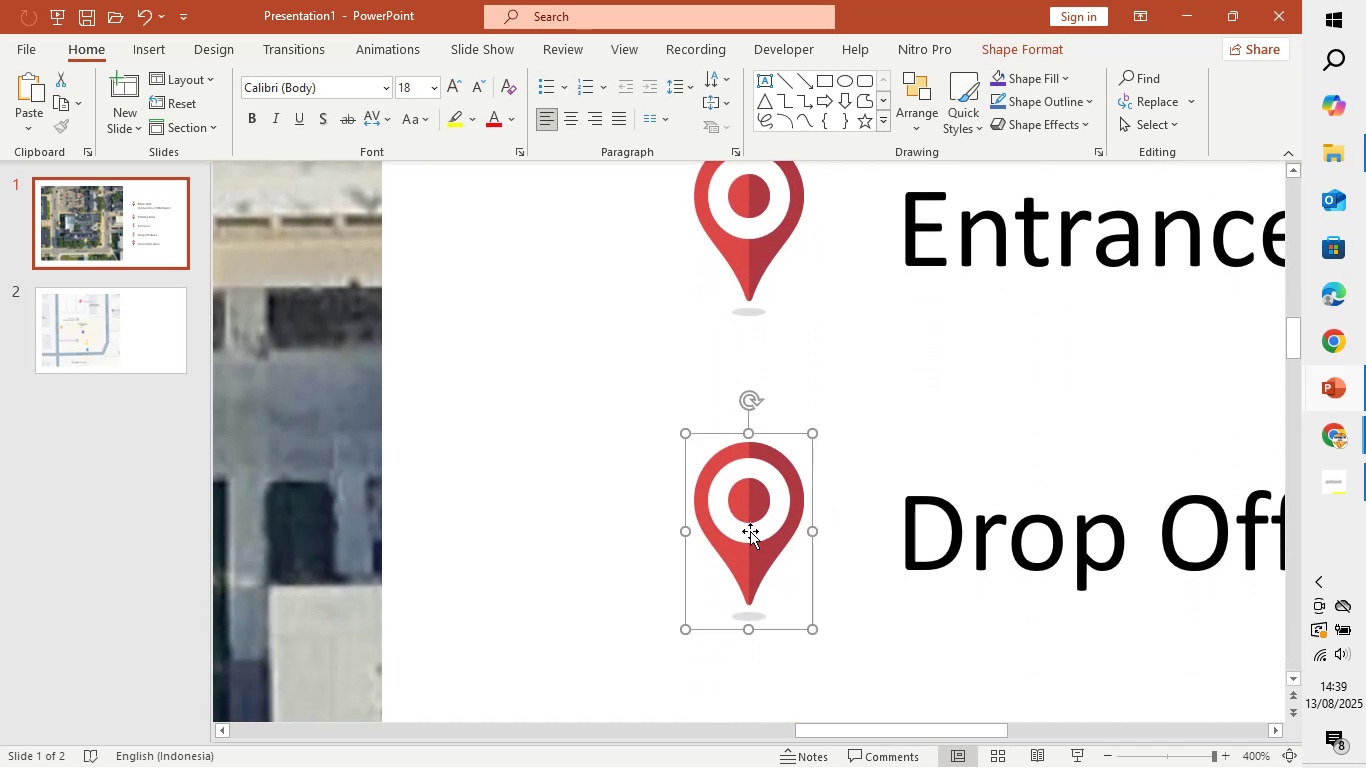 
key(Control+Shift+G)
 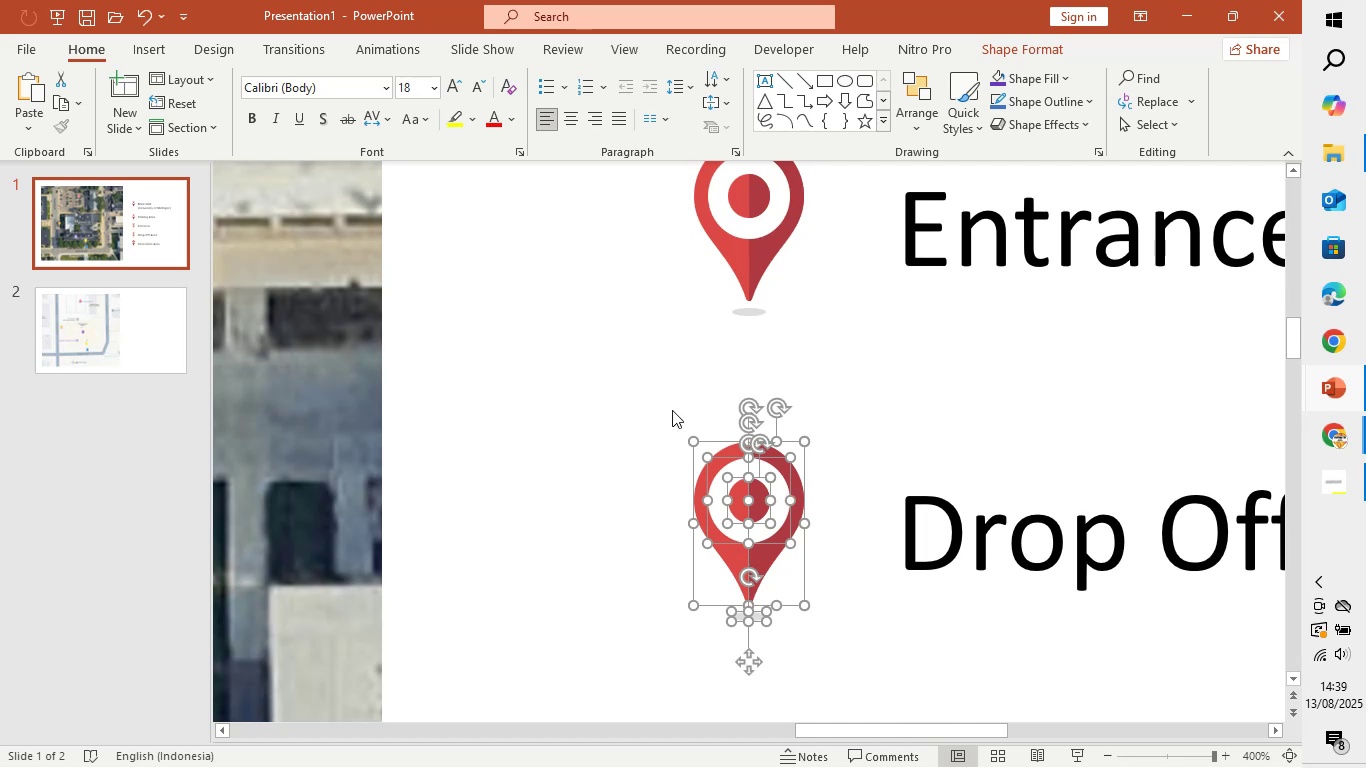 
left_click_drag(start_coordinate=[599, 374], to_coordinate=[901, 609])
 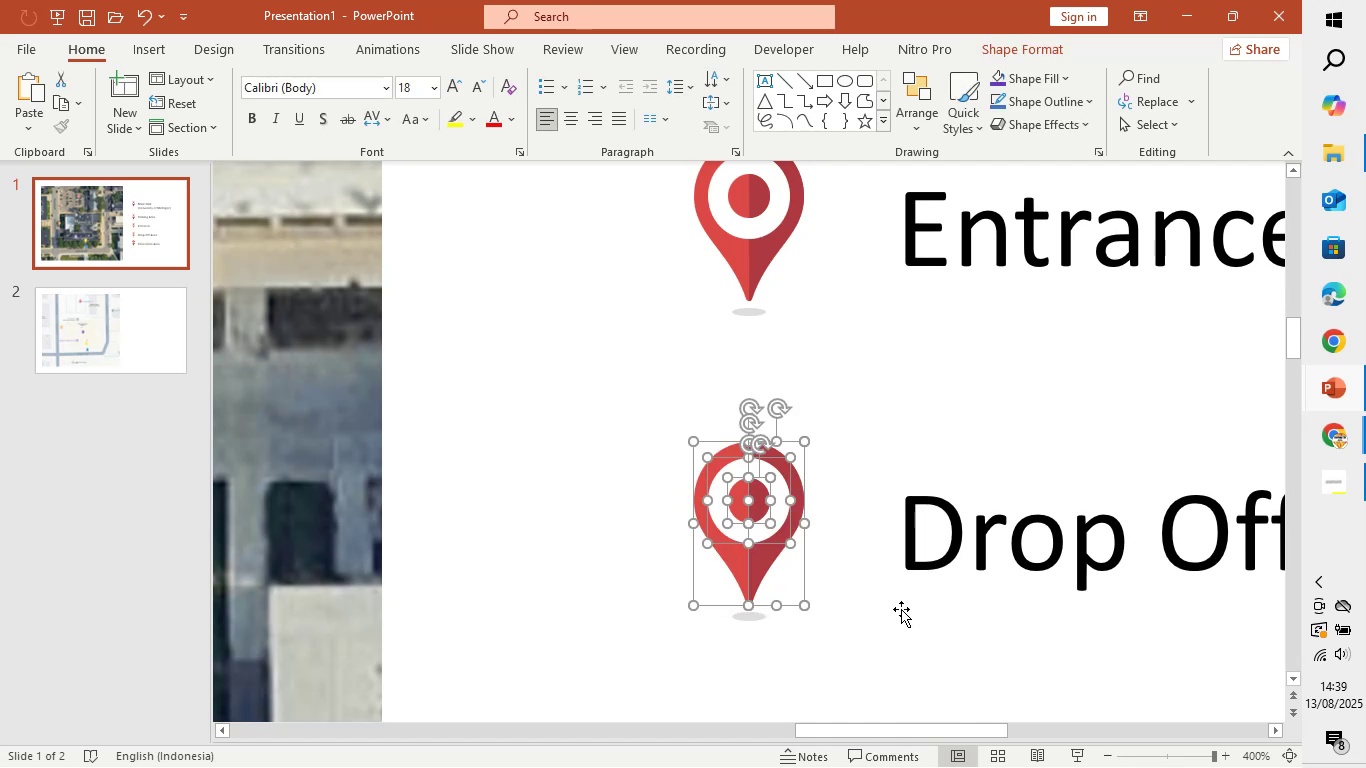 
key(Control+G)
 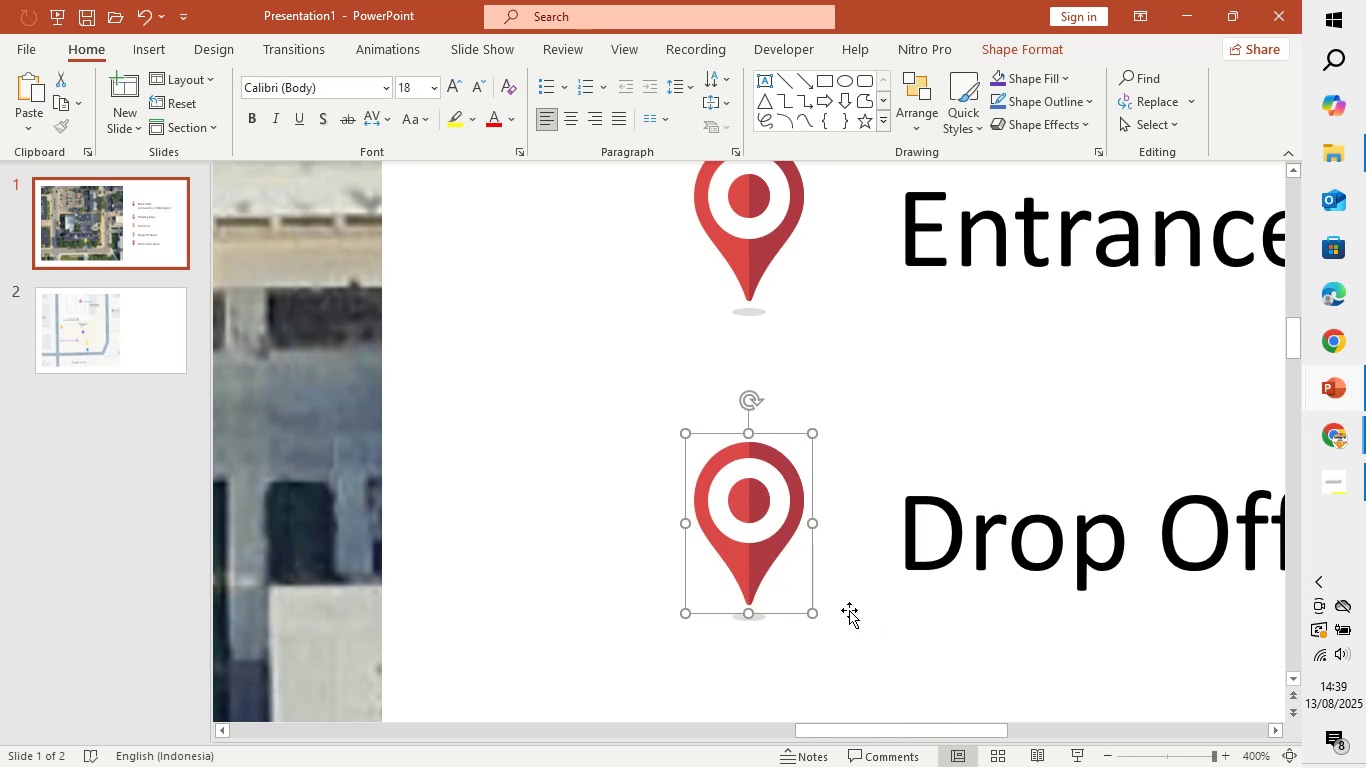 
scroll: coordinate [835, 624], scroll_direction: down, amount: 14.0
 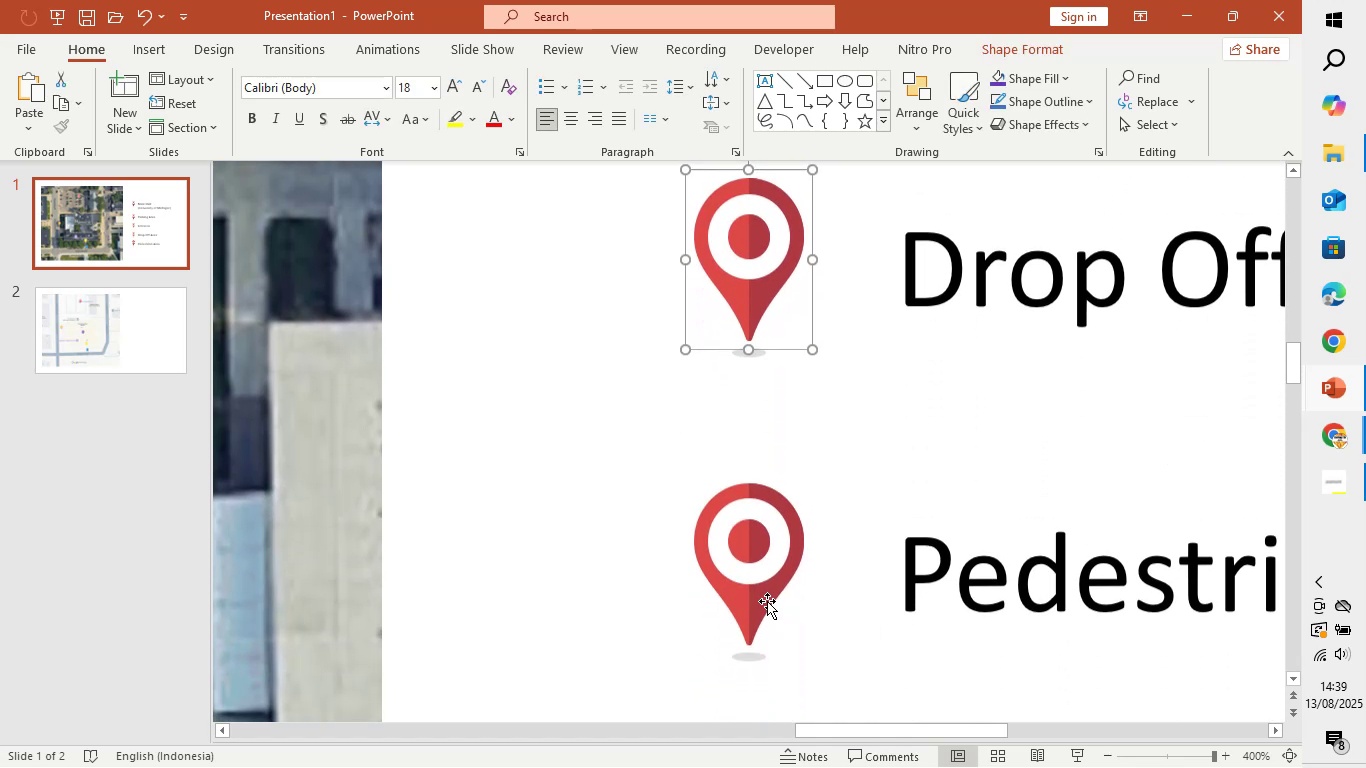 
left_click([767, 600])
 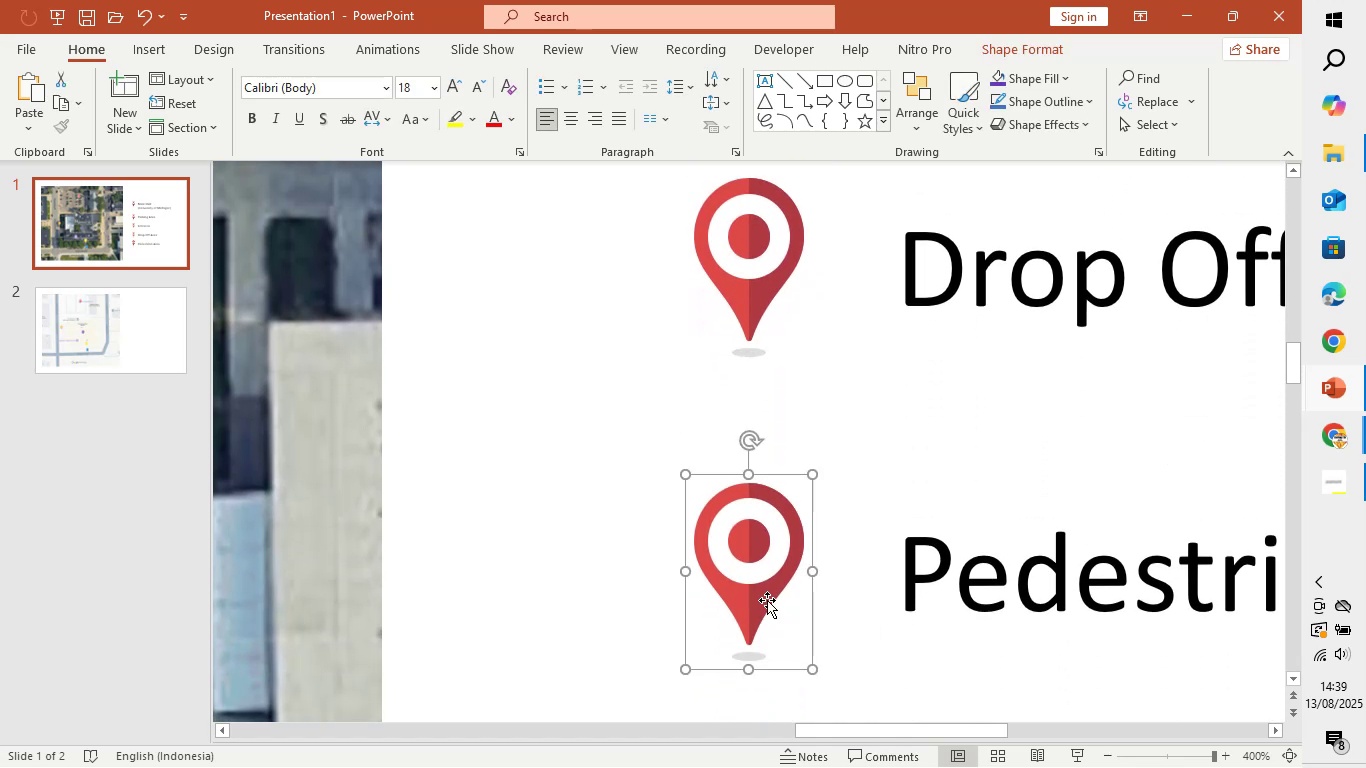 
key(Control+Shift+ShiftLeft)
 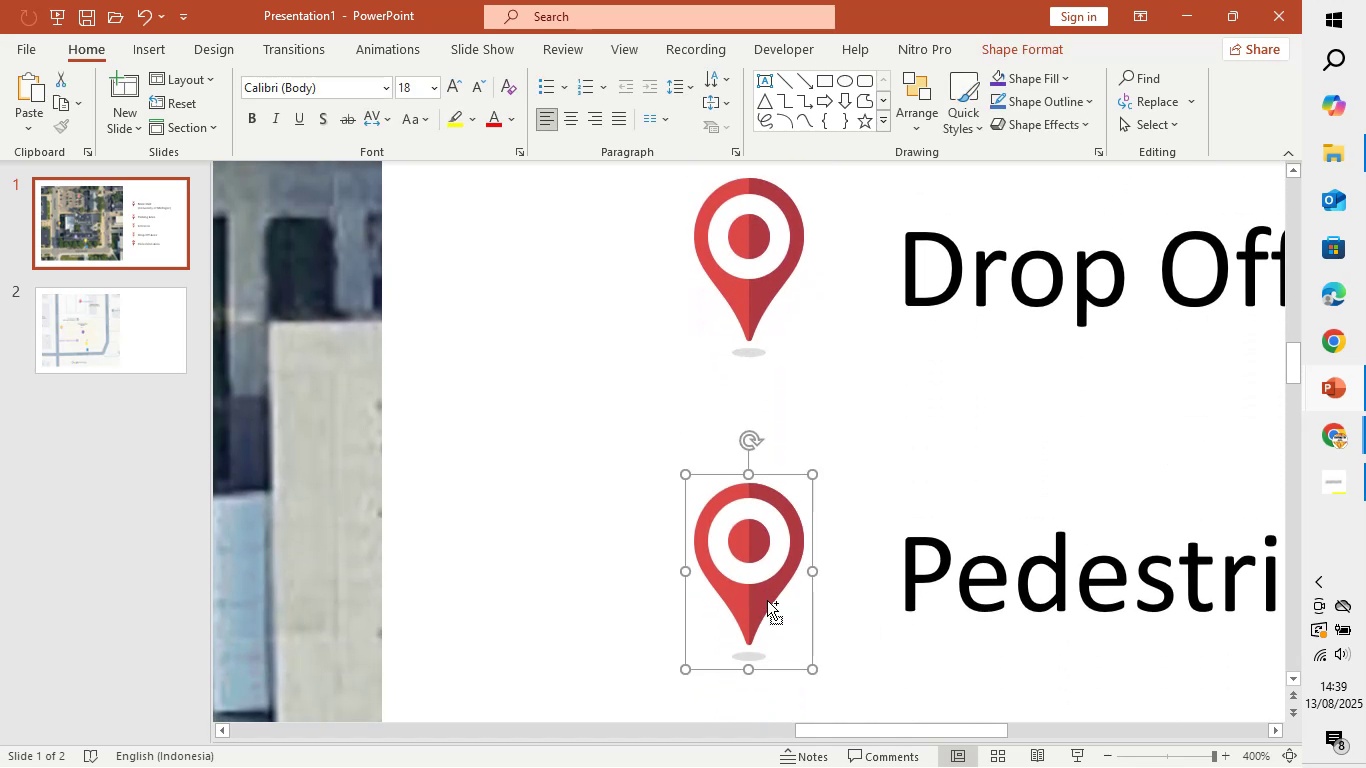 
key(Control+Shift+G)
 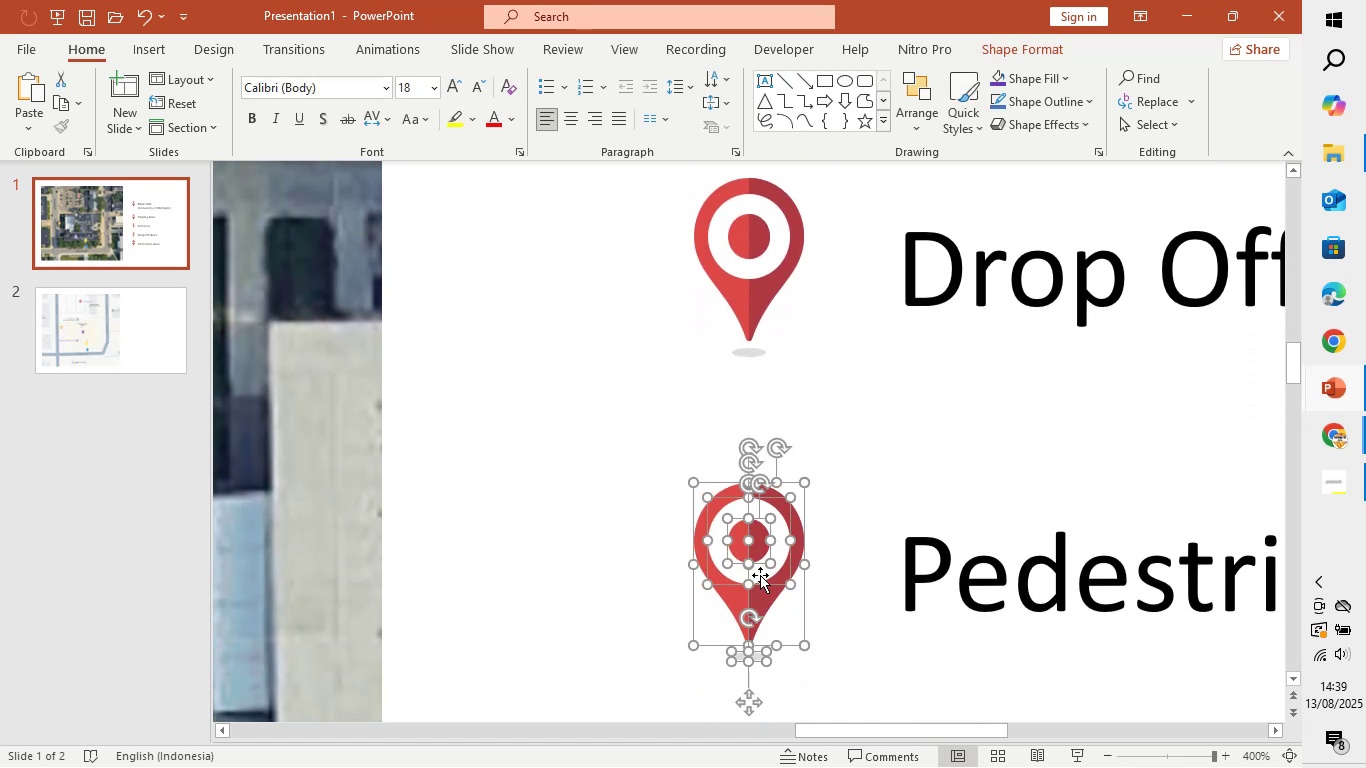 
left_click([662, 409])
 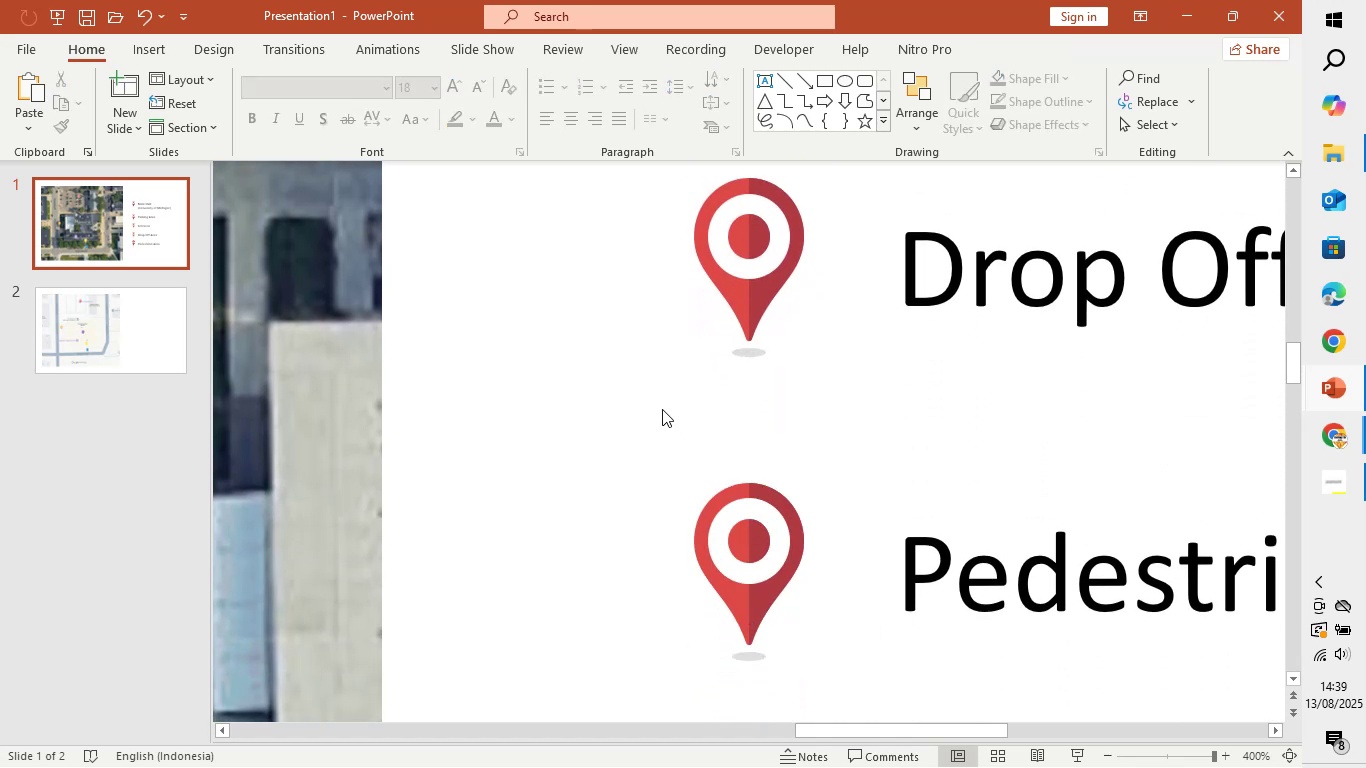 
left_click_drag(start_coordinate=[662, 409], to_coordinate=[829, 651])
 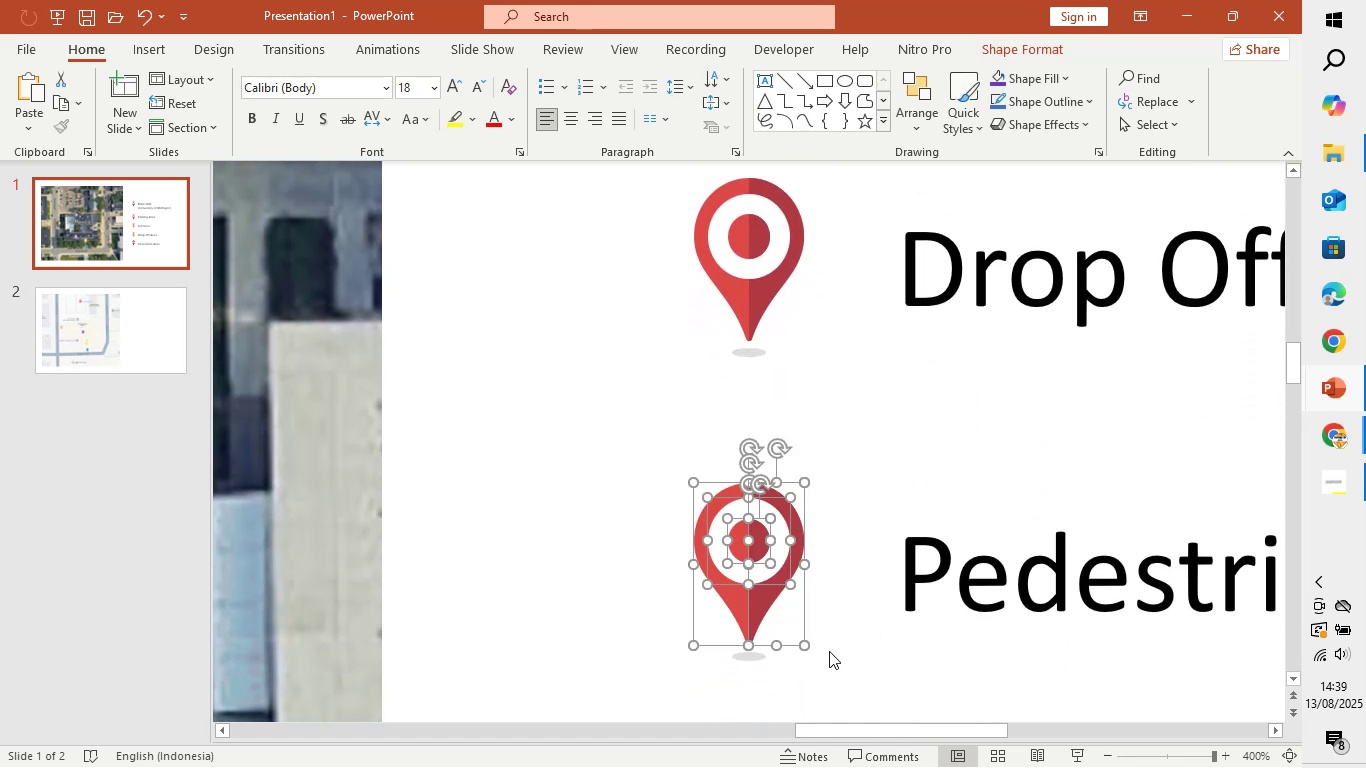 
key(Control+G)
 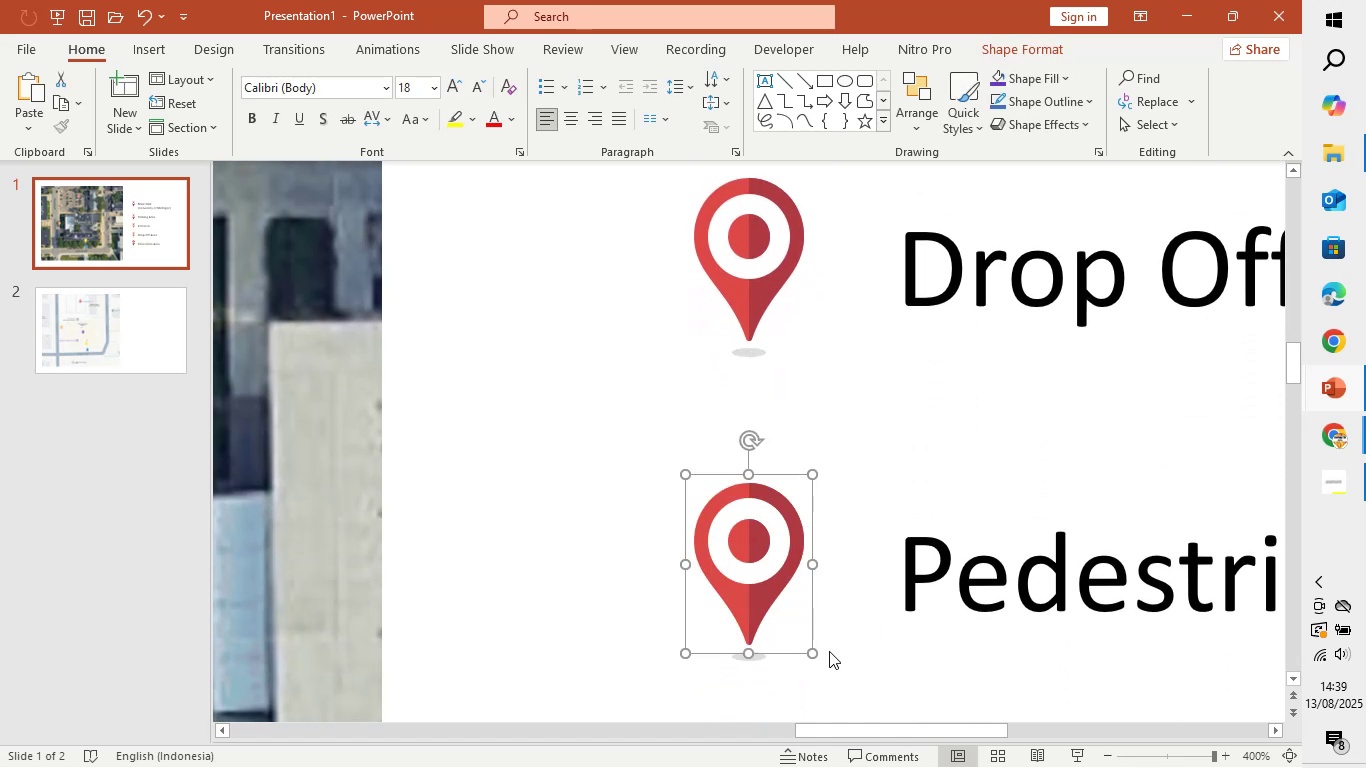 
scroll: coordinate [829, 651], scroll_direction: down, amount: 4.0
 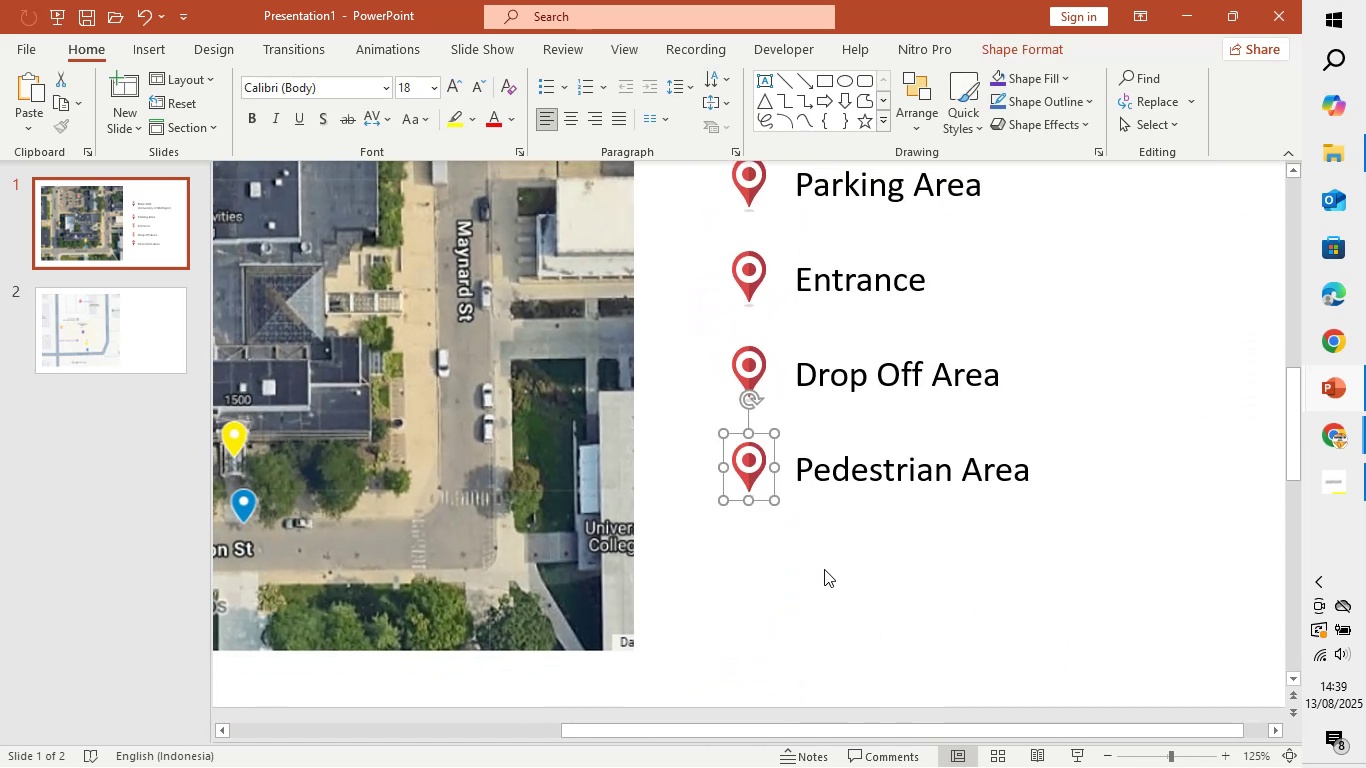 
hold_key(key=ControlLeft, duration=0.36)
scroll: coordinate [824, 579], scroll_direction: down, amount: 3.0
 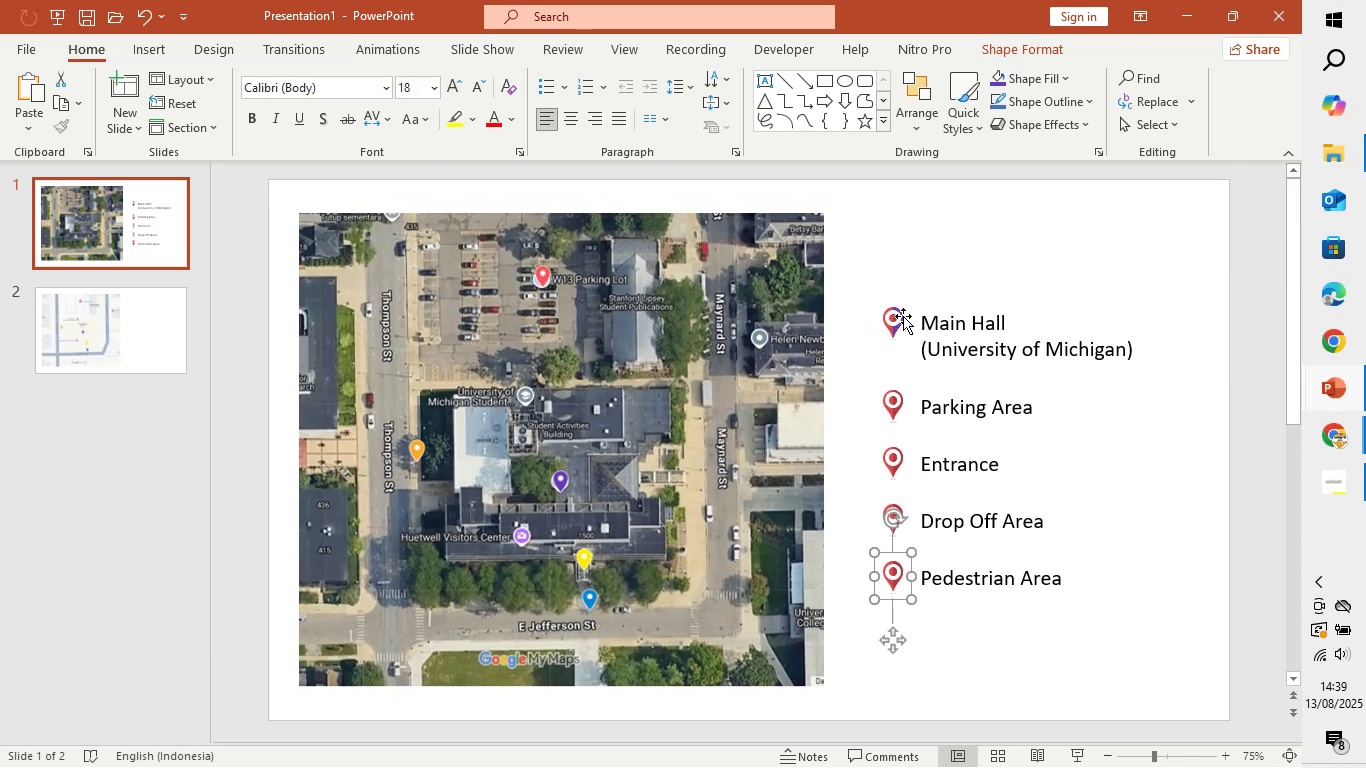 
left_click([903, 316])
 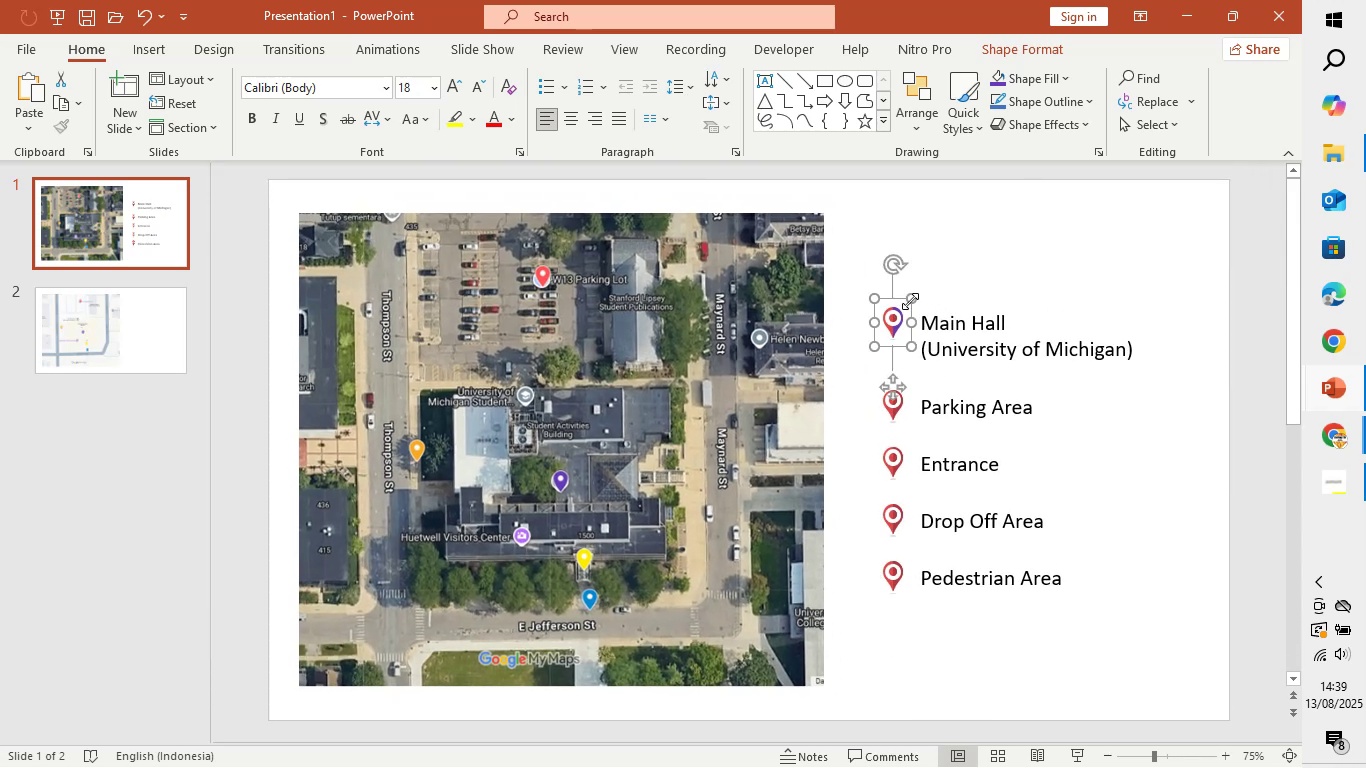 
hold_key(key=ControlLeft, duration=0.51)
scroll: coordinate [908, 321], scroll_direction: up, amount: 9.0
 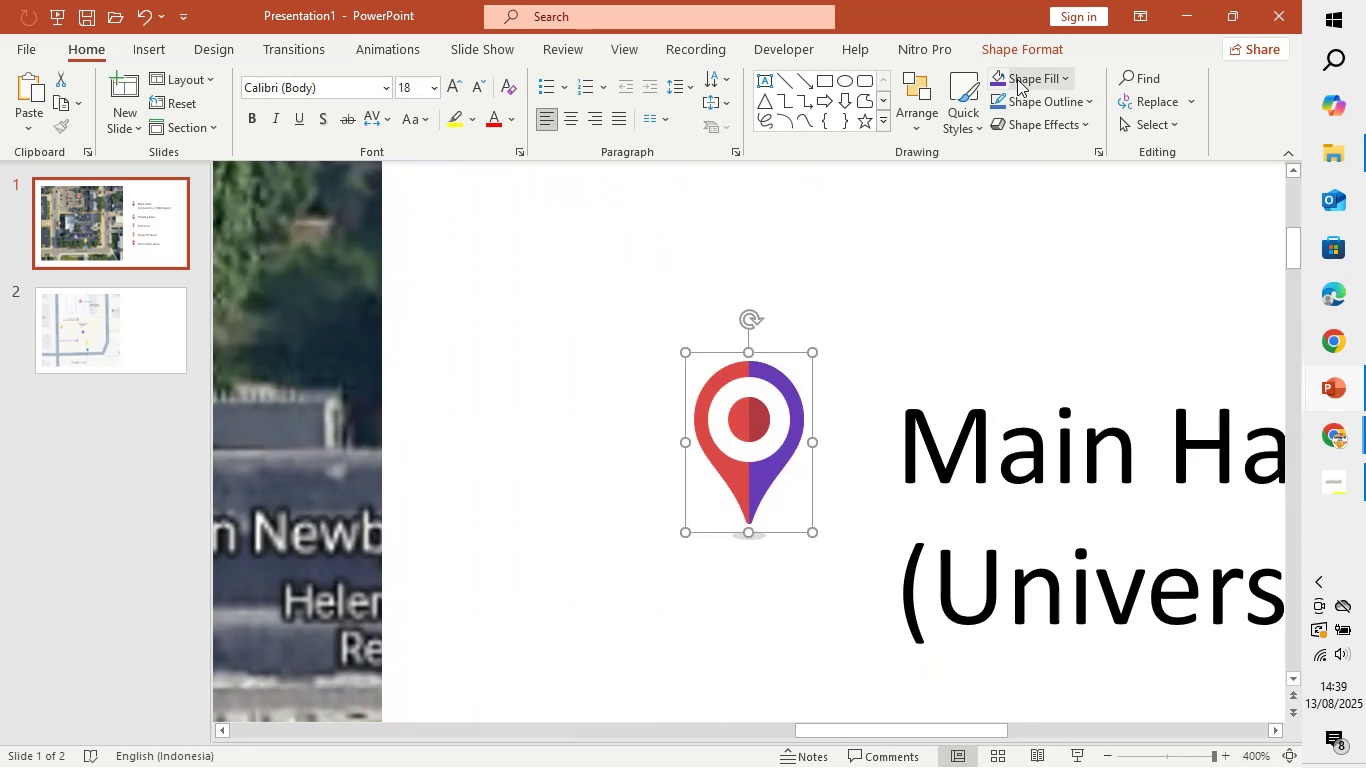 
left_click([1003, 81])
 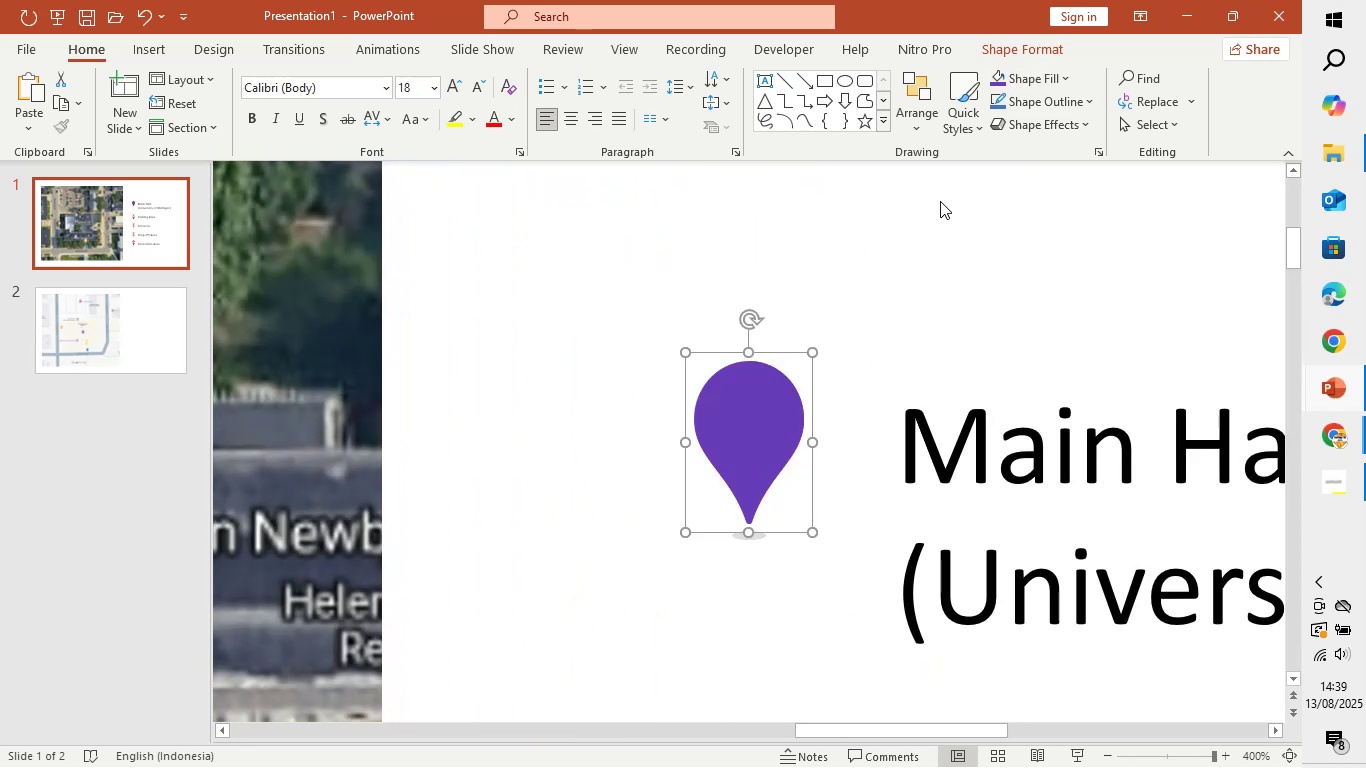 
key(Control+Z)
 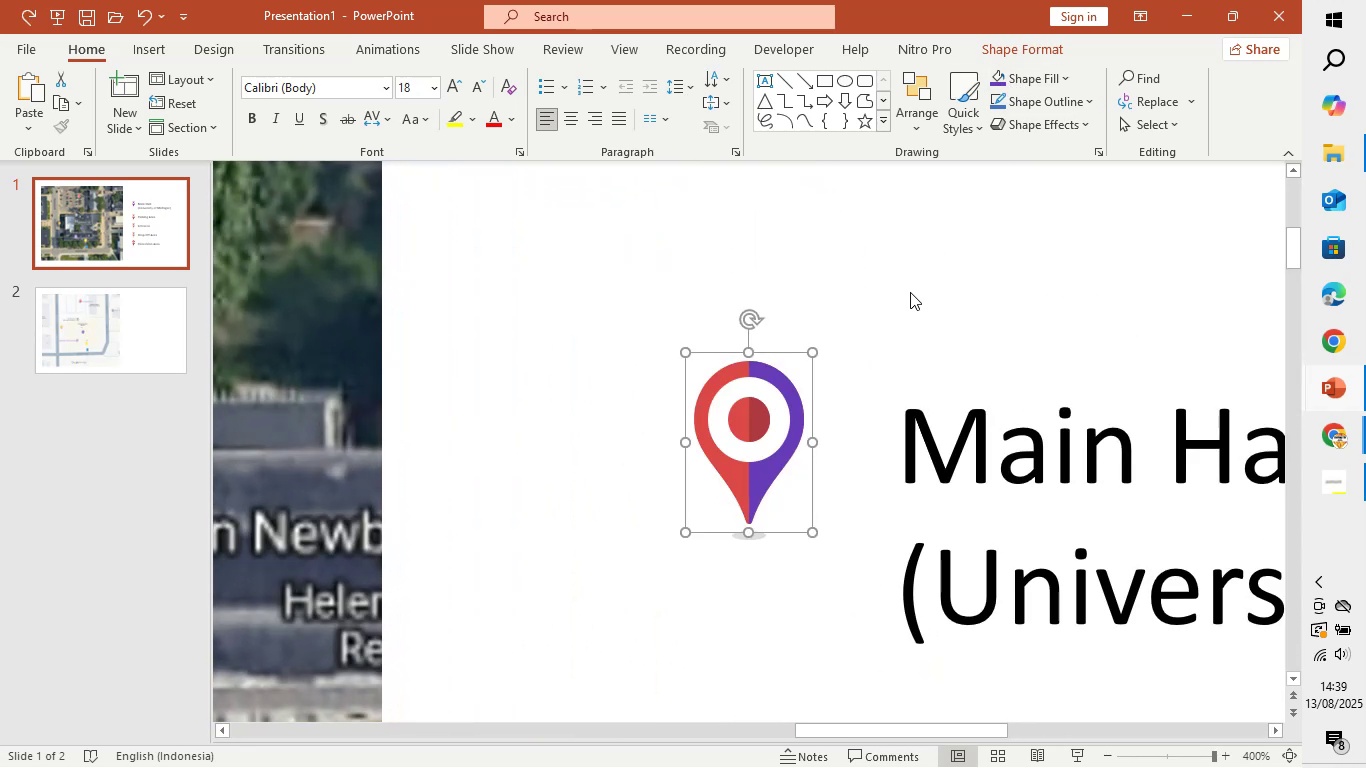 
key(Control+Shift+G)
 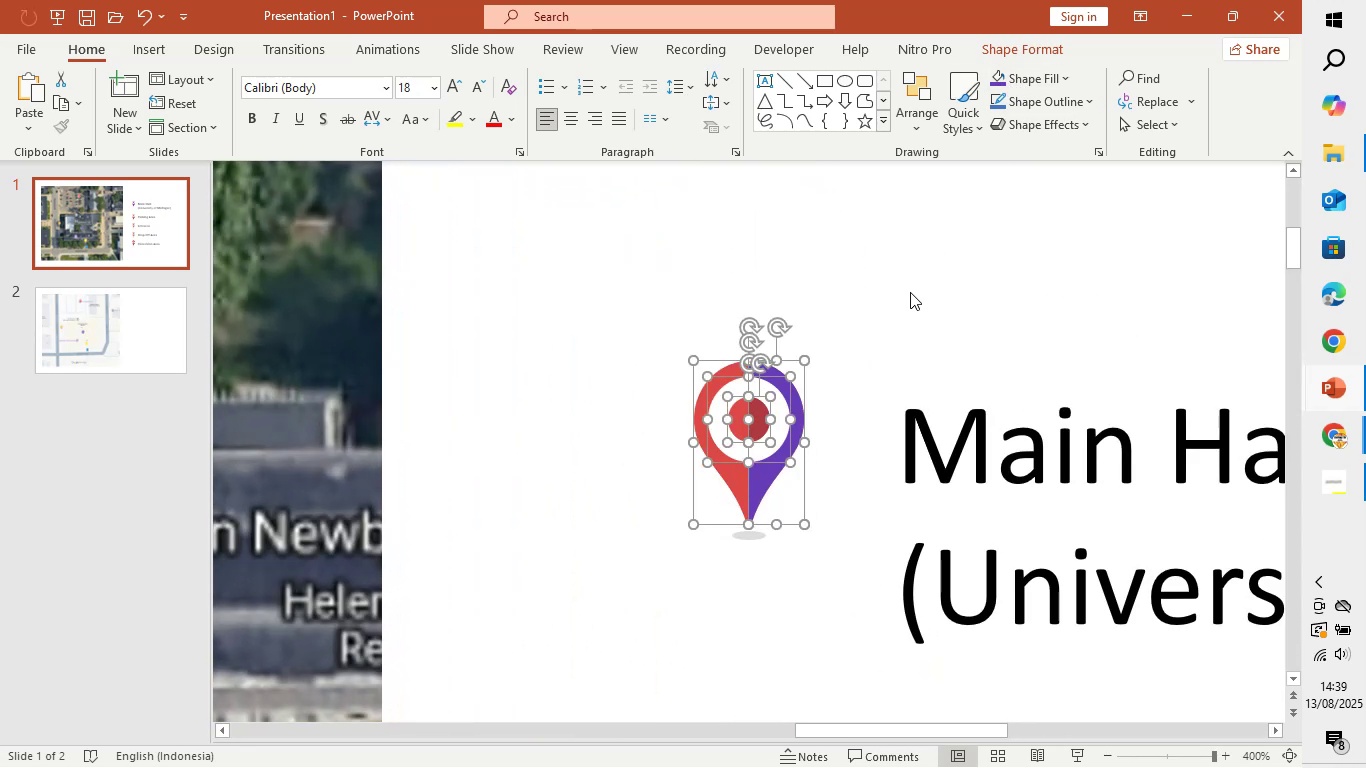 
left_click([910, 292])
 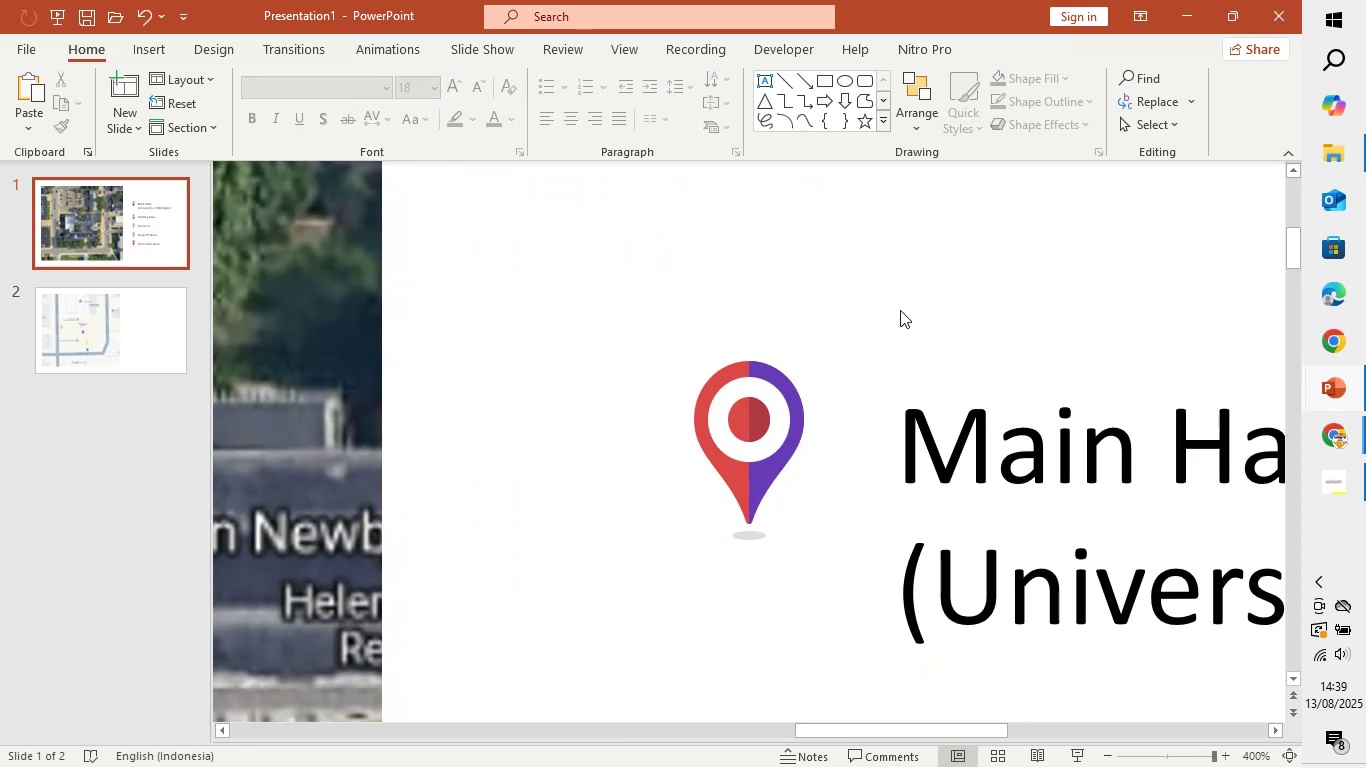 
hold_key(key=ControlLeft, duration=0.53)
scroll: coordinate [891, 322], scroll_direction: up, amount: 2.0
 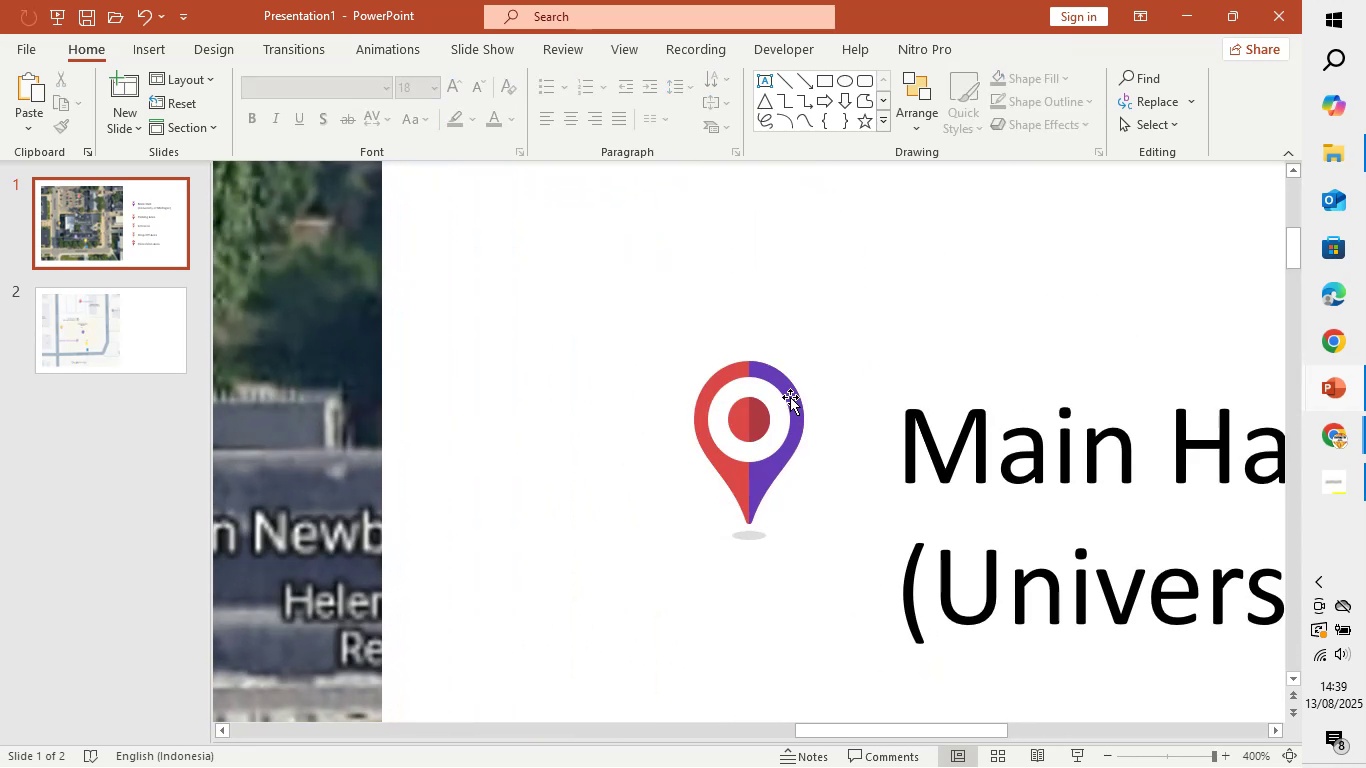 
left_click([789, 393])
 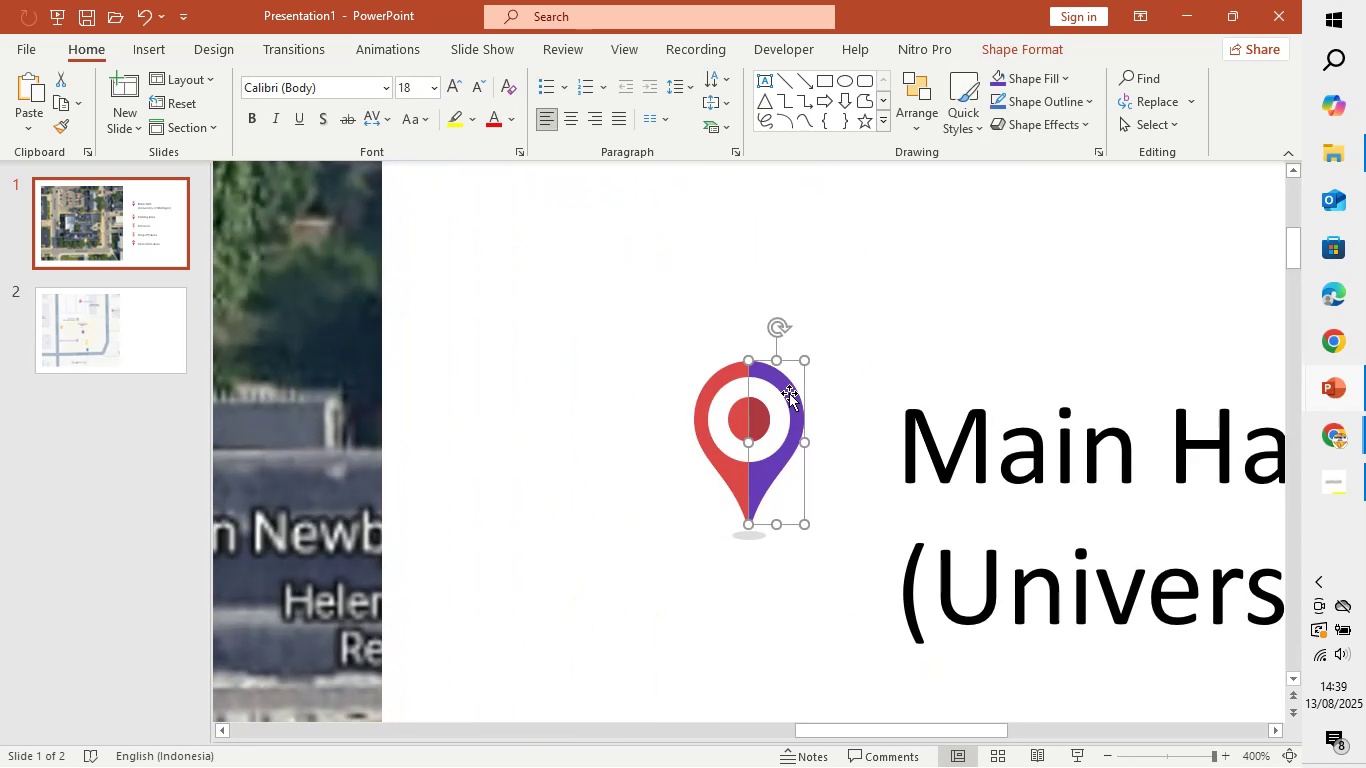 
hold_key(key=ControlLeft, duration=0.49)
scroll: coordinate [789, 393], scroll_direction: up, amount: 4.0
 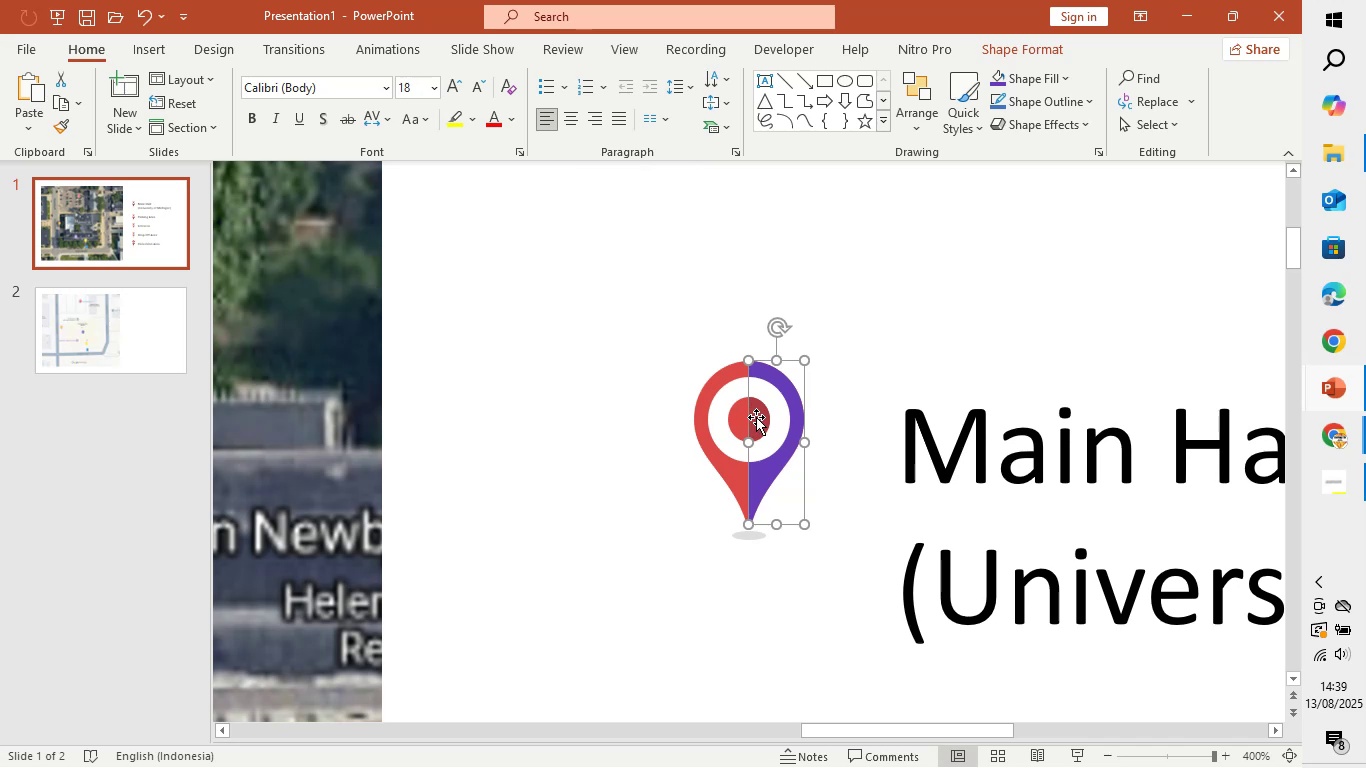 
left_click([760, 417])
 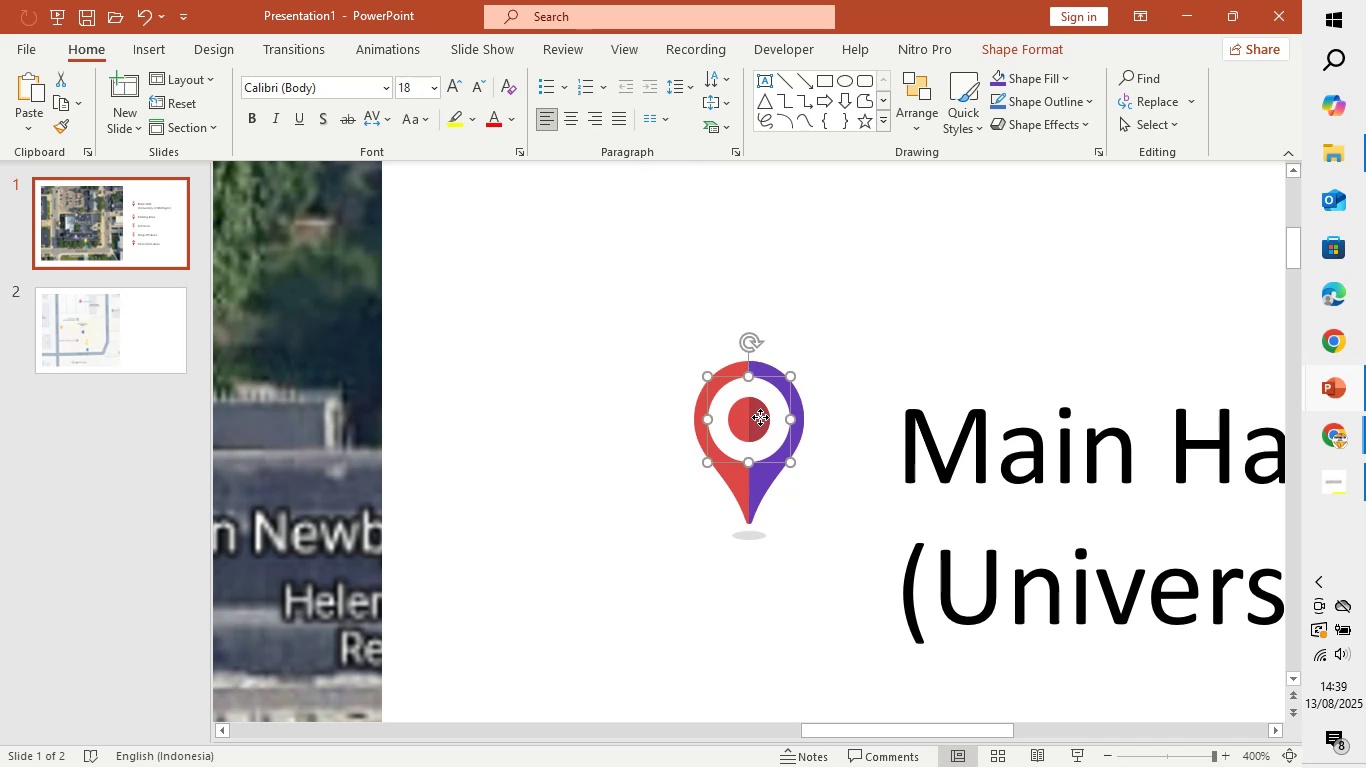 
hold_key(key=ShiftLeft, duration=0.56)
 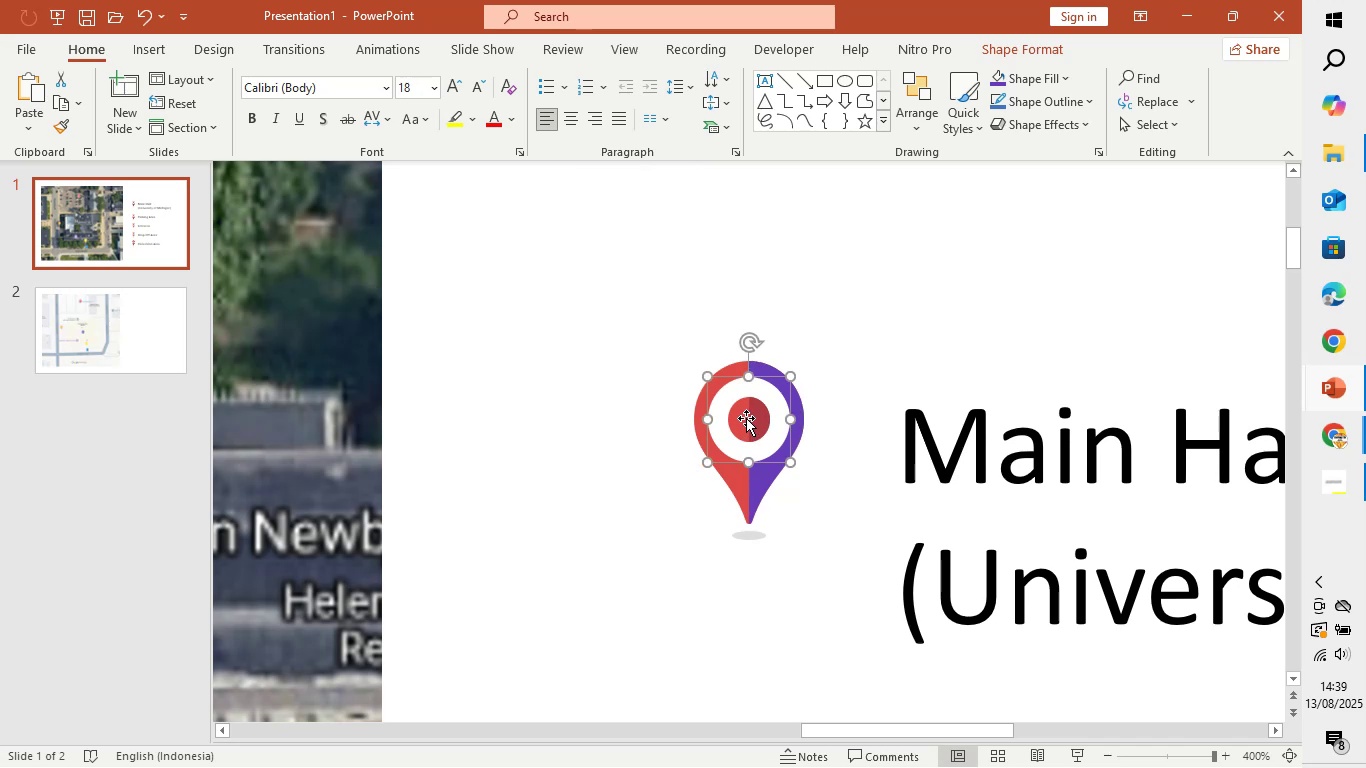 
left_click_drag(start_coordinate=[746, 418], to_coordinate=[819, 463])
 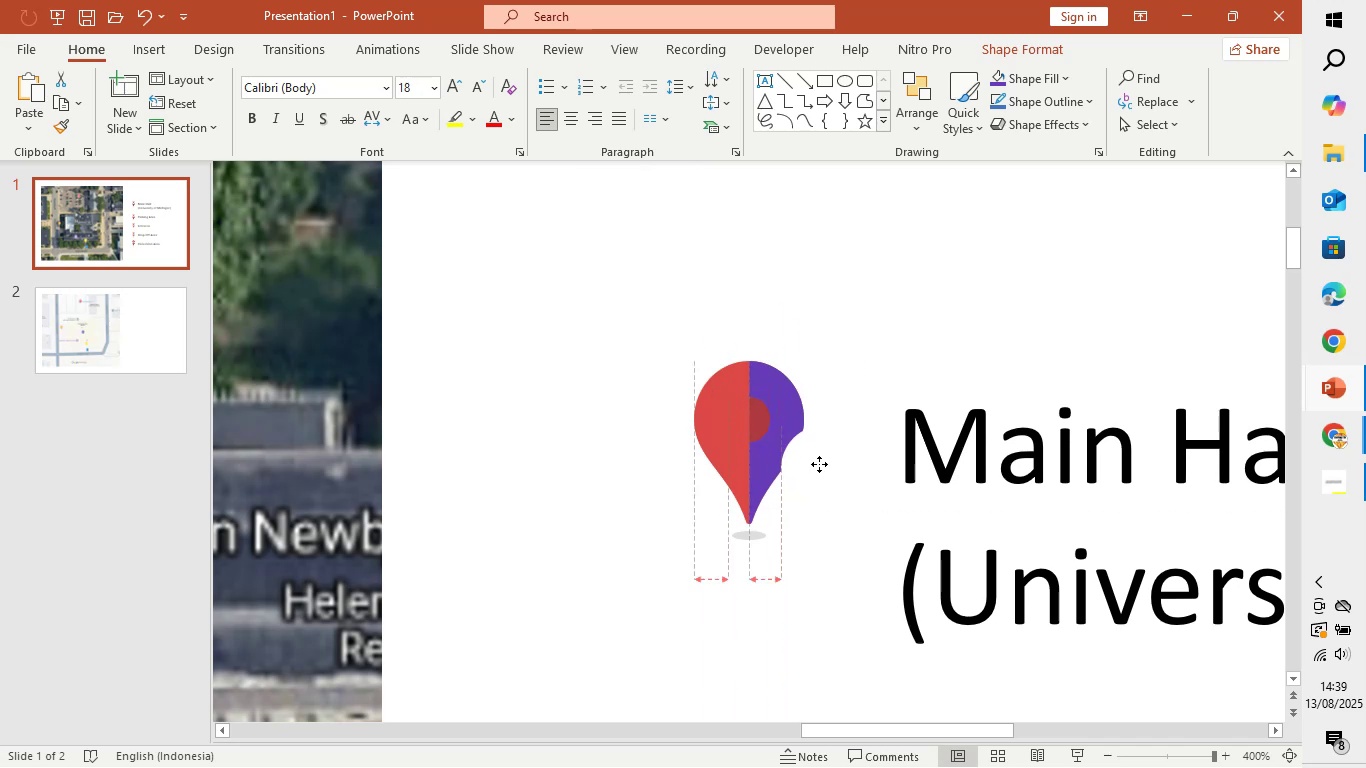 
key(Control+Z)
 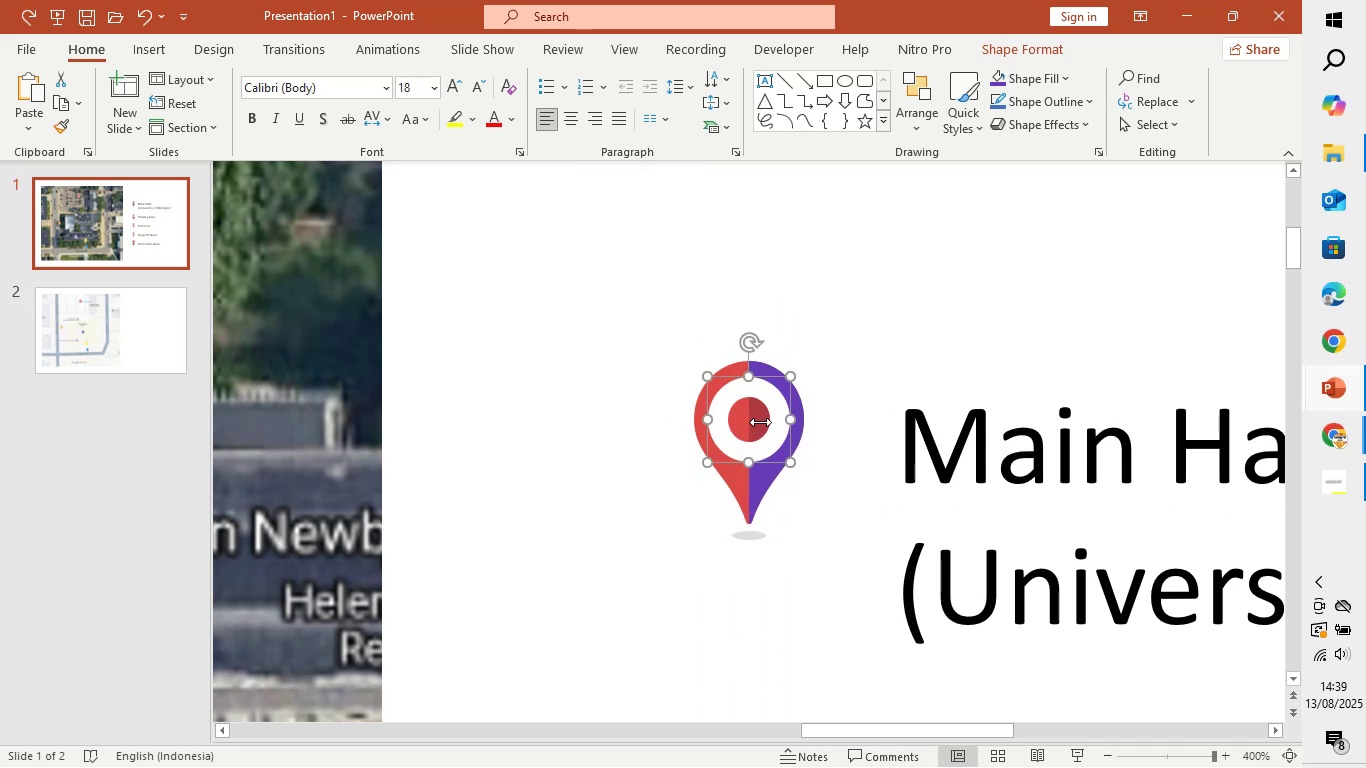 
left_click([757, 417])
 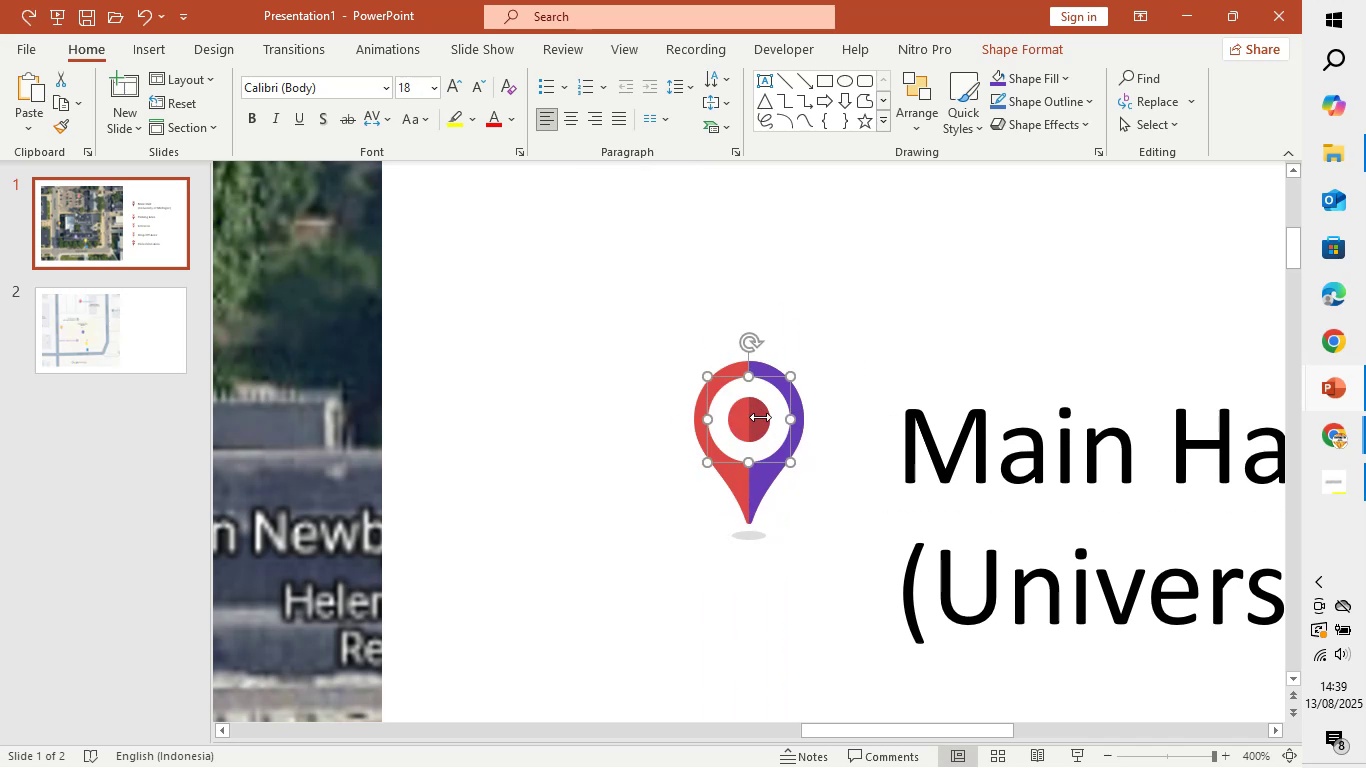 
key(Control+ControlLeft)
 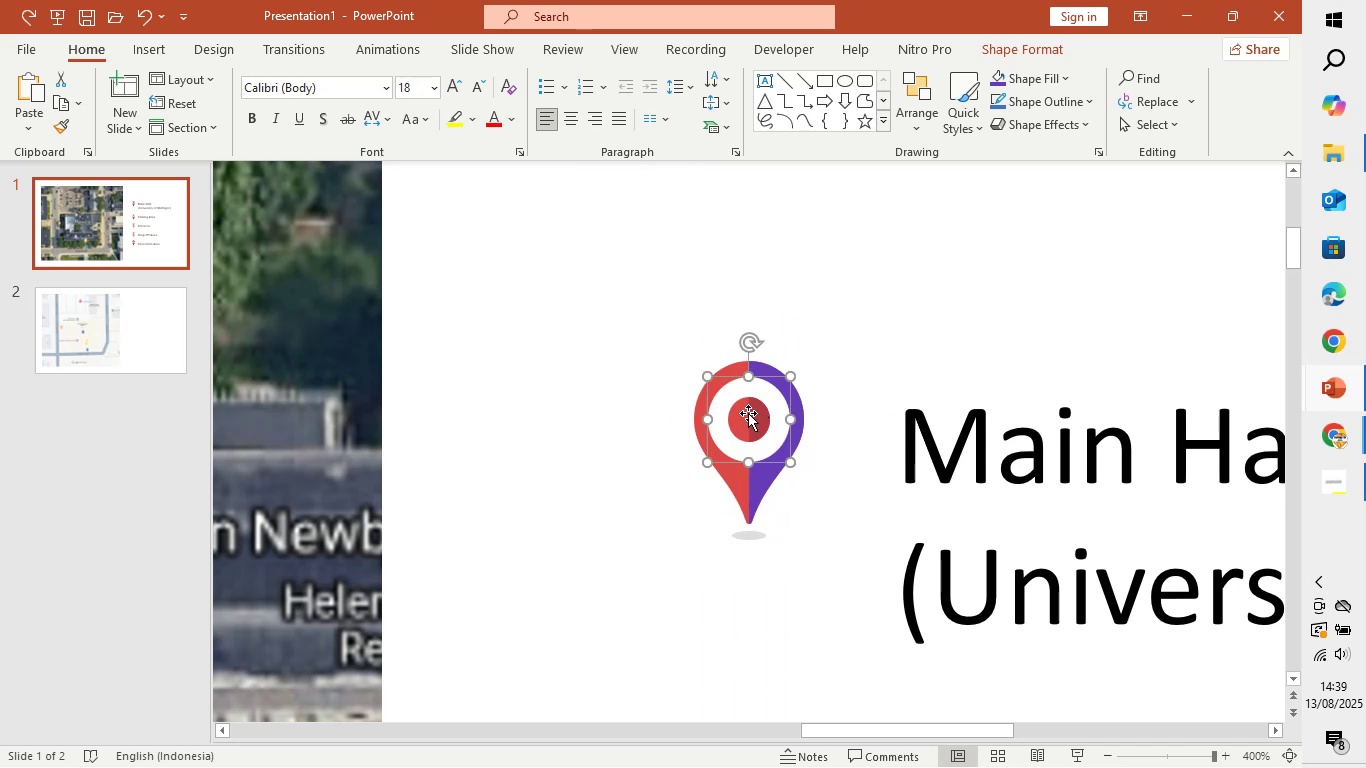 
left_click([743, 413])
 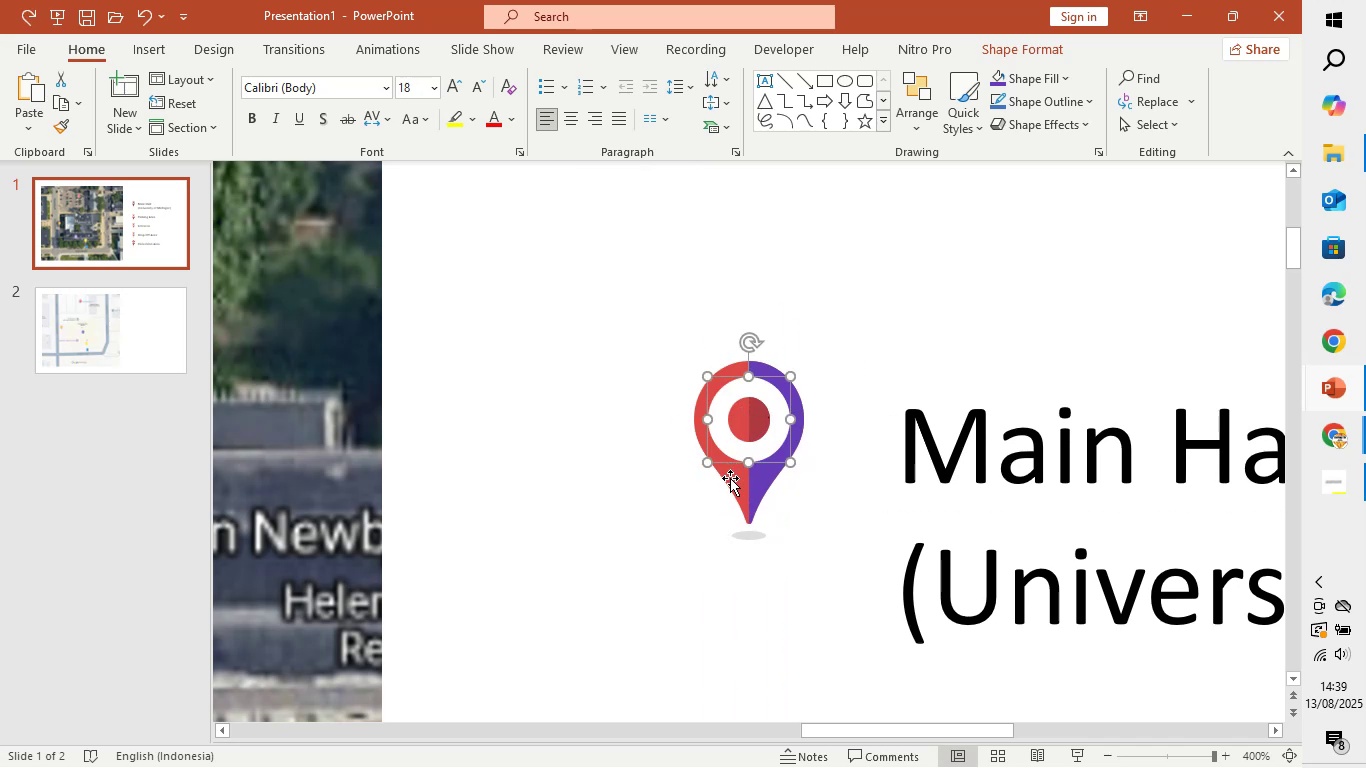 
left_click([730, 478])
 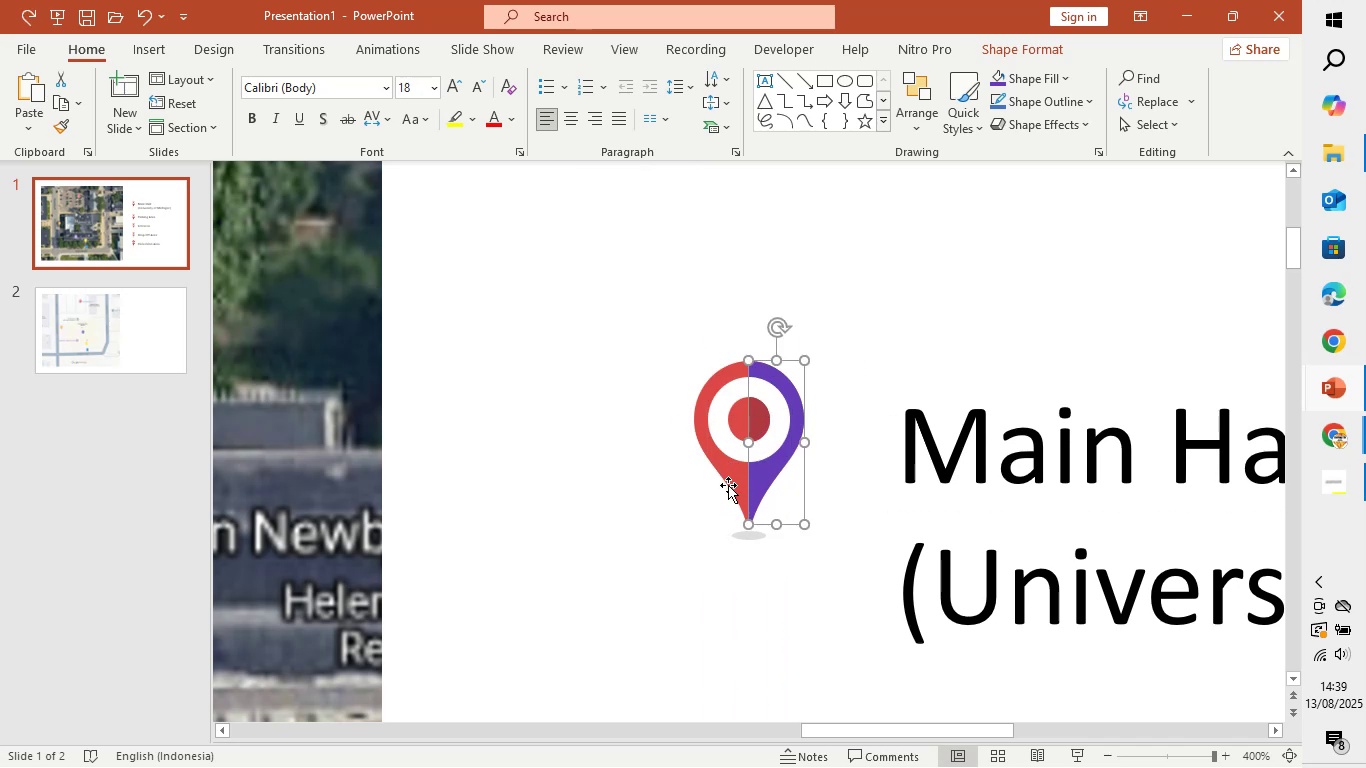 
left_click_drag(start_coordinate=[724, 482], to_coordinate=[664, 484])
 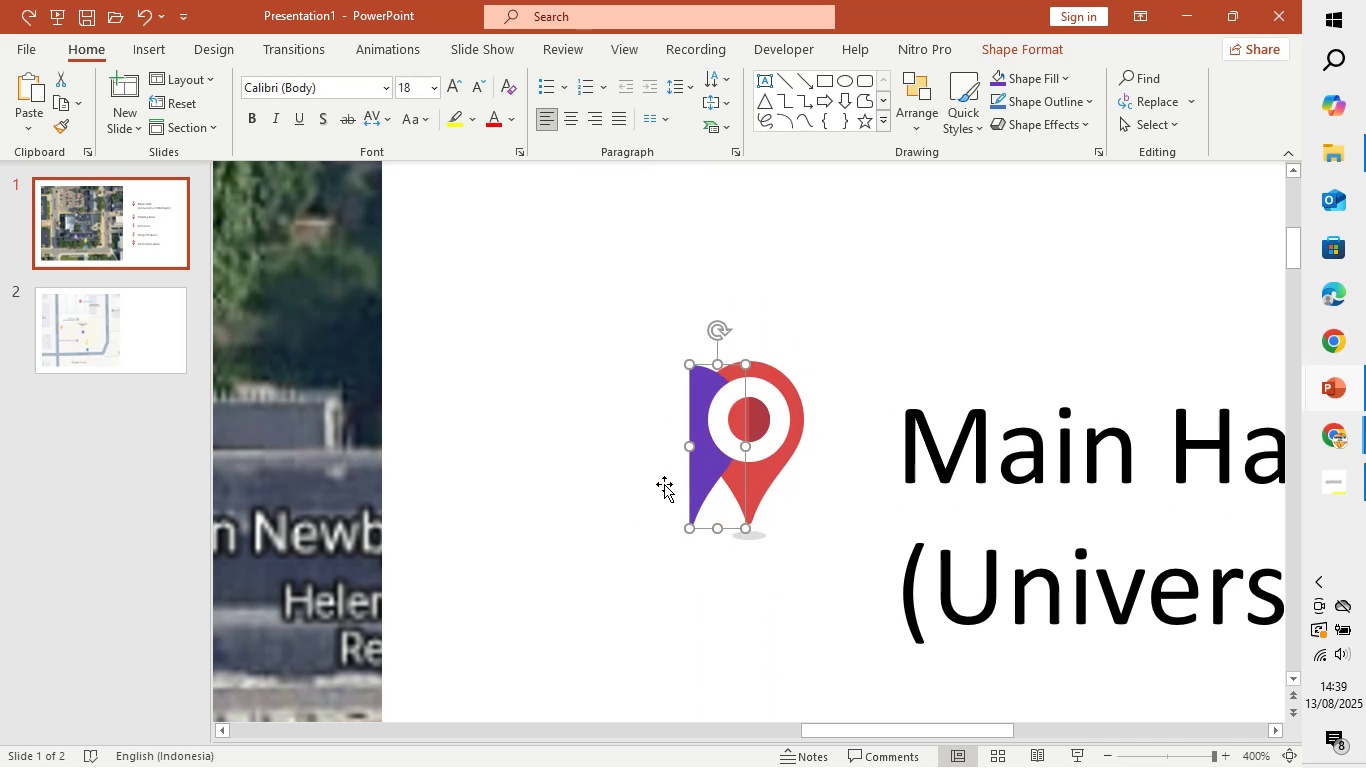 
key(Control+Z)
 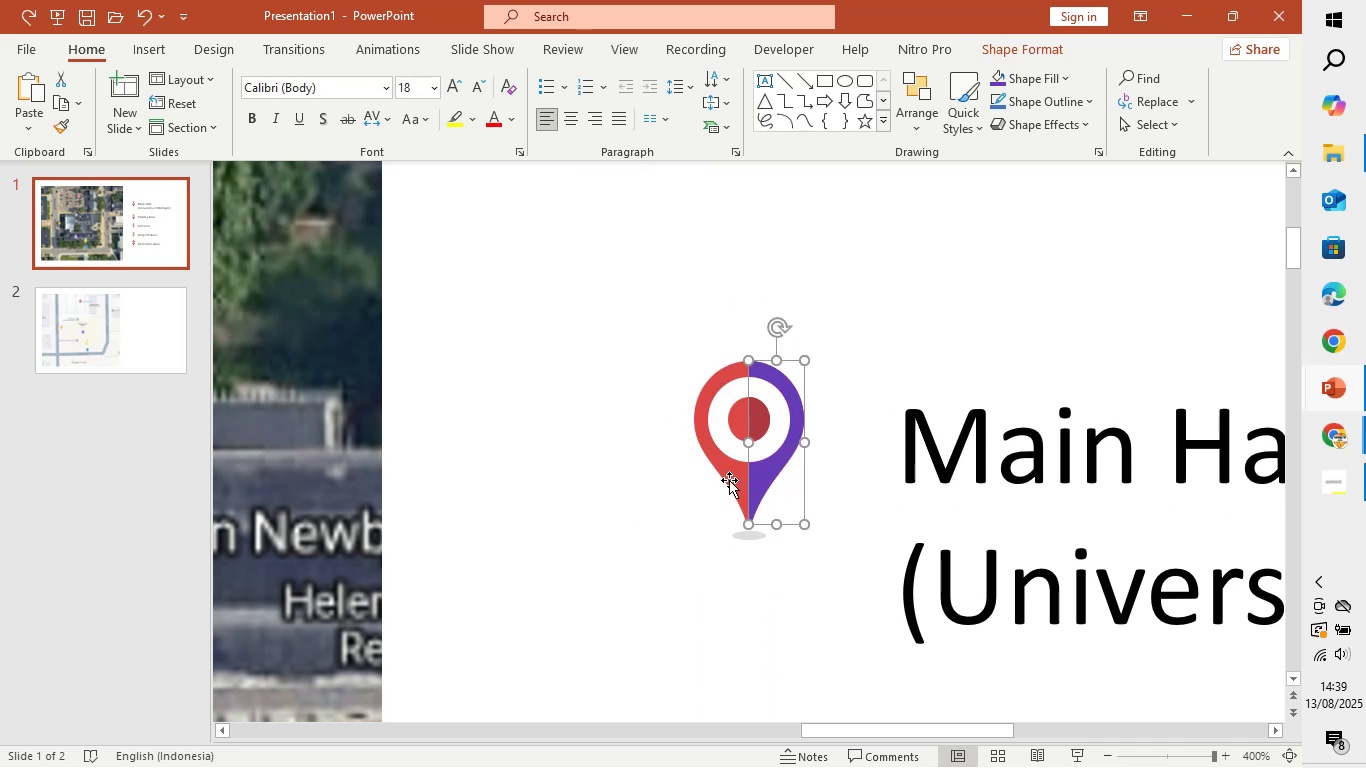 
left_click([722, 479])
 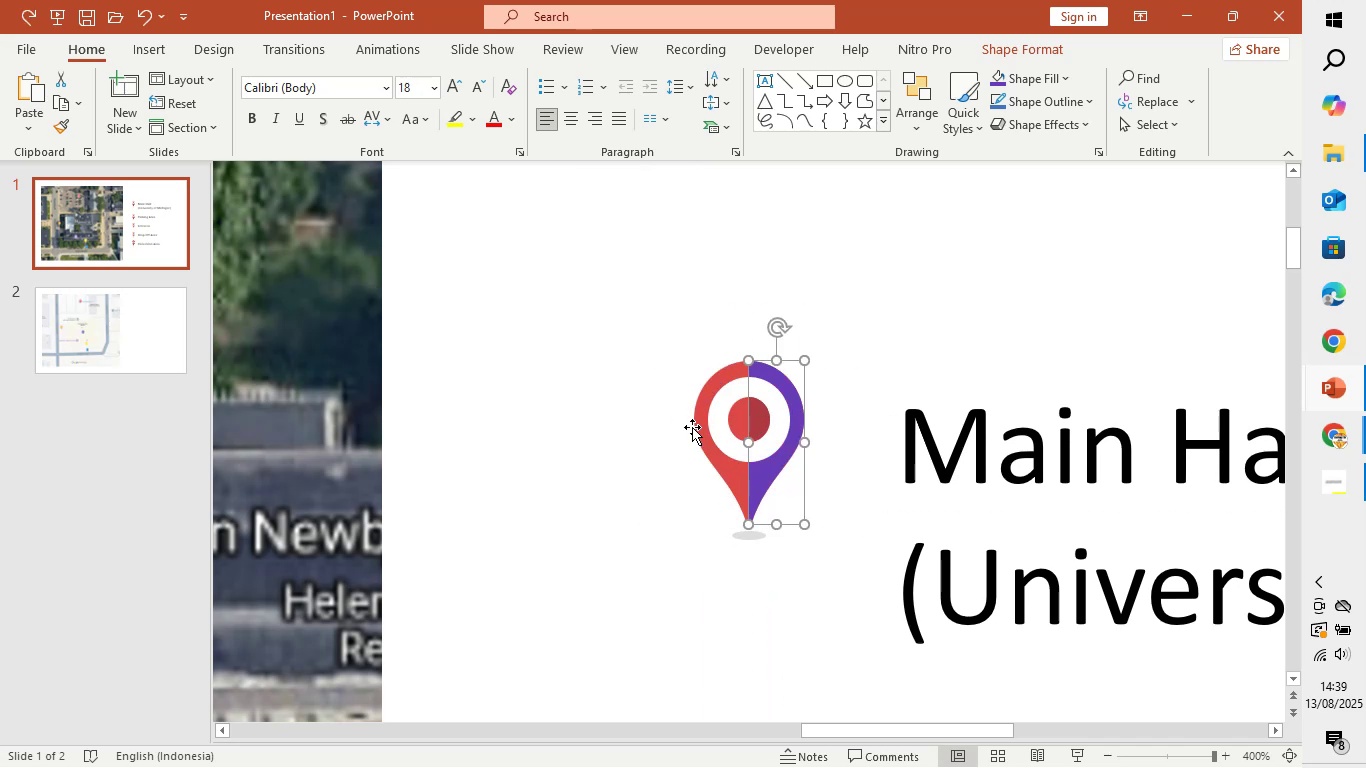 
left_click([693, 426])
 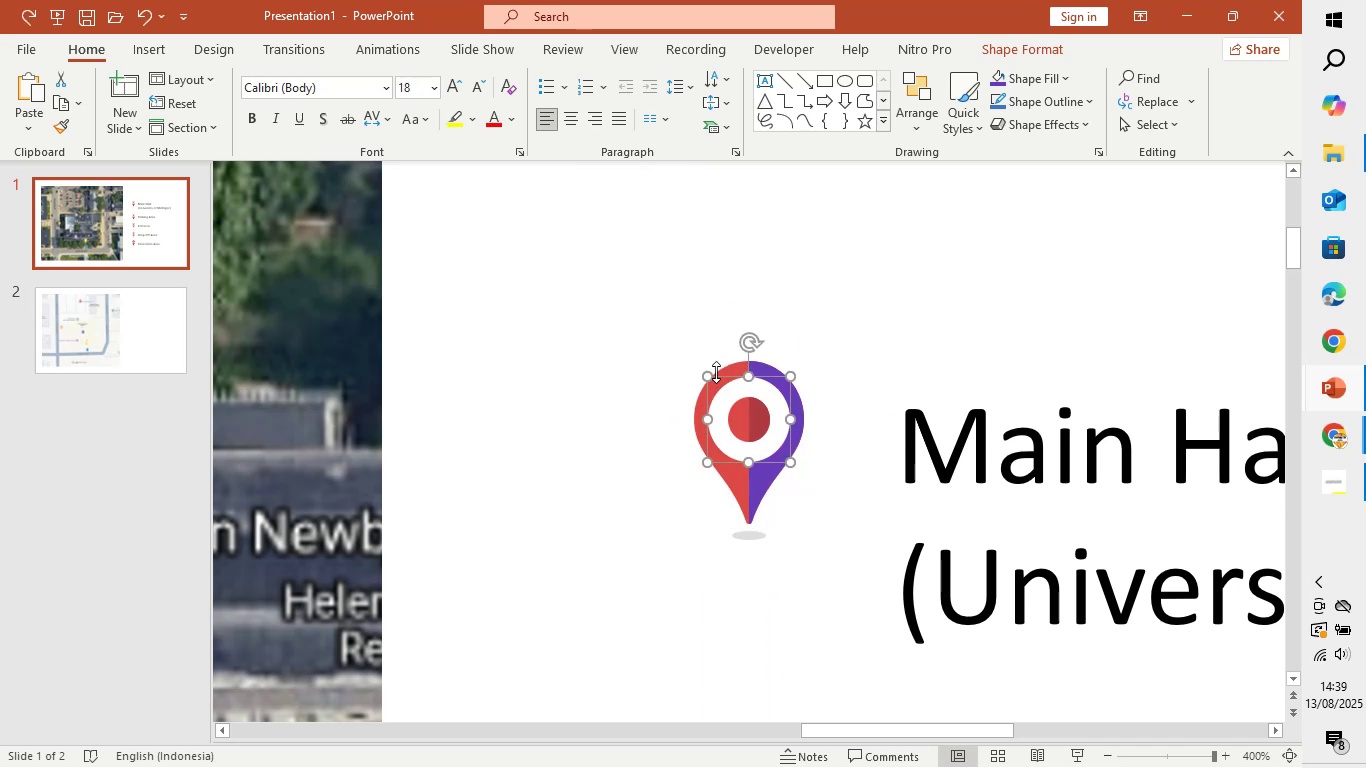 
left_click([724, 364])
 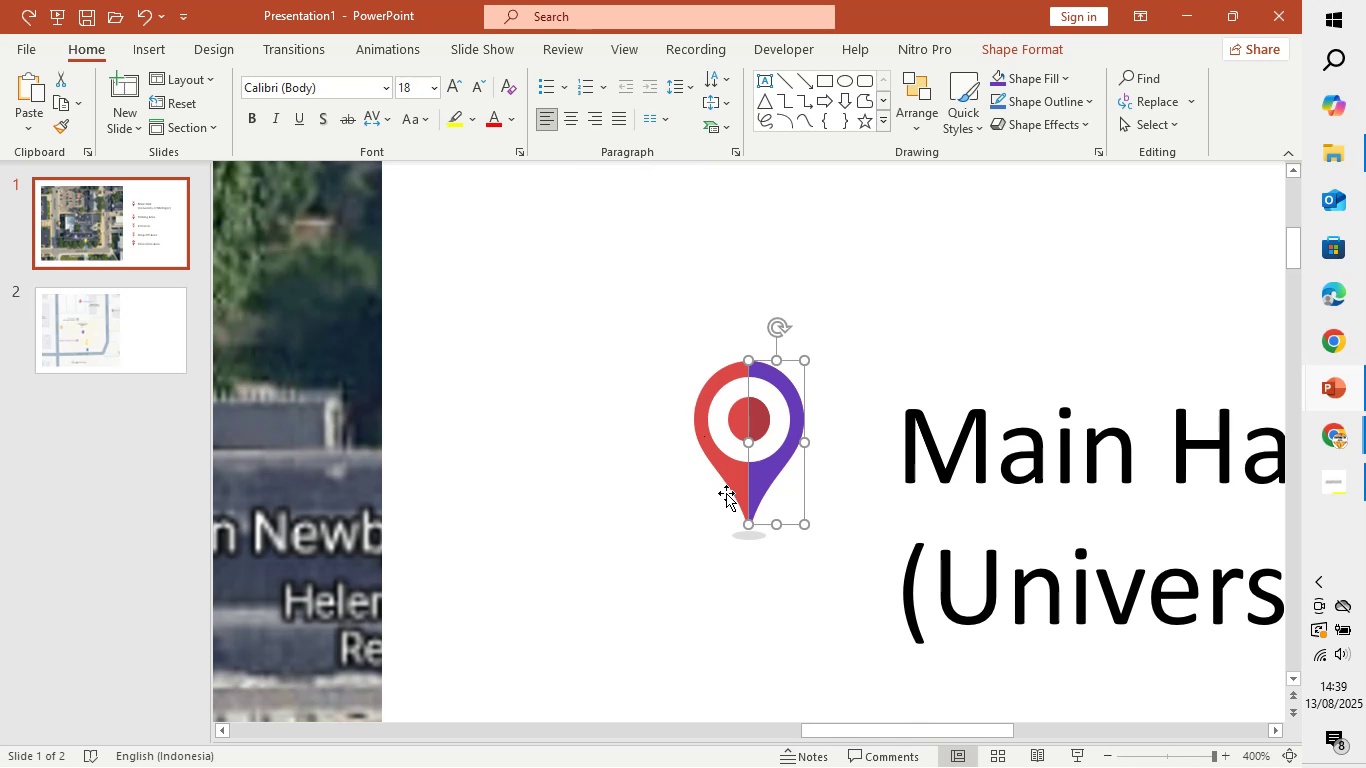 
double_click([738, 490])
 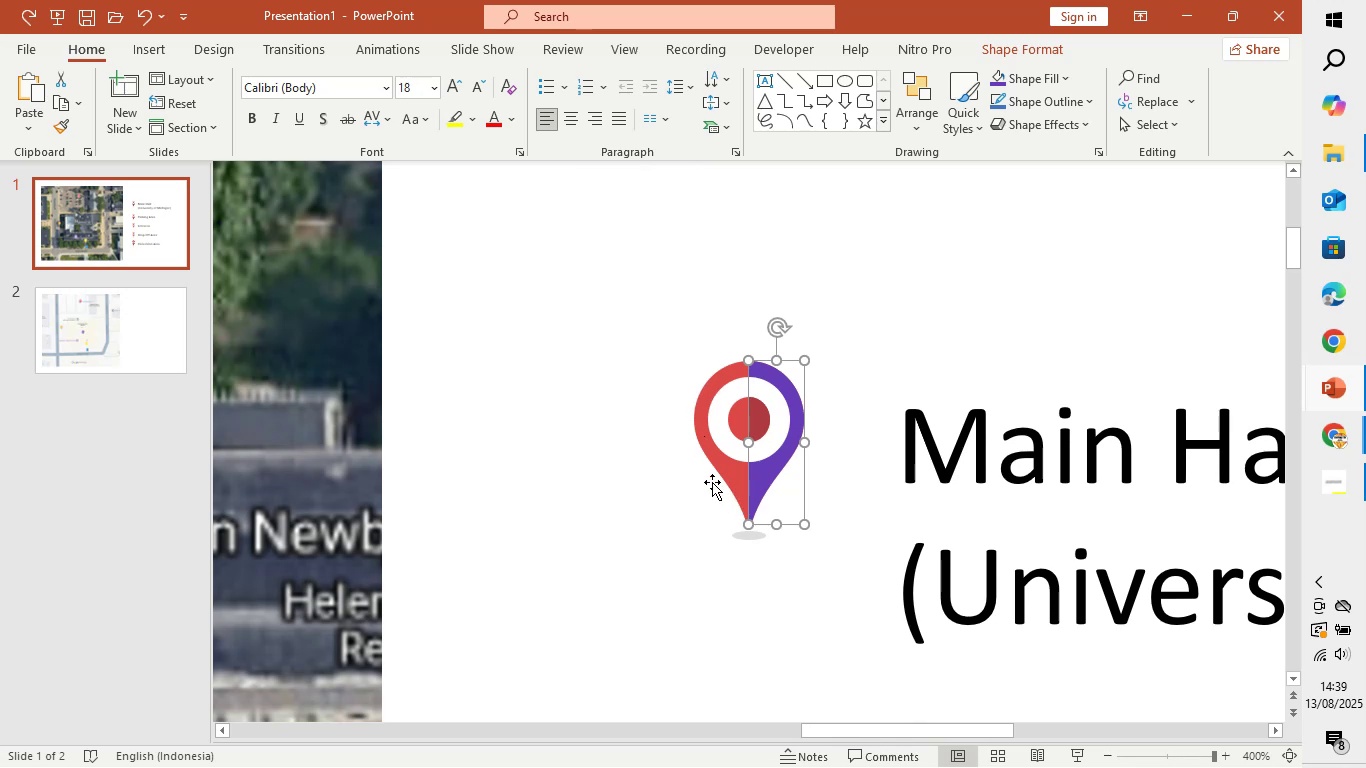 
triple_click([712, 482])
 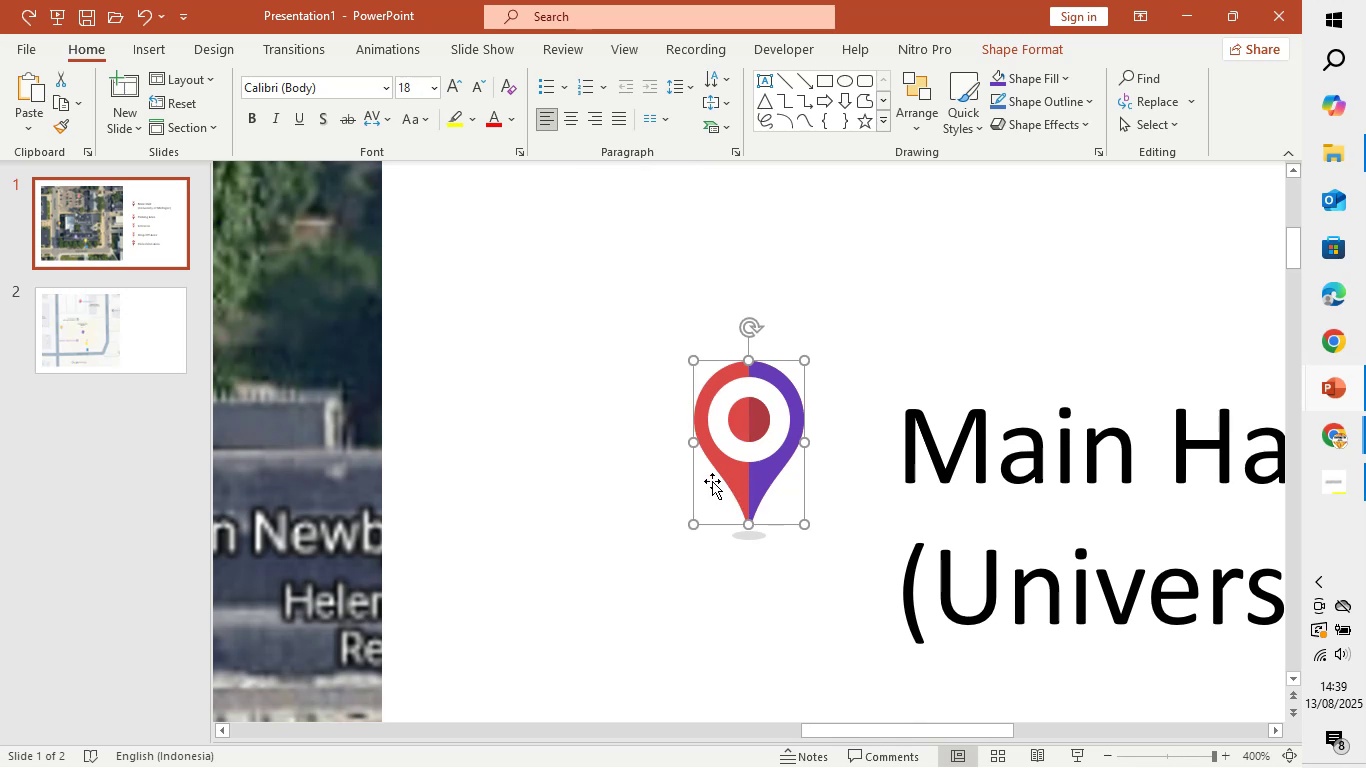 
hold_key(key=ControlLeft, duration=0.75)
scroll: coordinate [719, 481], scroll_direction: up, amount: 5.0
 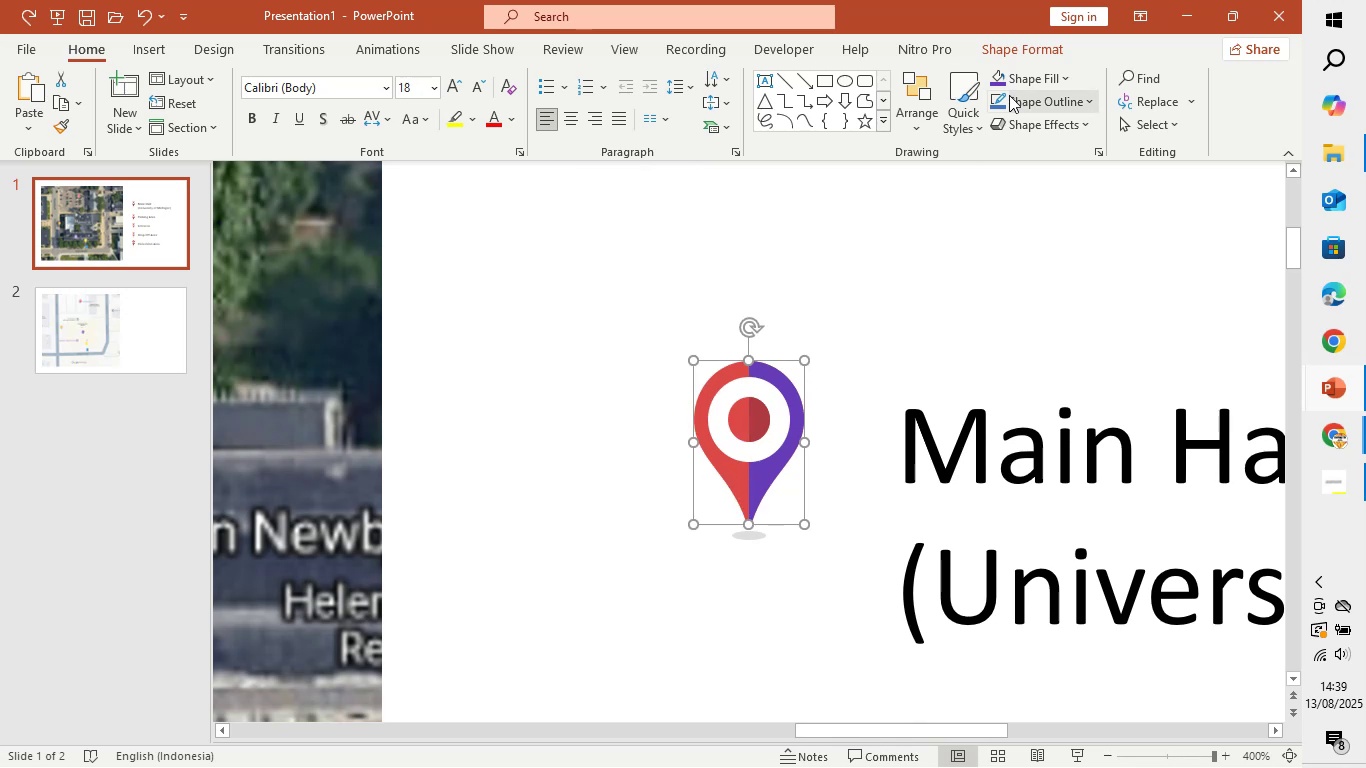 
left_click([998, 80])
 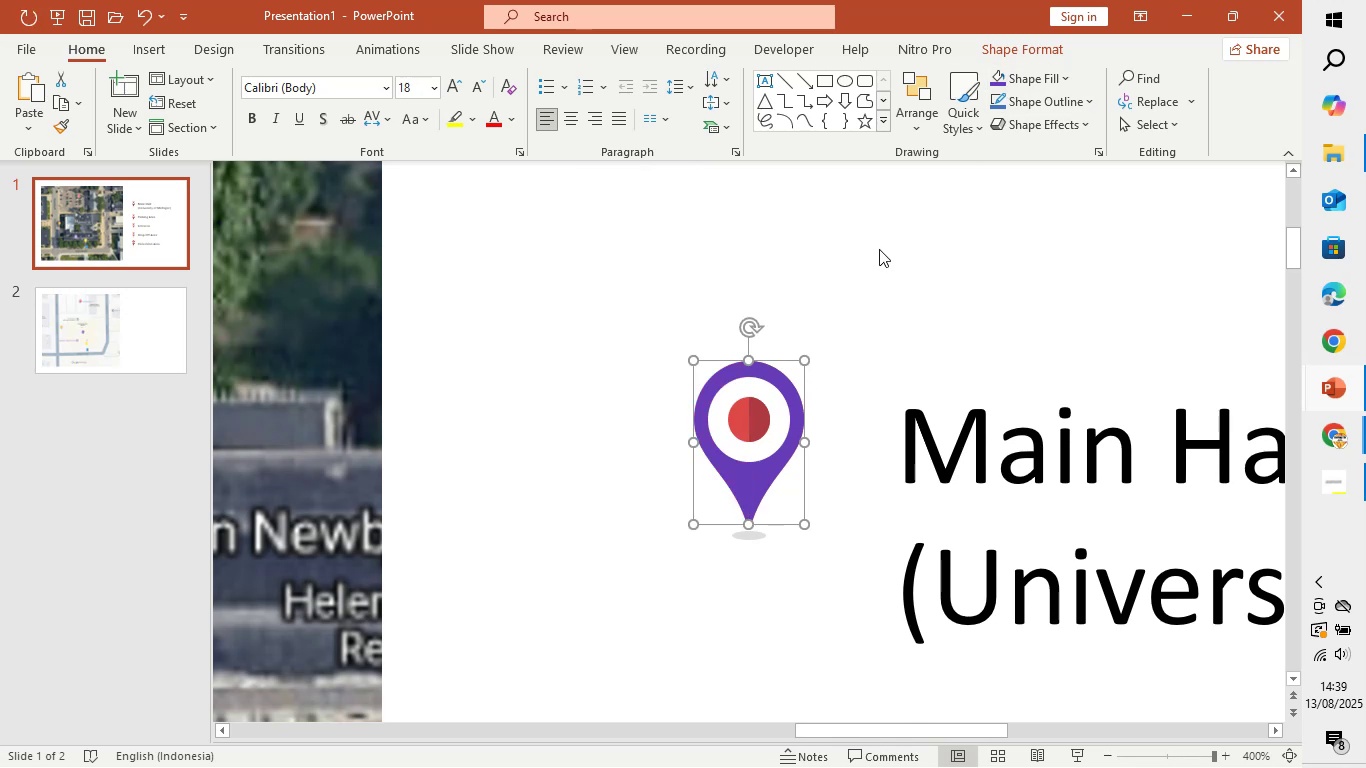 
left_click_drag(start_coordinate=[821, 301], to_coordinate=[821, 325])
 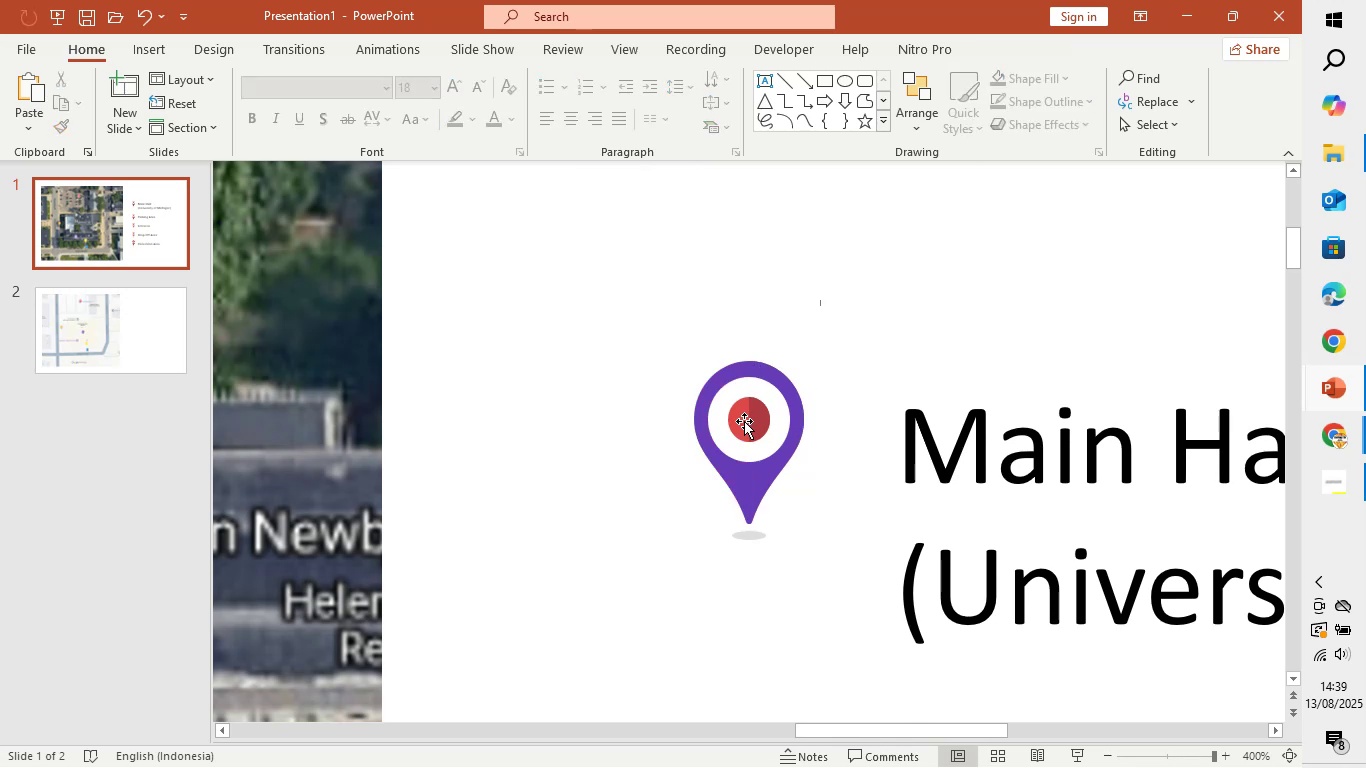 
left_click([744, 421])
 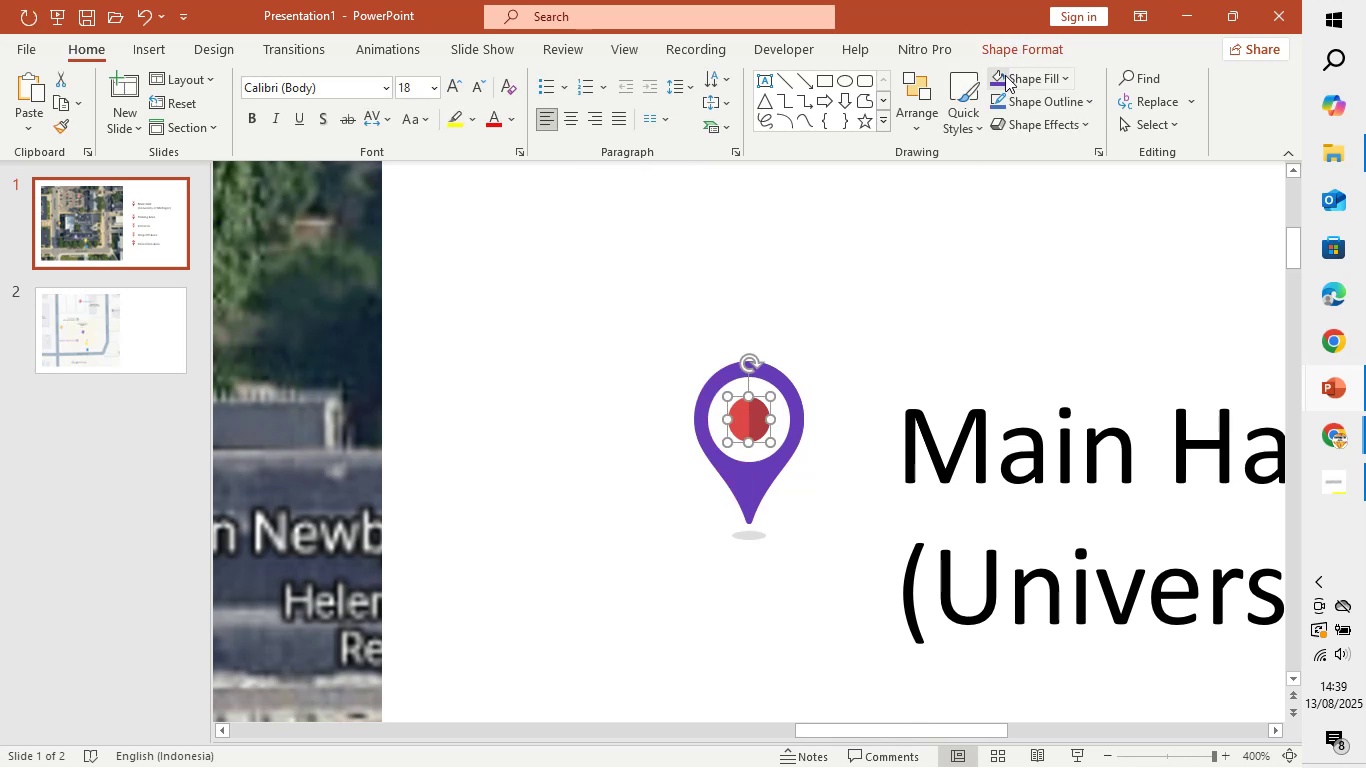 
left_click([1002, 82])
 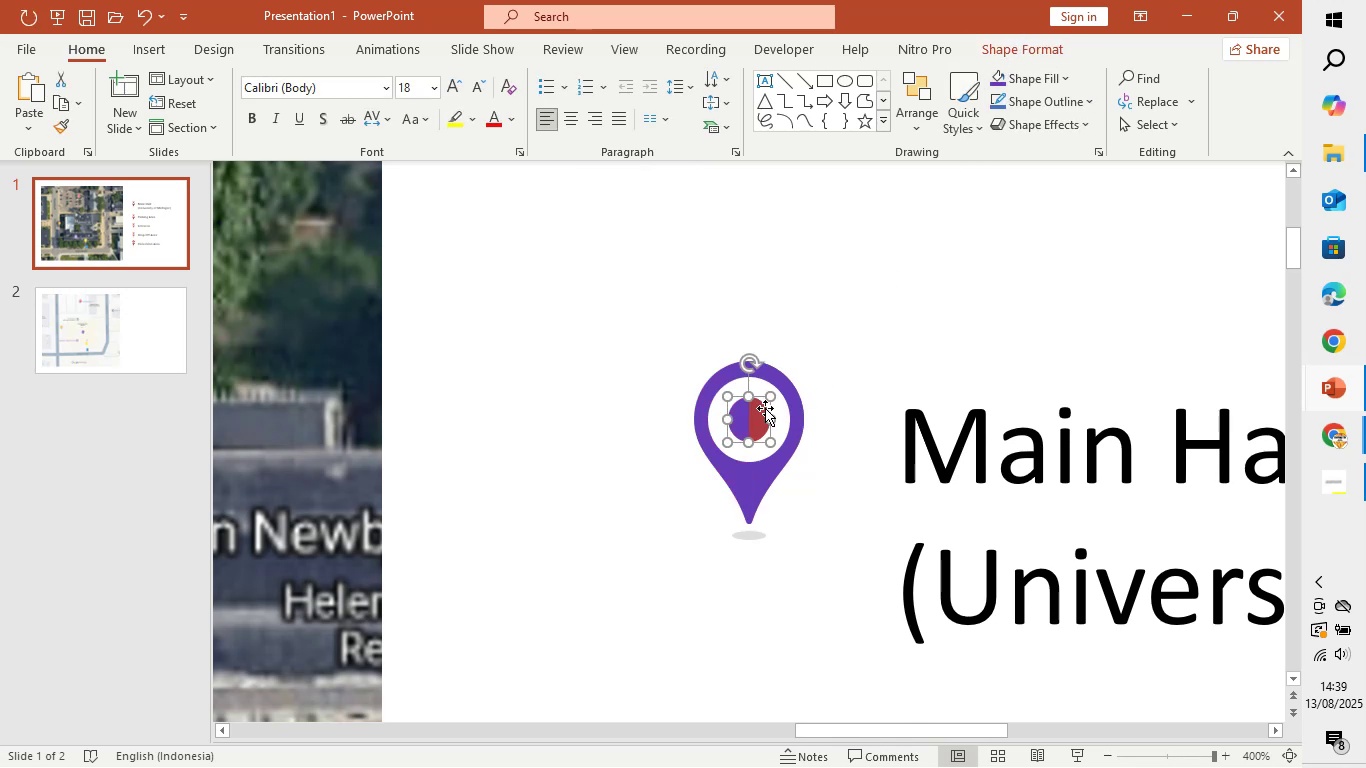 
left_click([755, 414])
 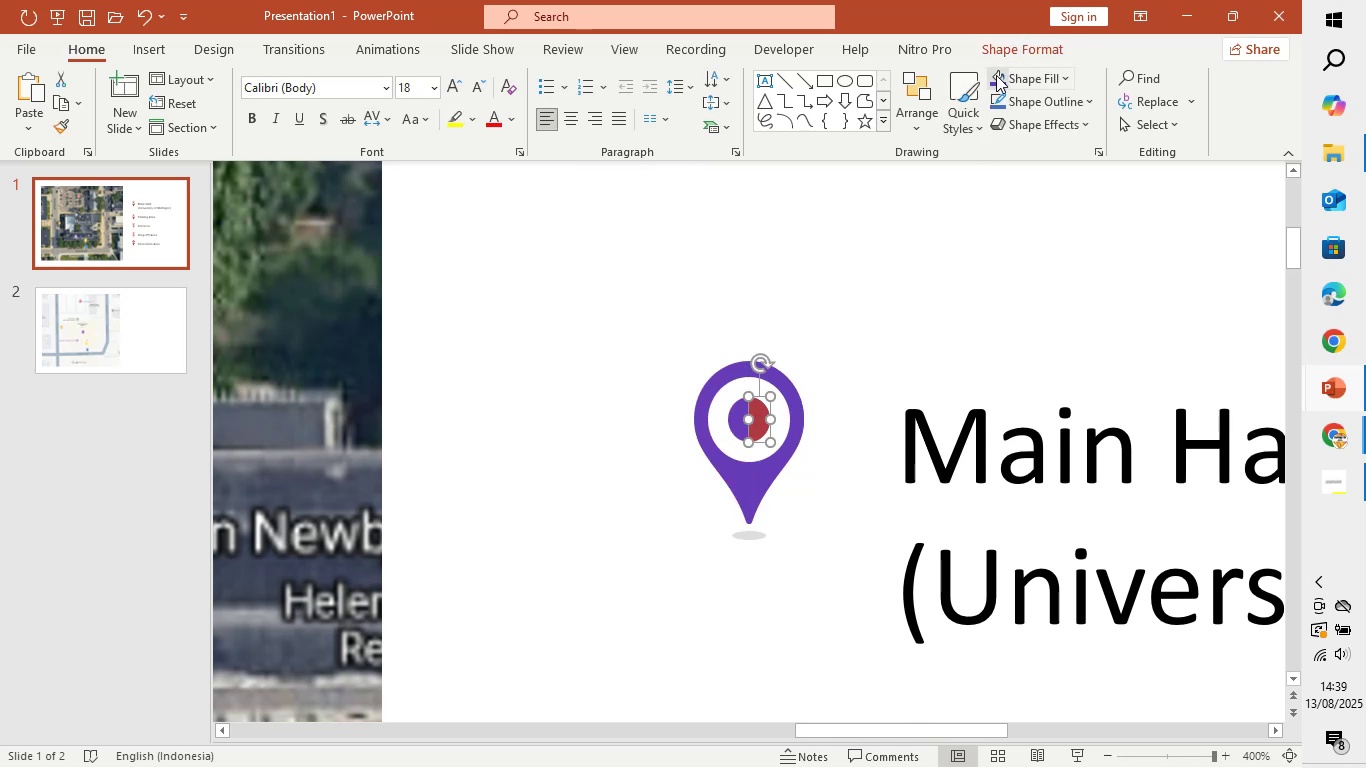 
left_click([994, 85])
 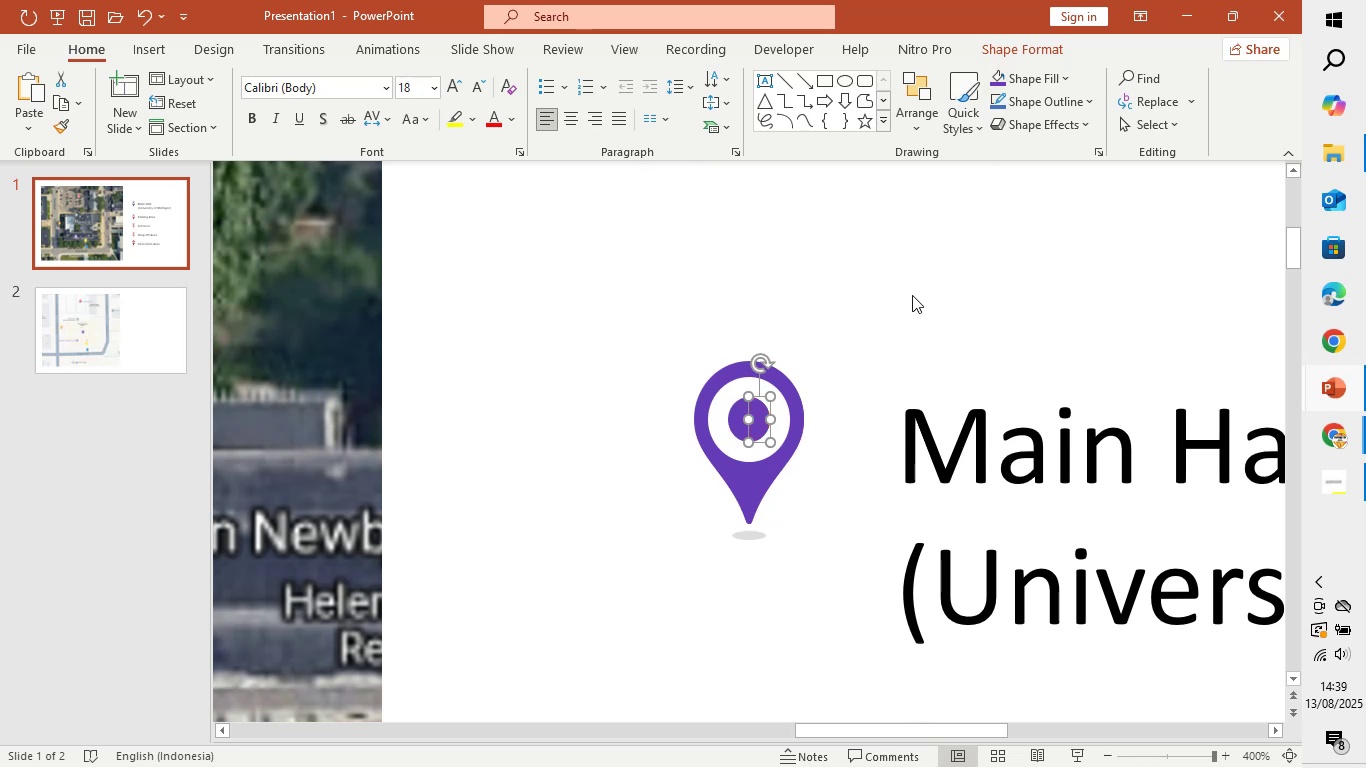 
left_click([912, 299])
 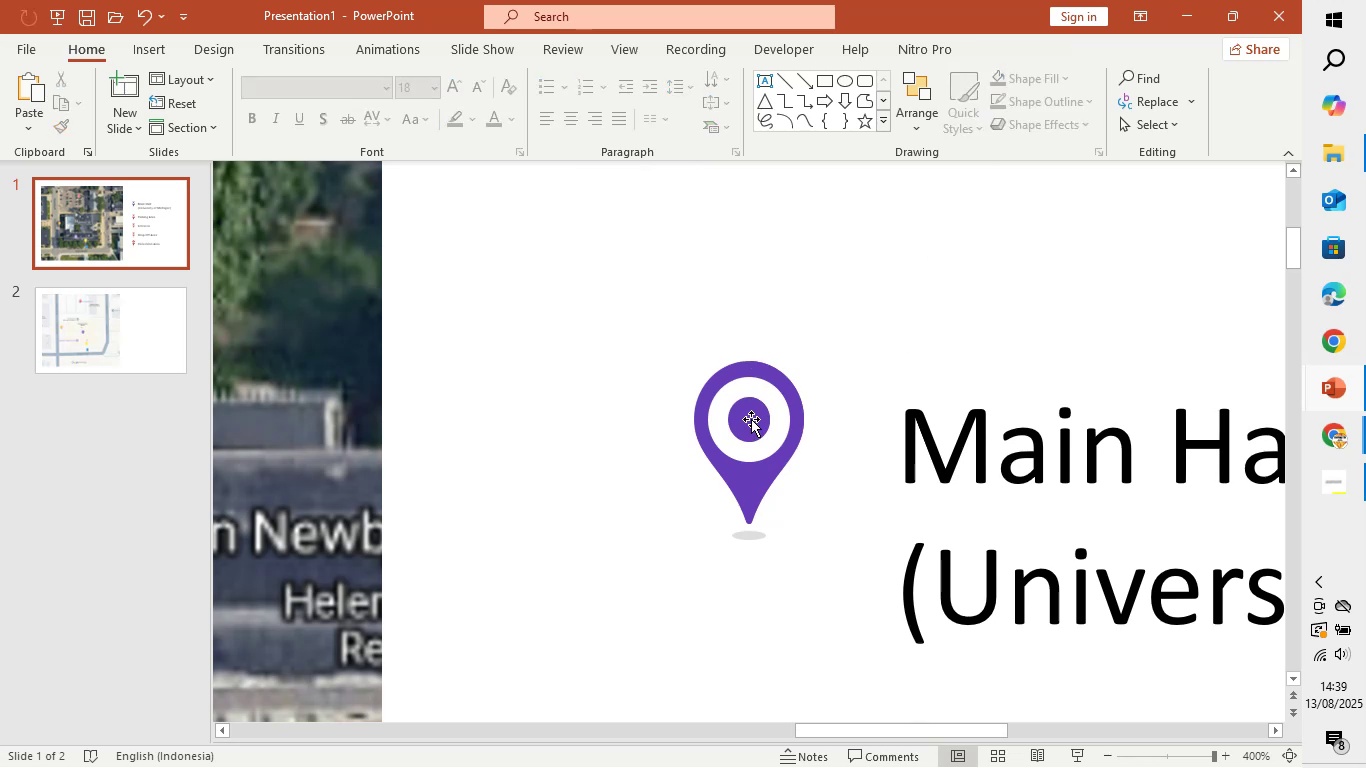 
left_click([750, 419])
 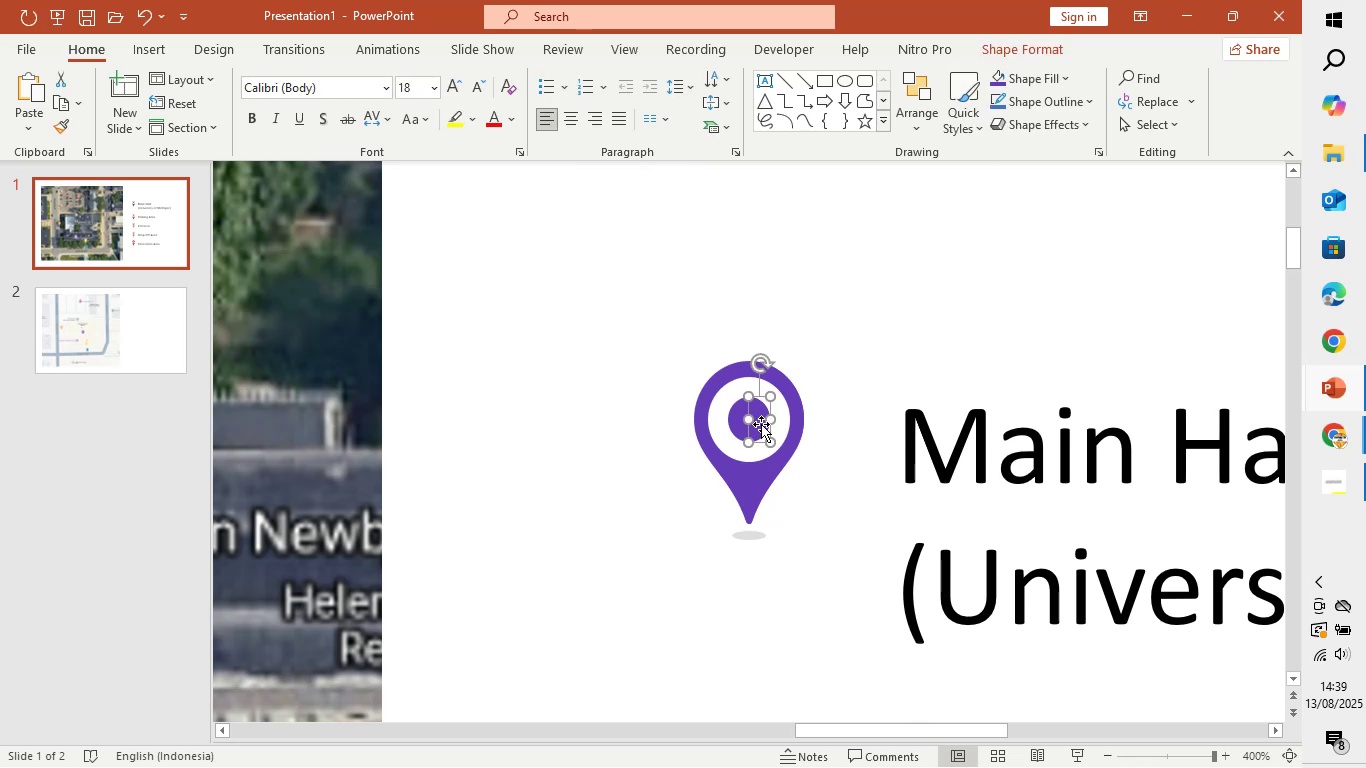 
hold_key(key=ShiftLeft, duration=0.78)
left_click([736, 418])
 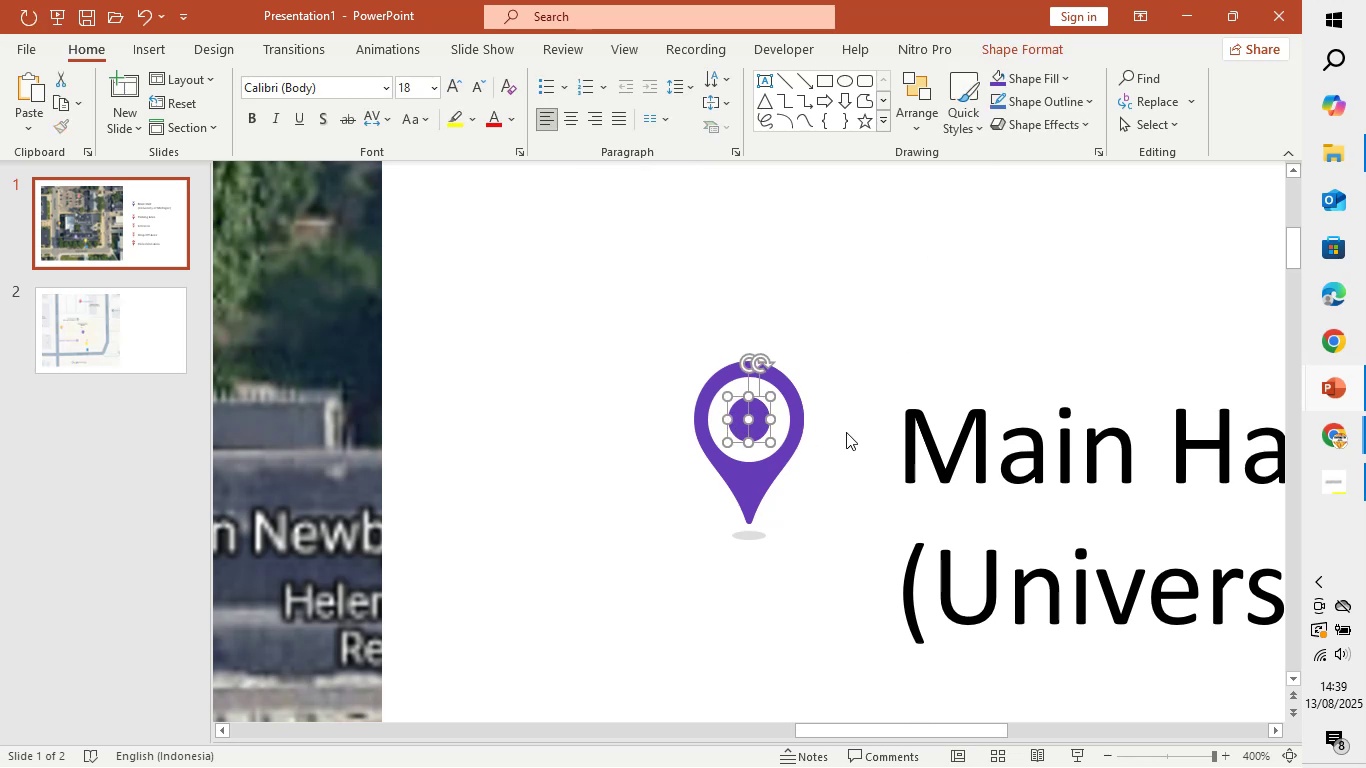 
hold_key(key=ControlLeft, duration=0.53)
scroll: coordinate [938, 428], scroll_direction: up, amount: 4.0
 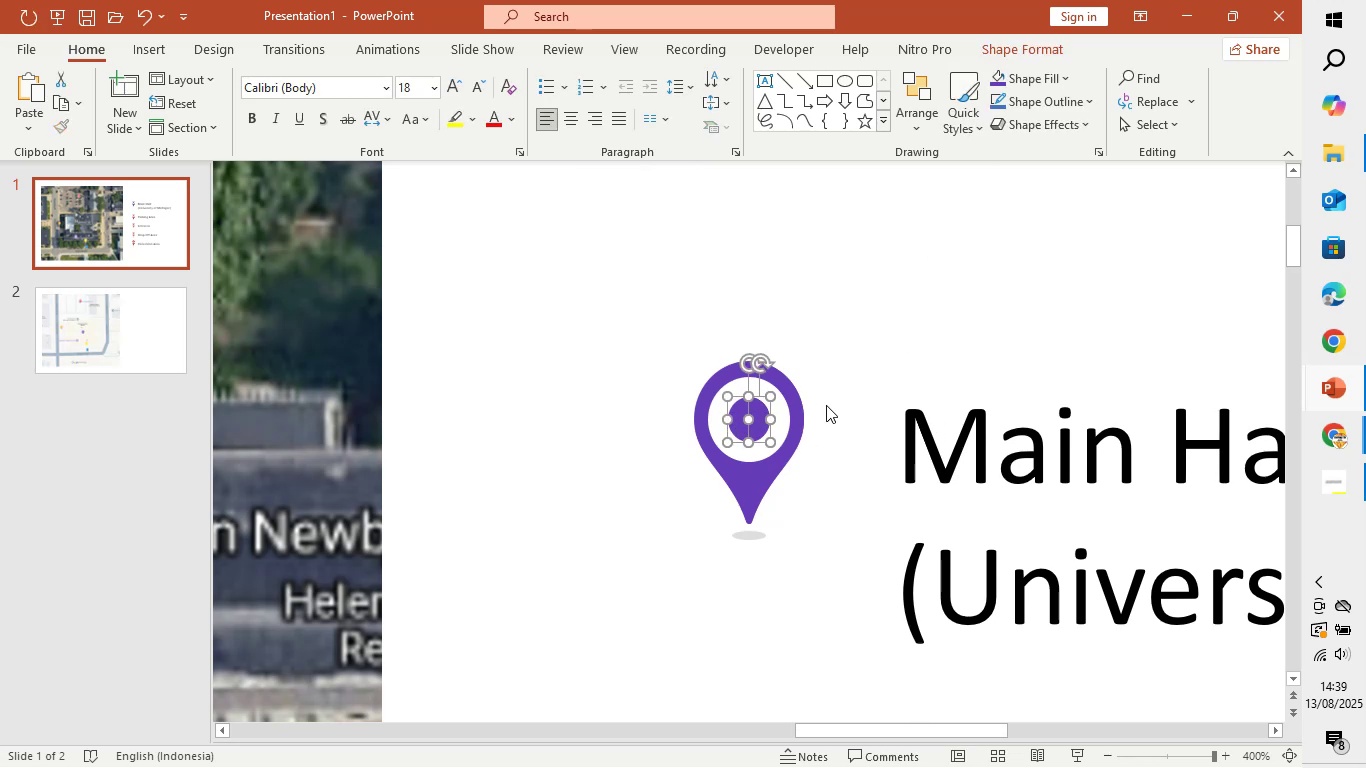 
hold_key(key=ShiftLeft, duration=1.09)
left_click([794, 388])
 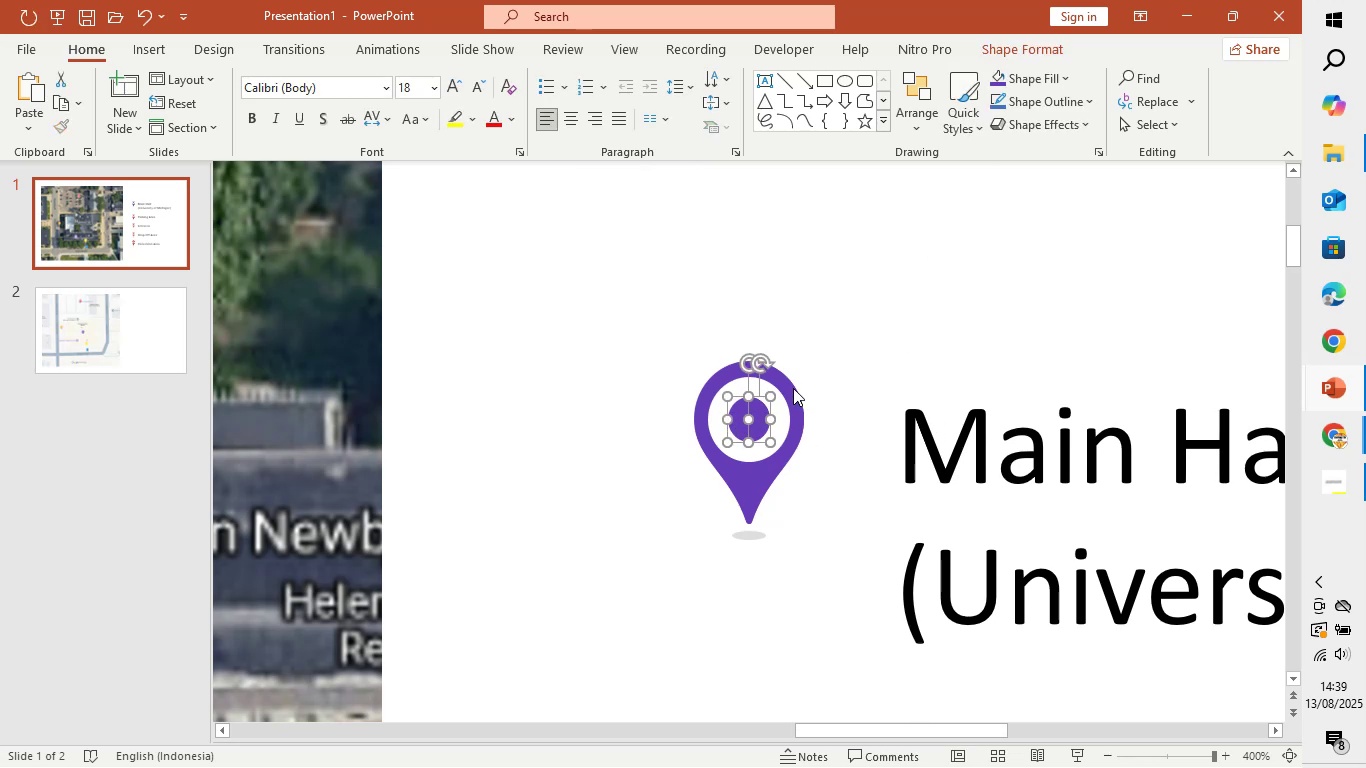 
left_click([793, 388])
 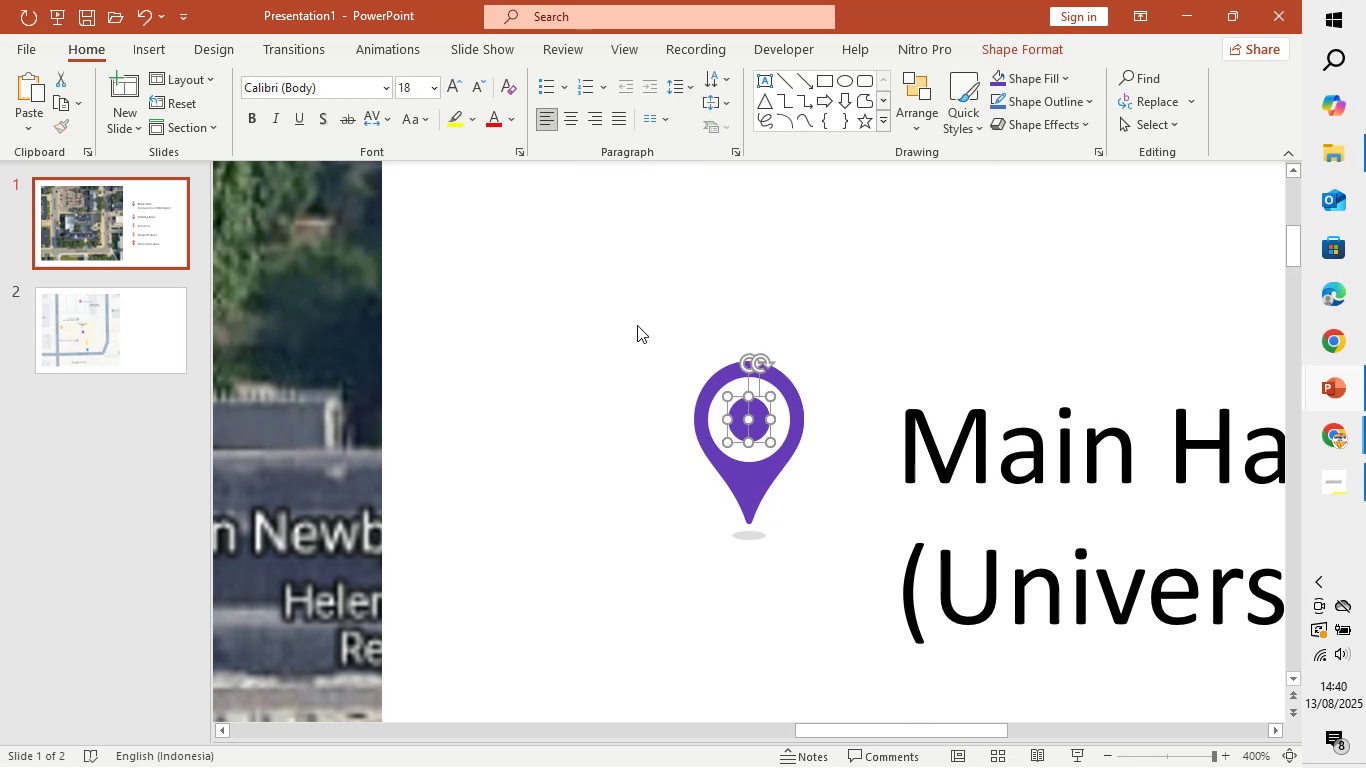 
double_click([637, 325])
 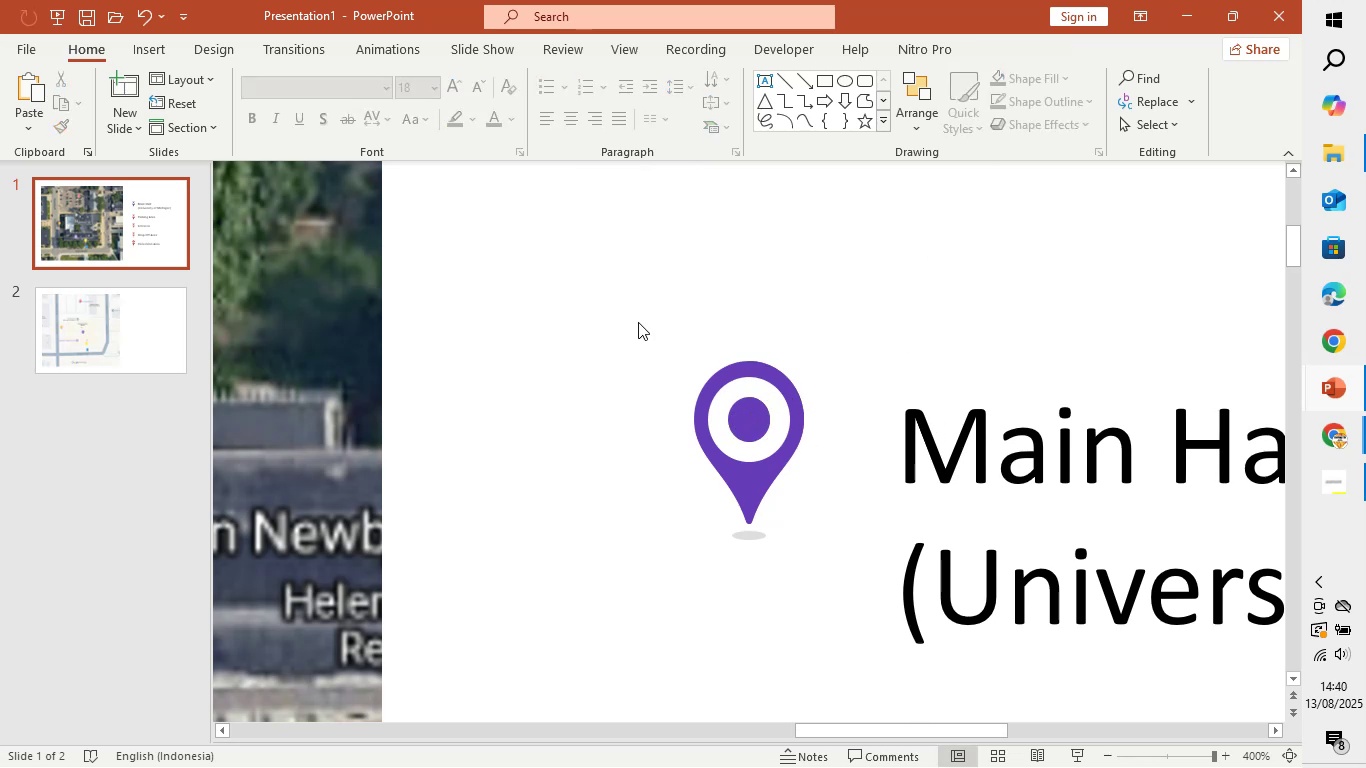 
left_click_drag(start_coordinate=[640, 298], to_coordinate=[838, 552])
 